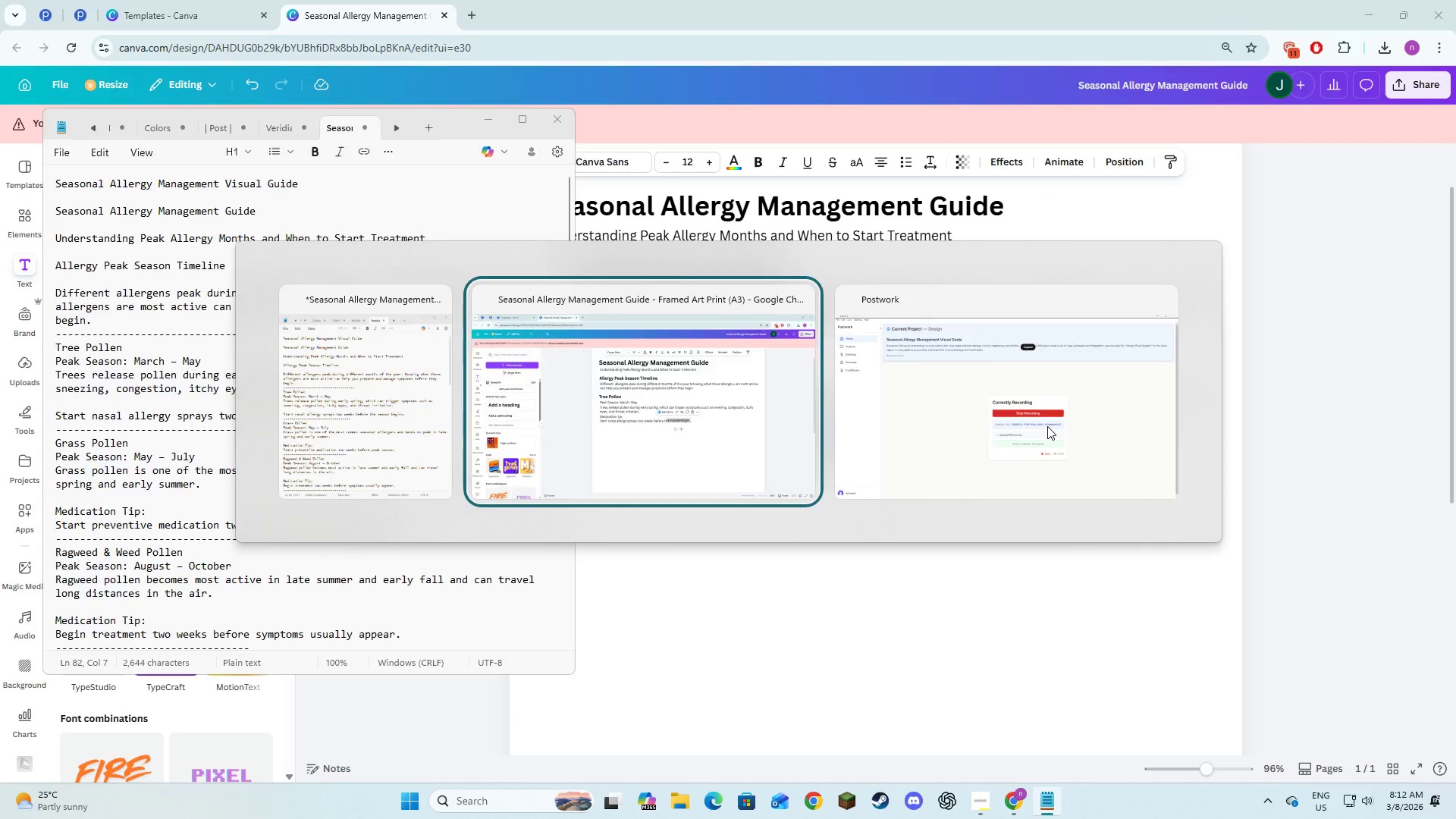 
key(Tab)
type(Grass Pollen)
 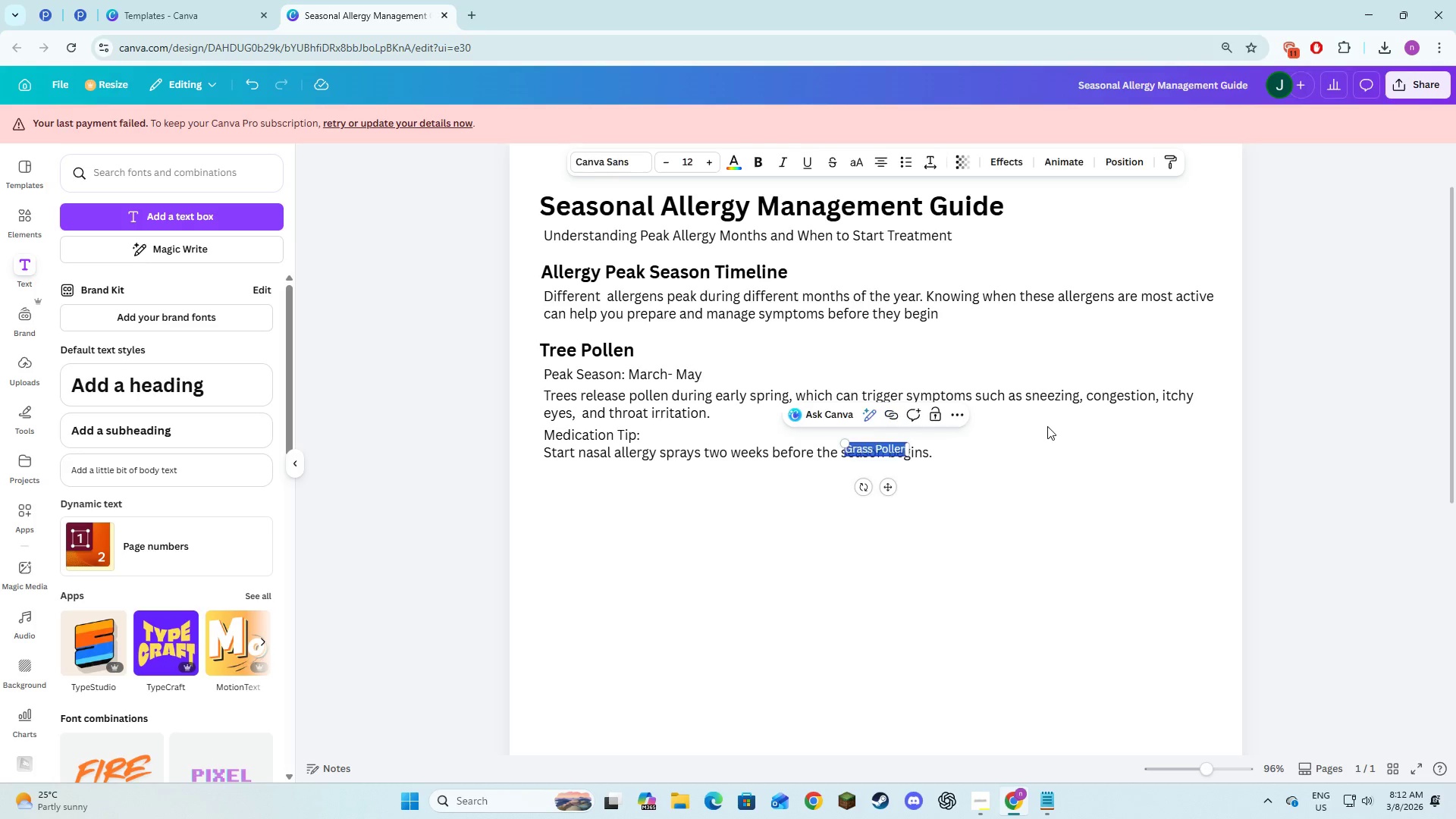 
key(Control+A)
 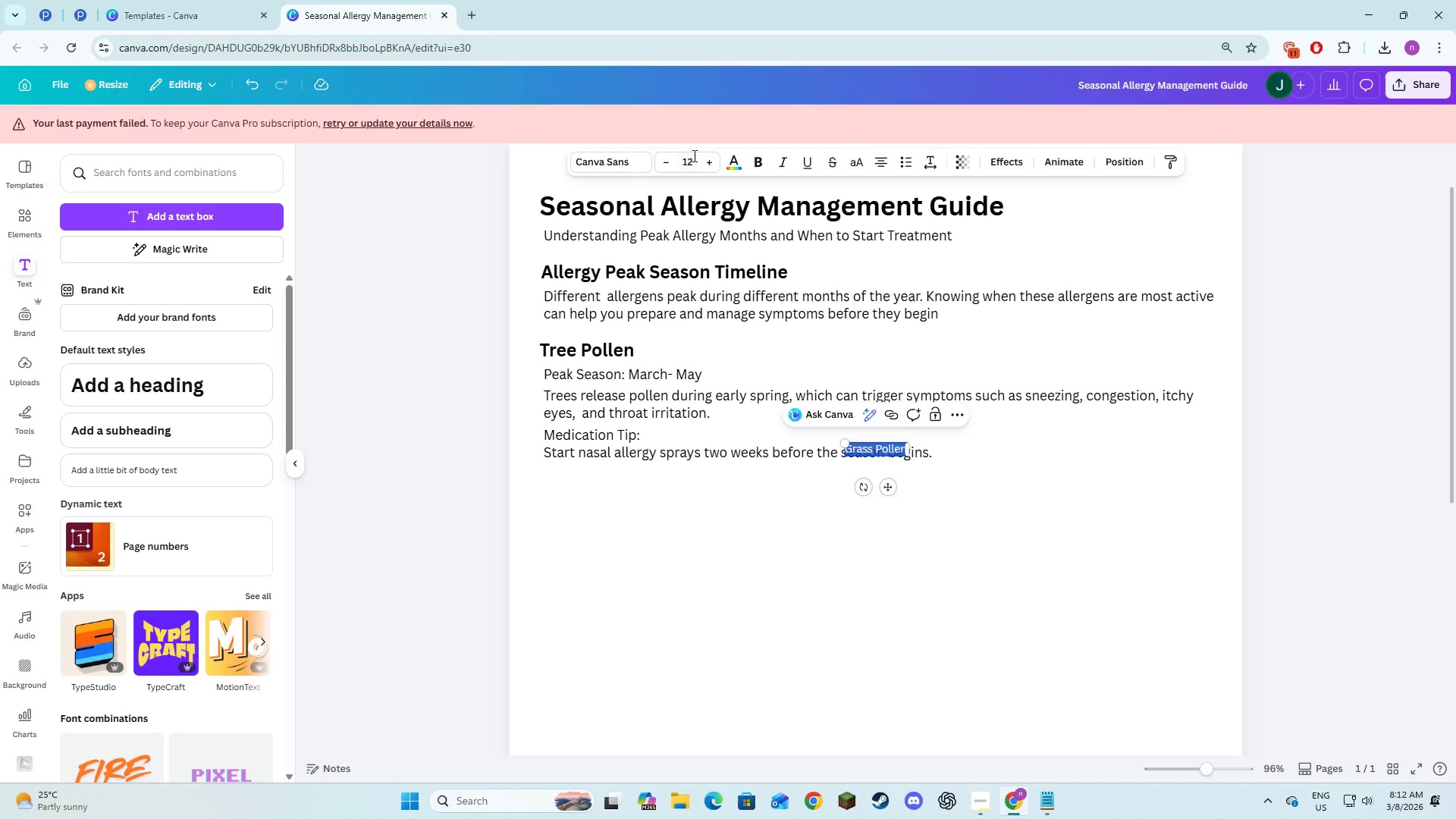 
left_click([698, 155])
 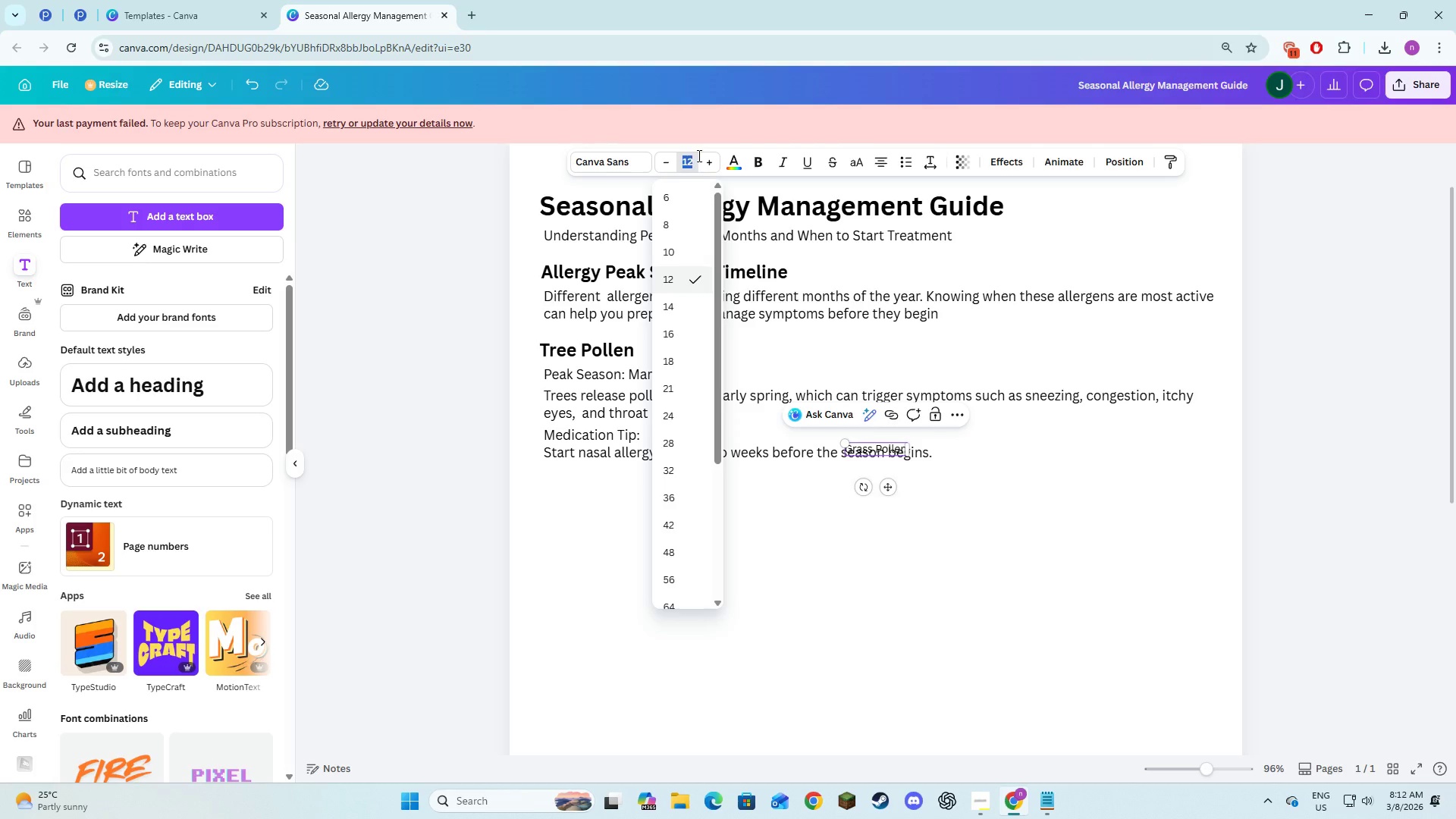 
key(Numpad2)
 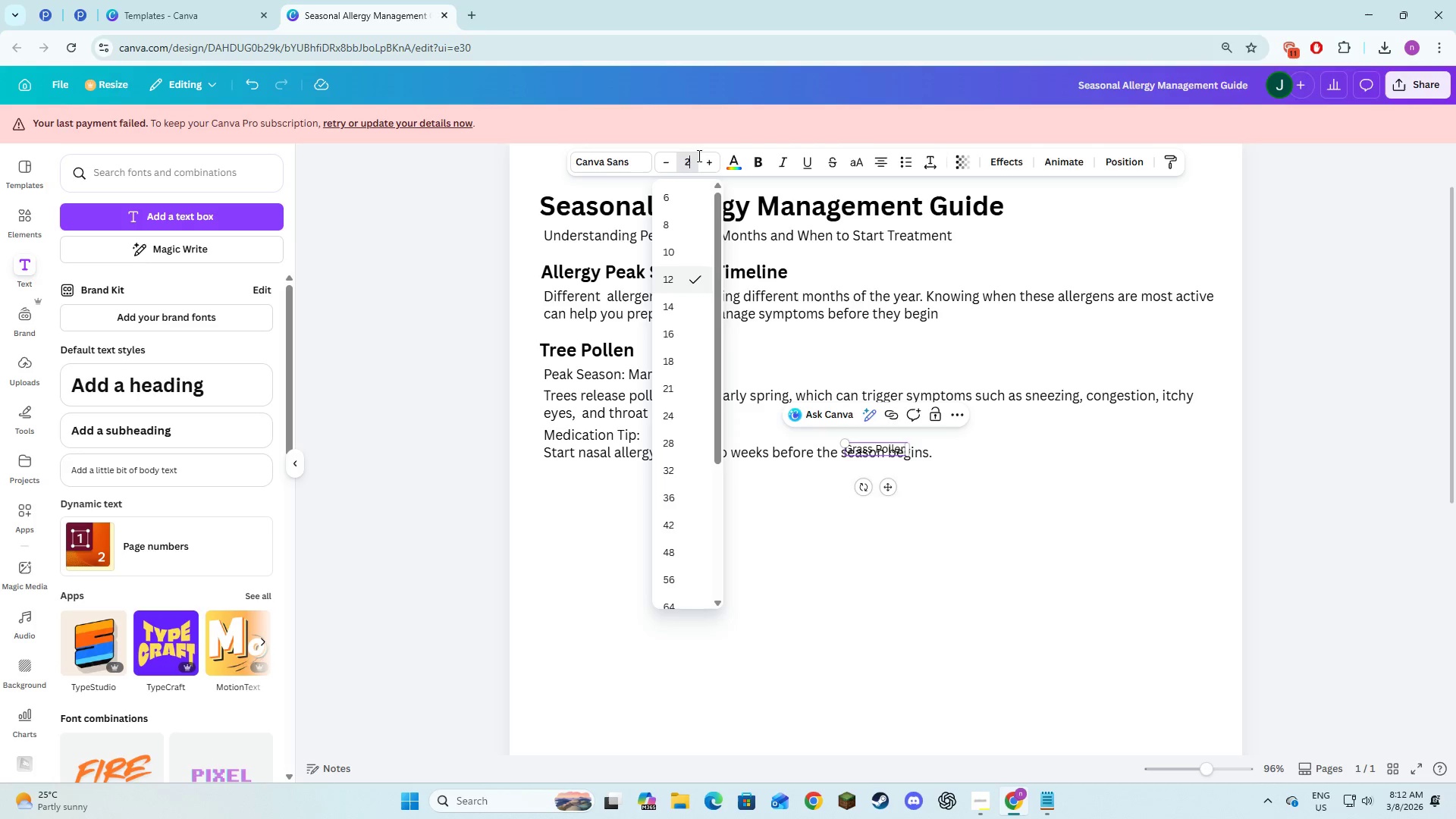 
key(Numpad0)
 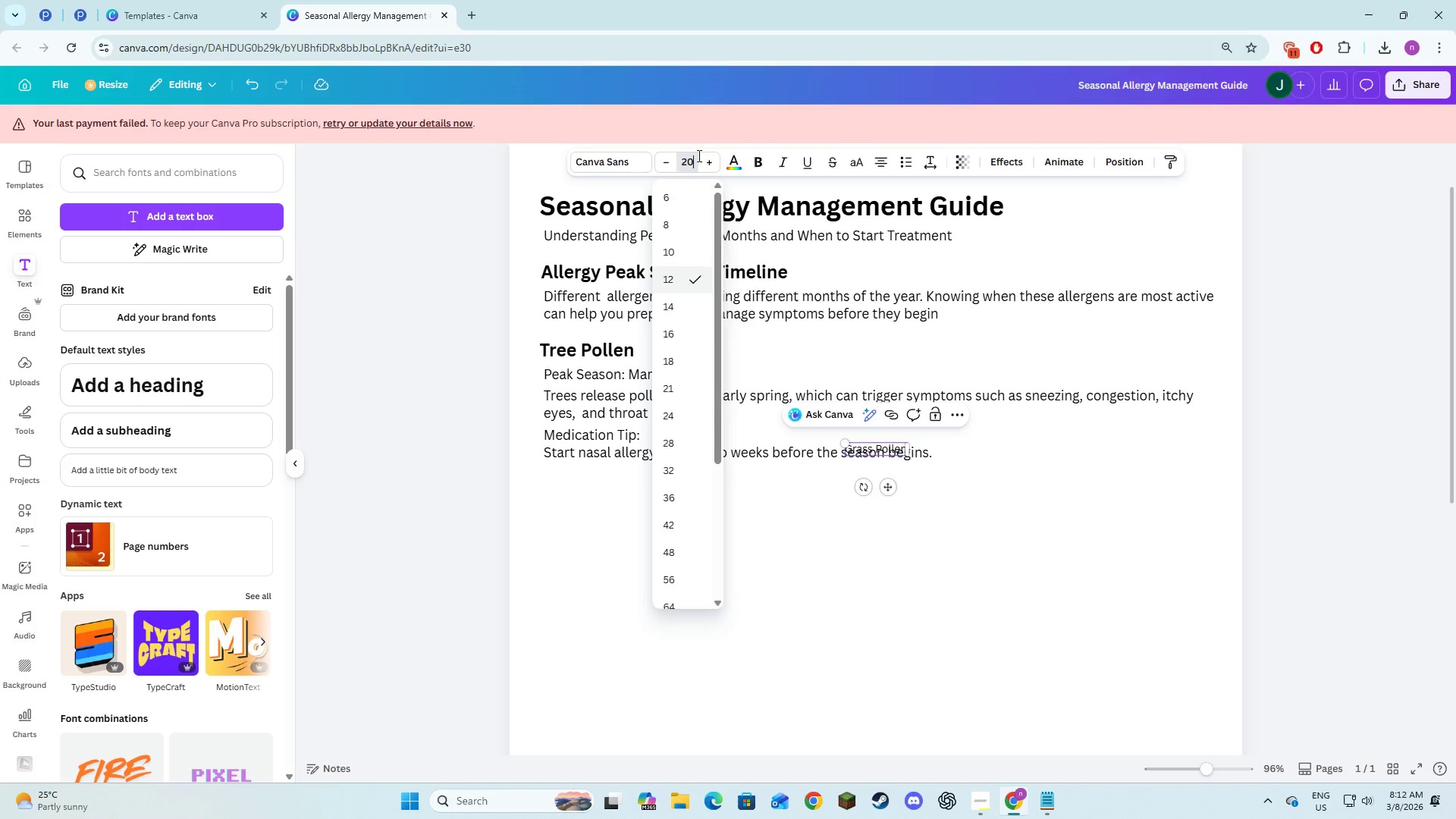 
key(NumpadEnter)
 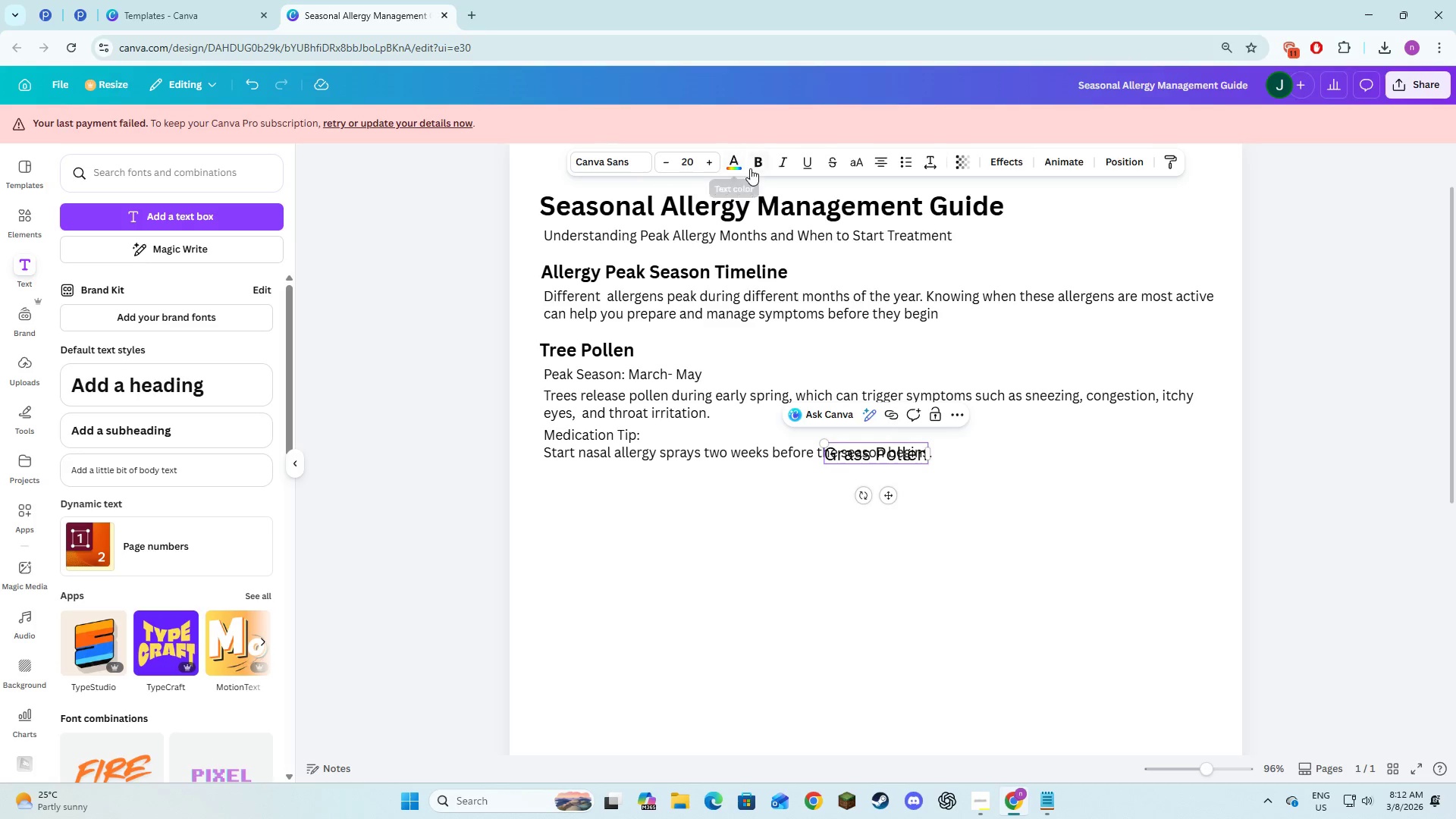 
left_click([755, 169])
 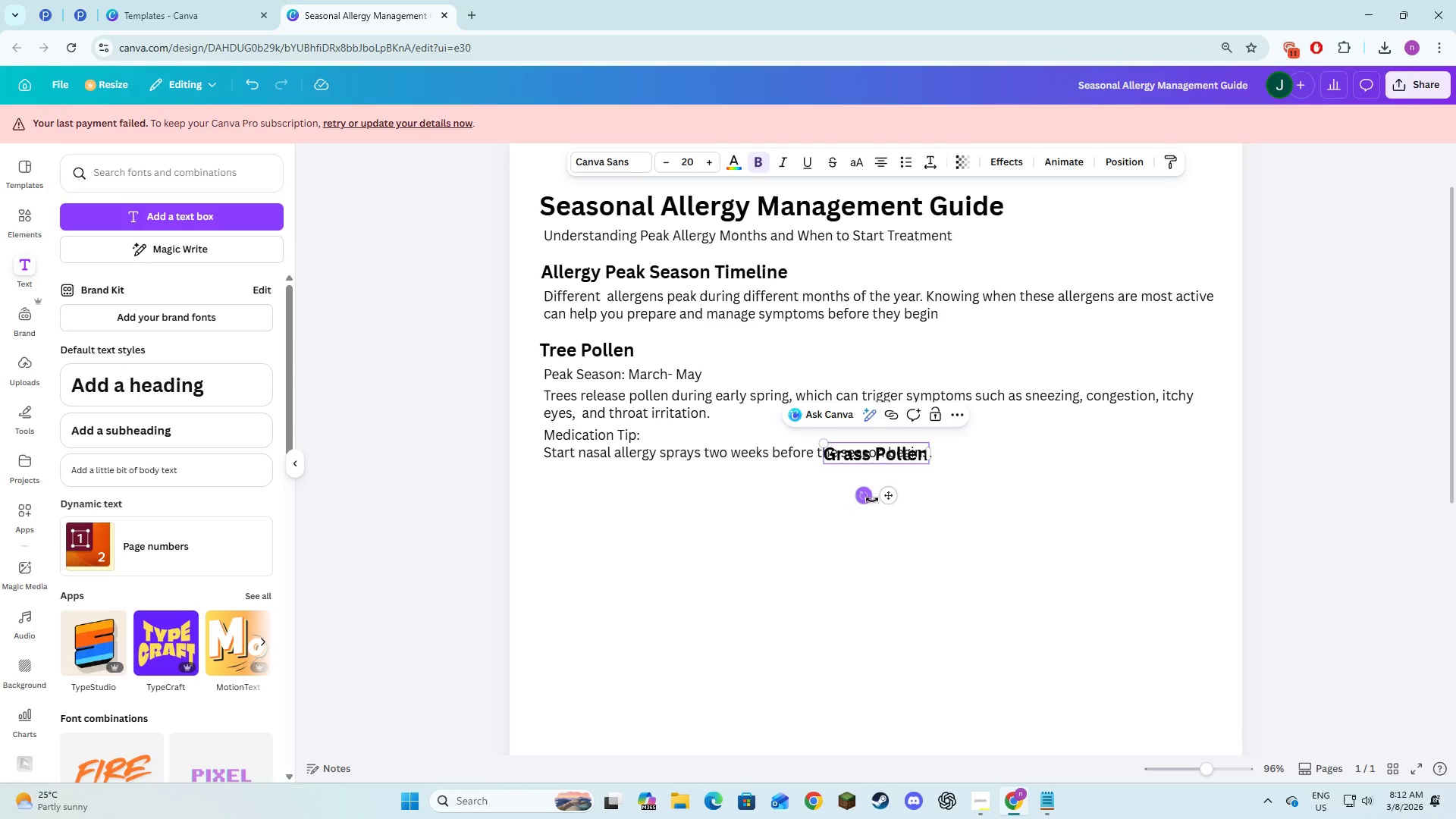 
left_click_drag(start_coordinate=[883, 499], to_coordinate=[600, 530])
 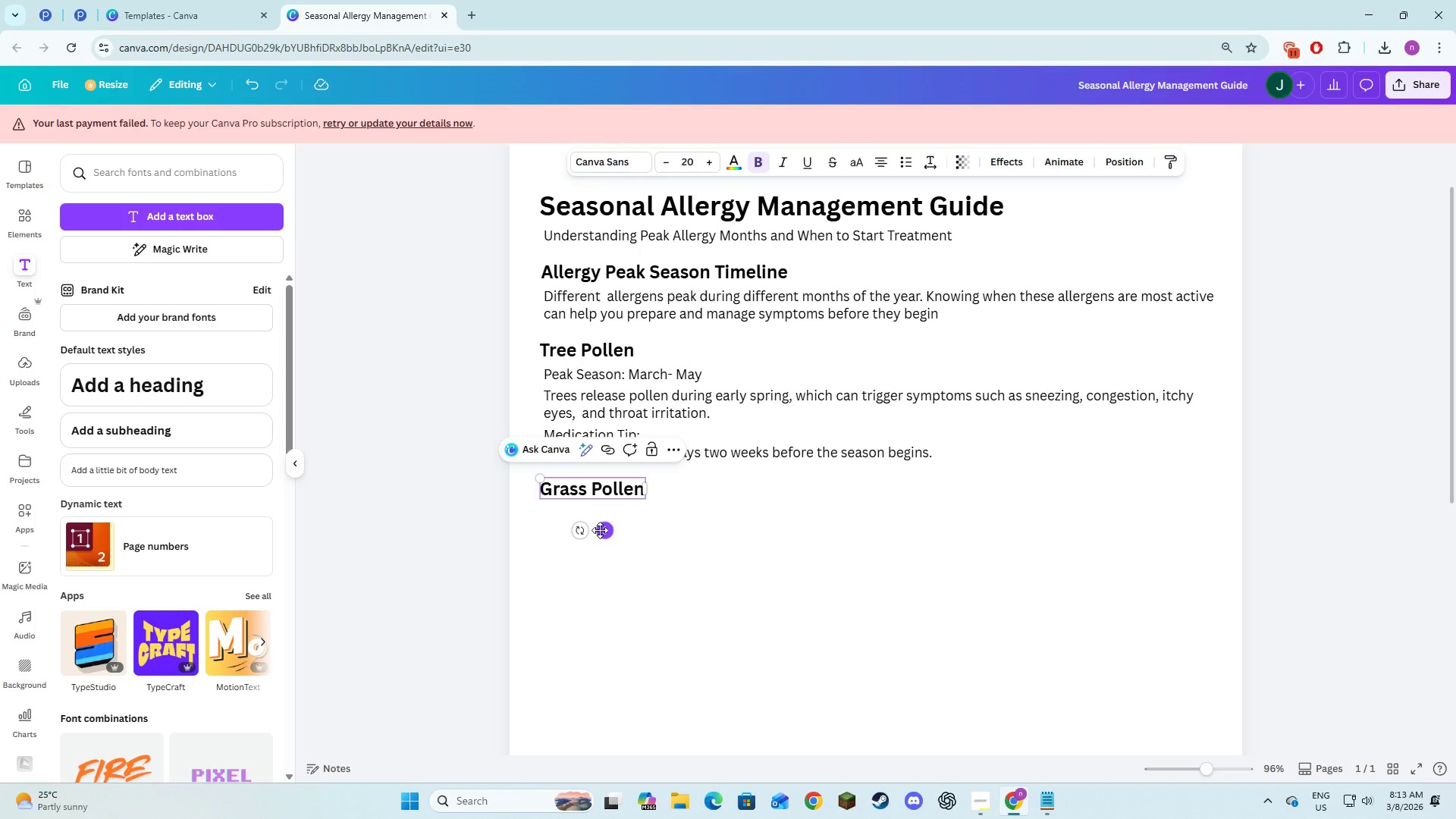 
left_click([600, 530])
 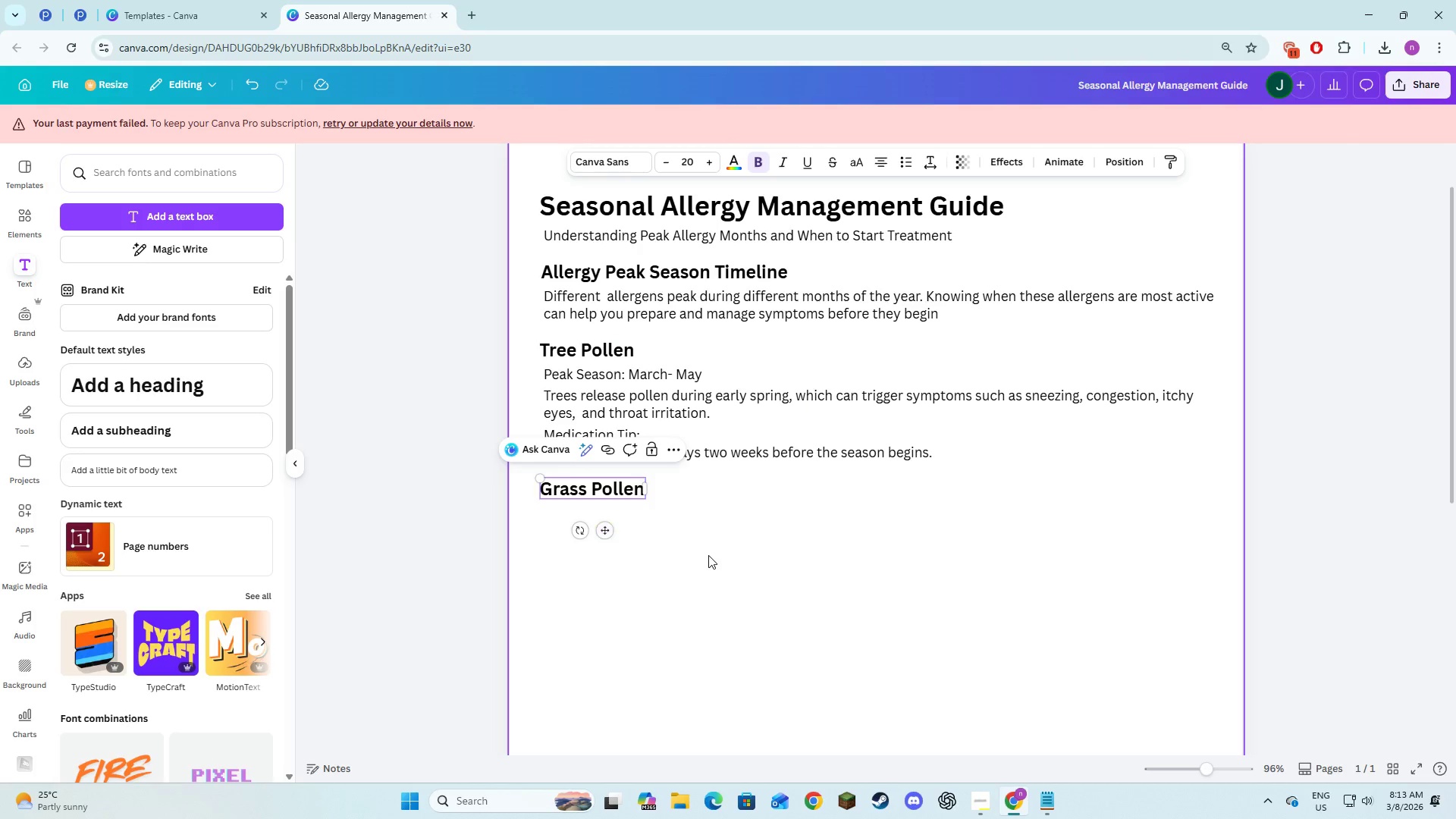 
double_click([708, 555])
 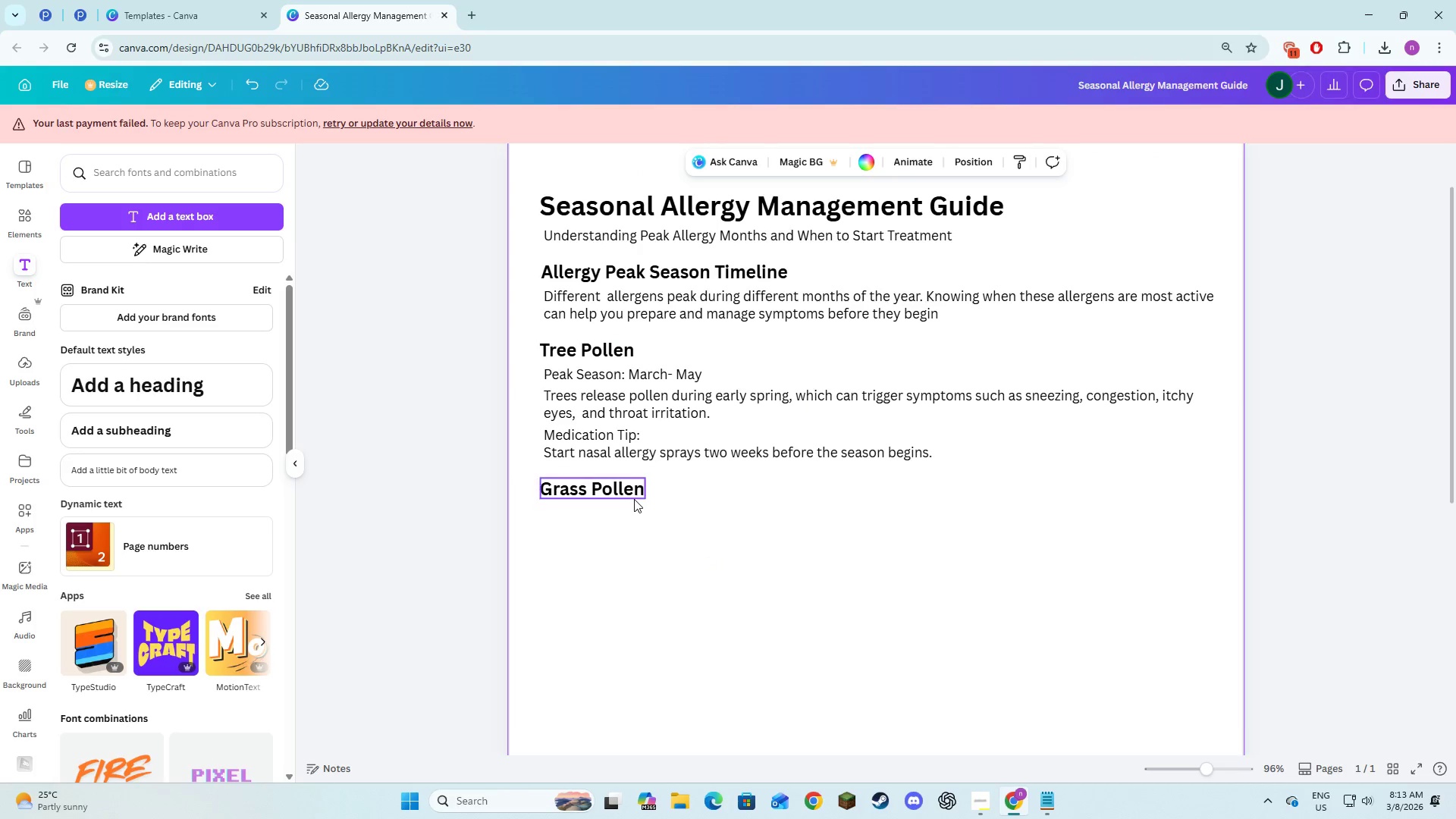 
left_click([633, 497])
 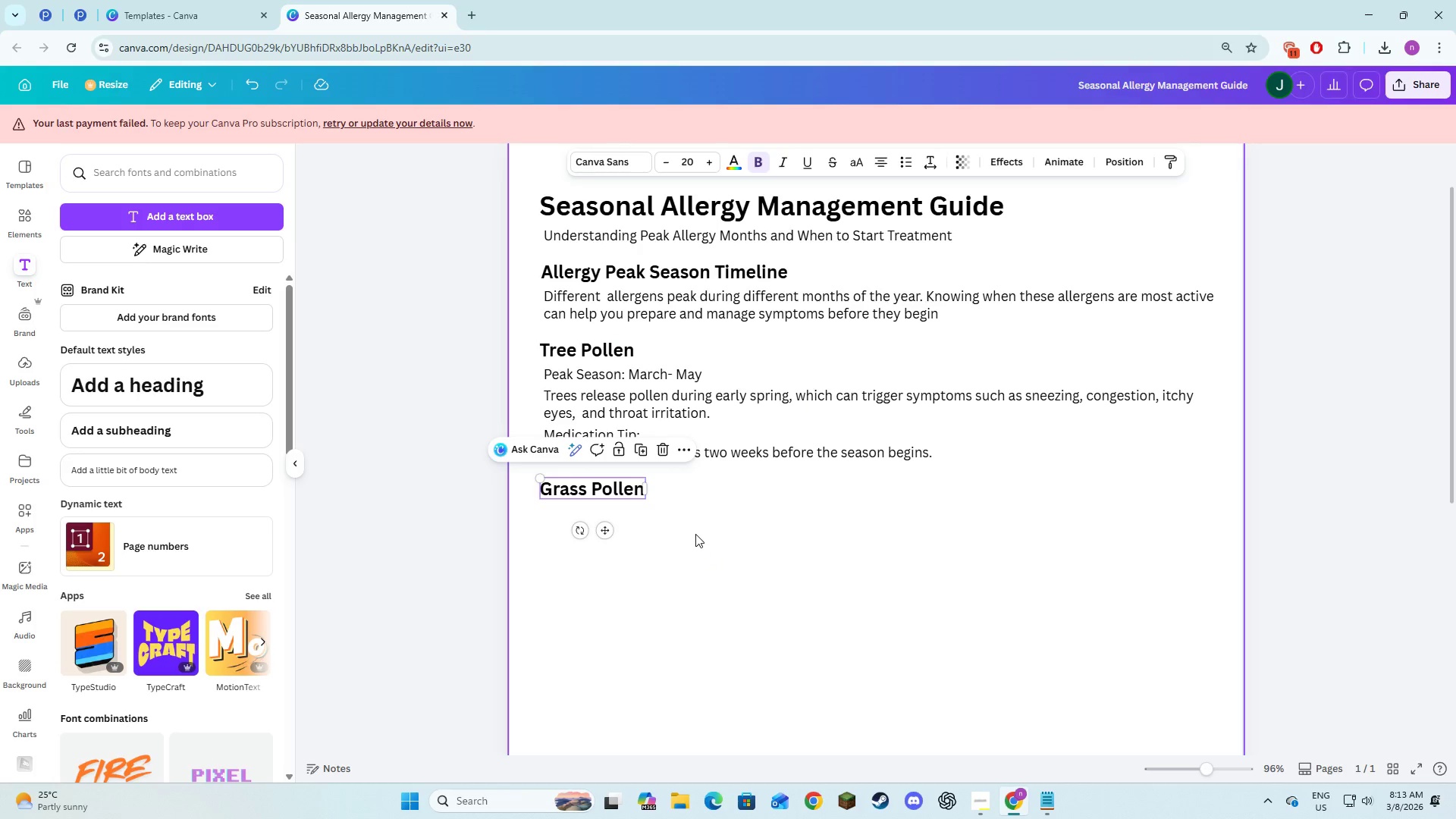 
left_click([695, 534])
 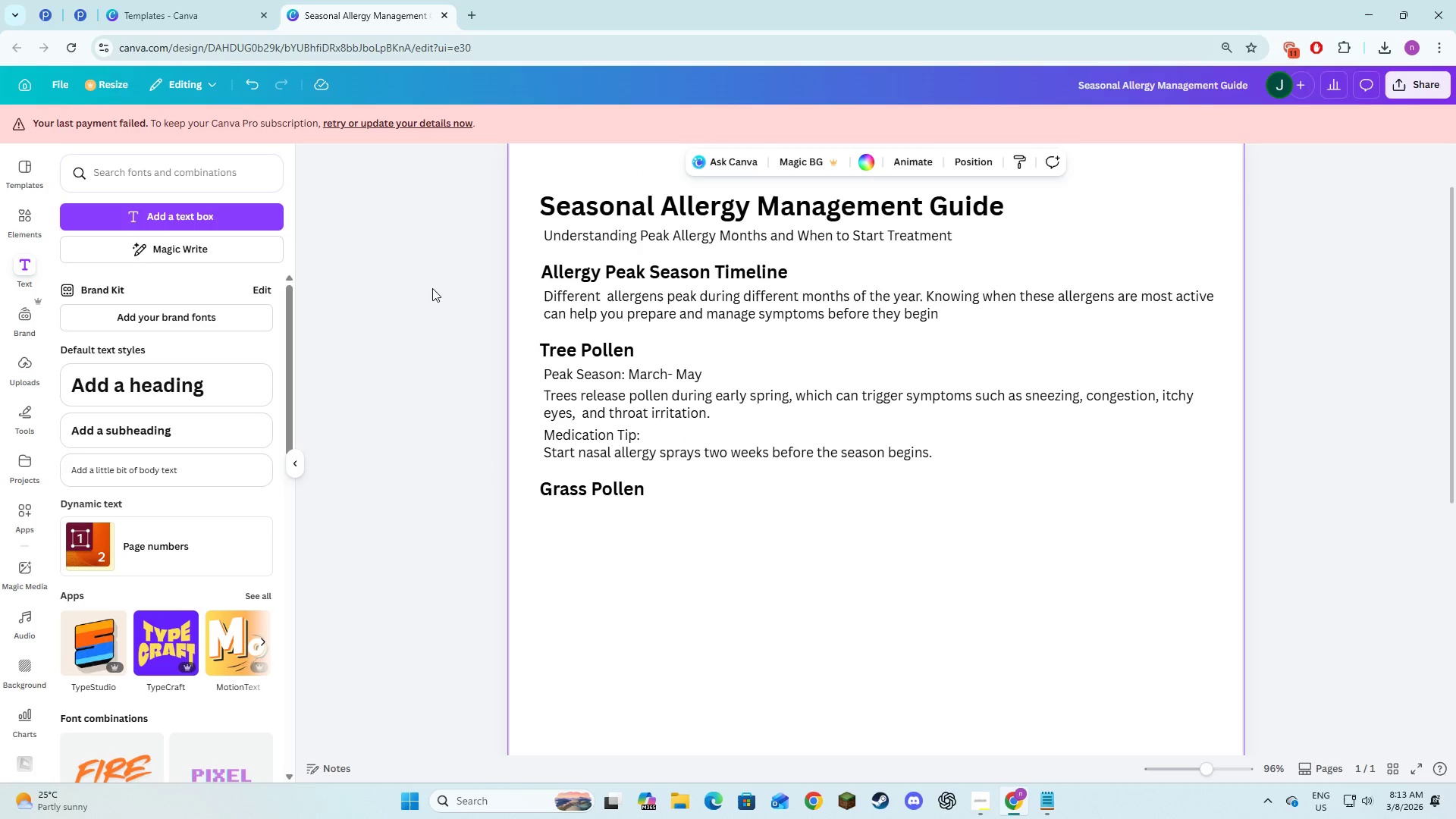 
key(Alt+AltLeft)
 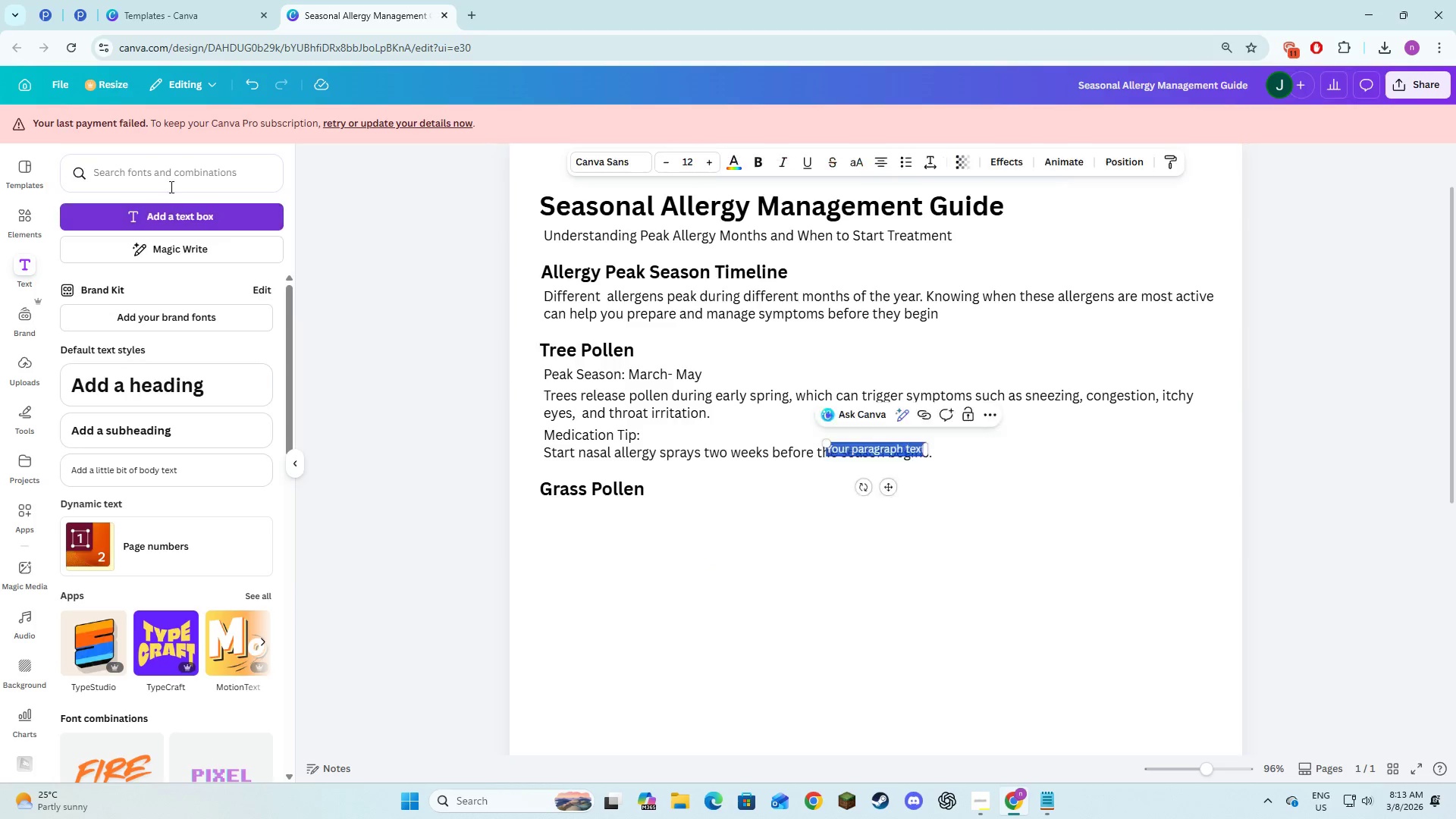 
key(Alt+Tab)
 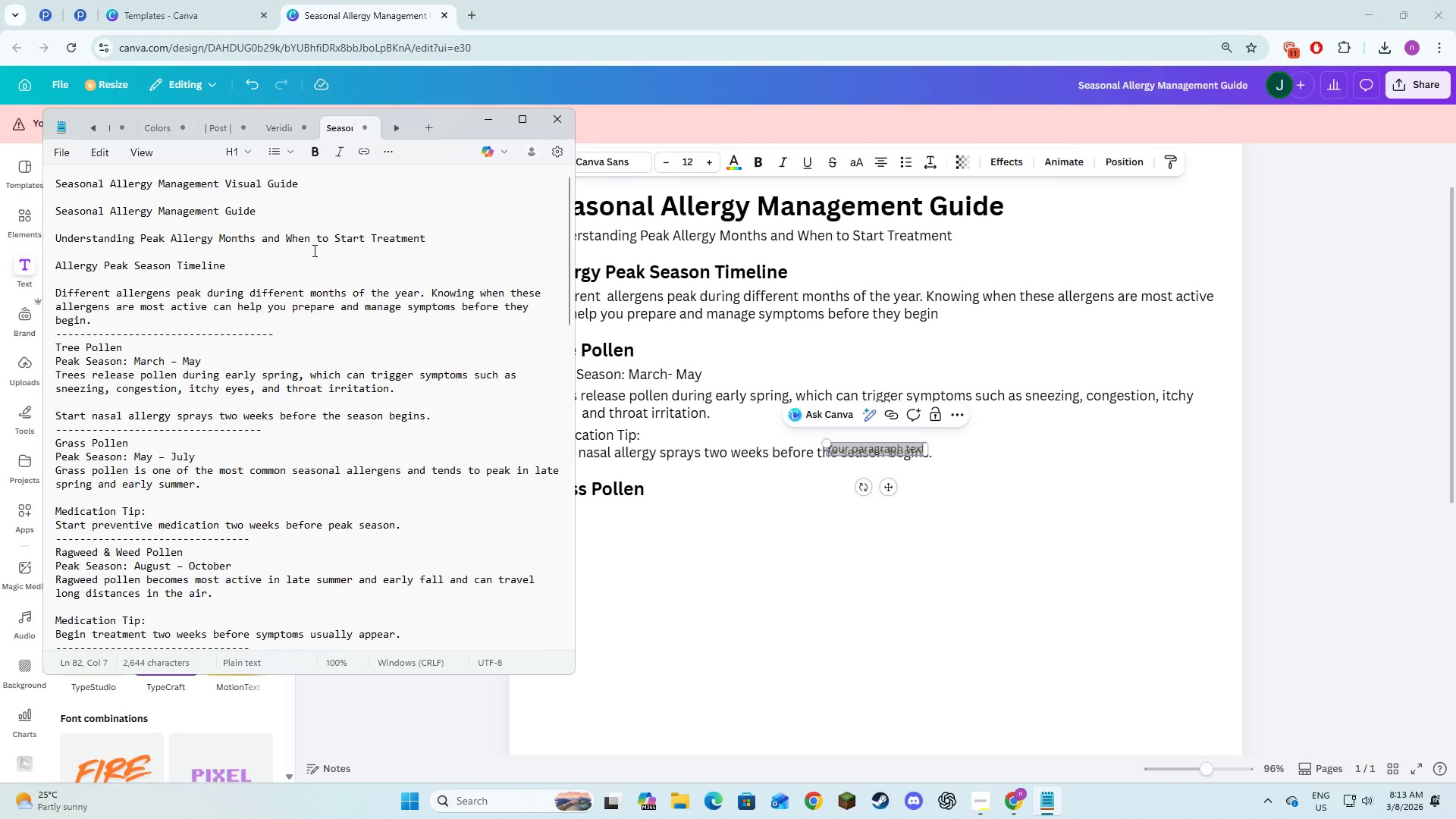 
key(Alt+AltLeft)
 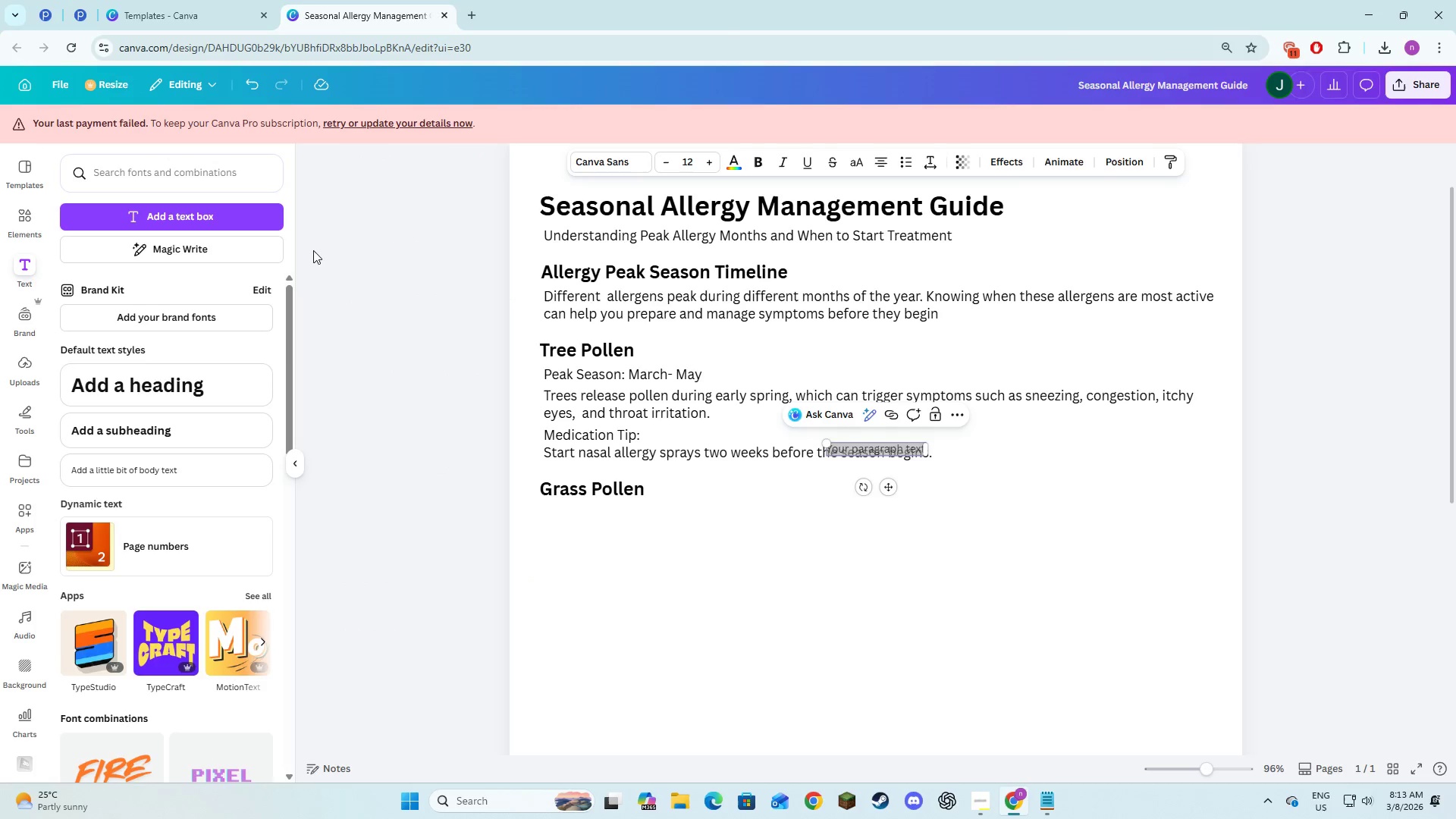 
key(Tab)
type(Peak Season" )
key(Backspace)
key(Backspace)
type(: )
 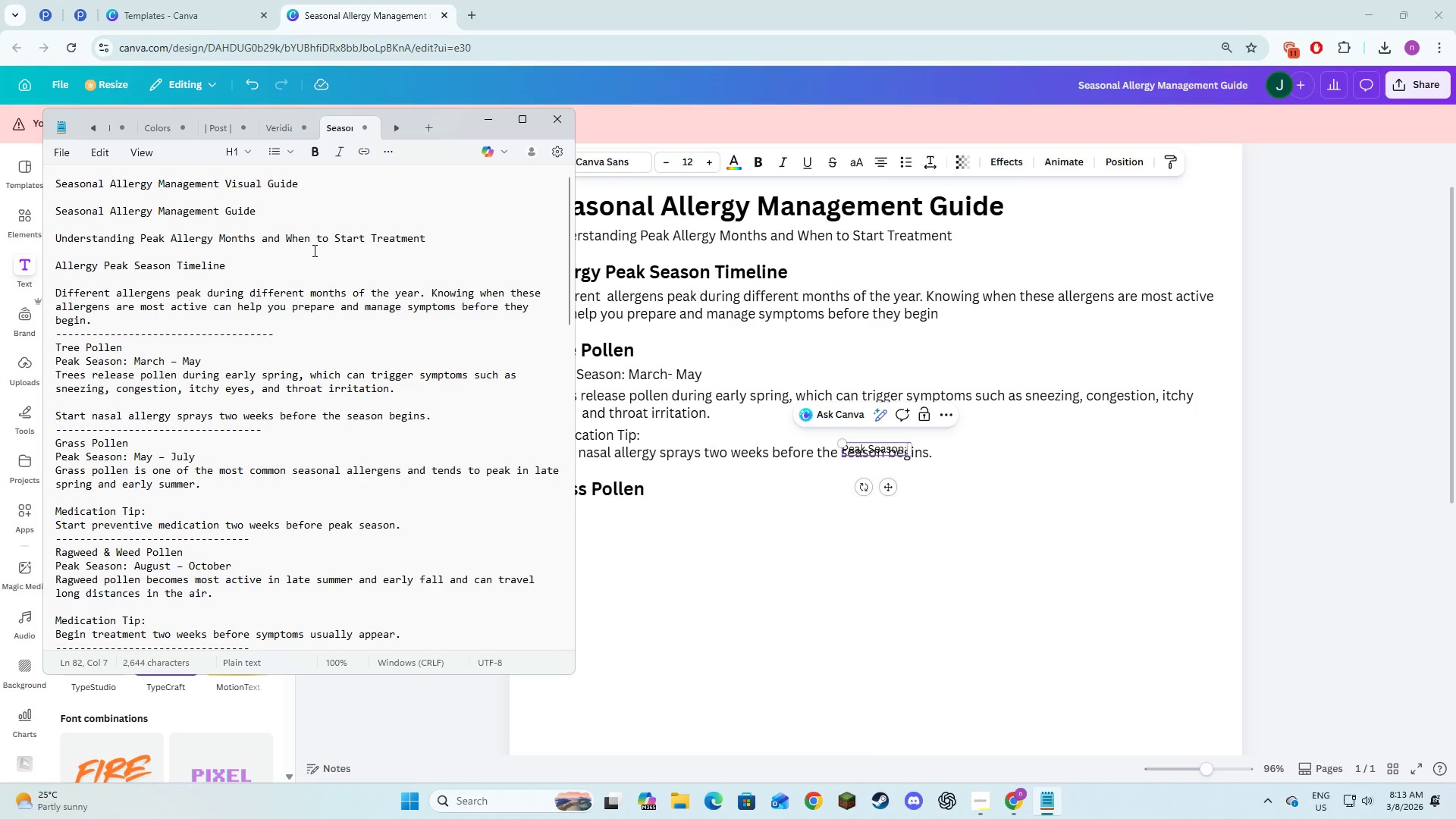 
 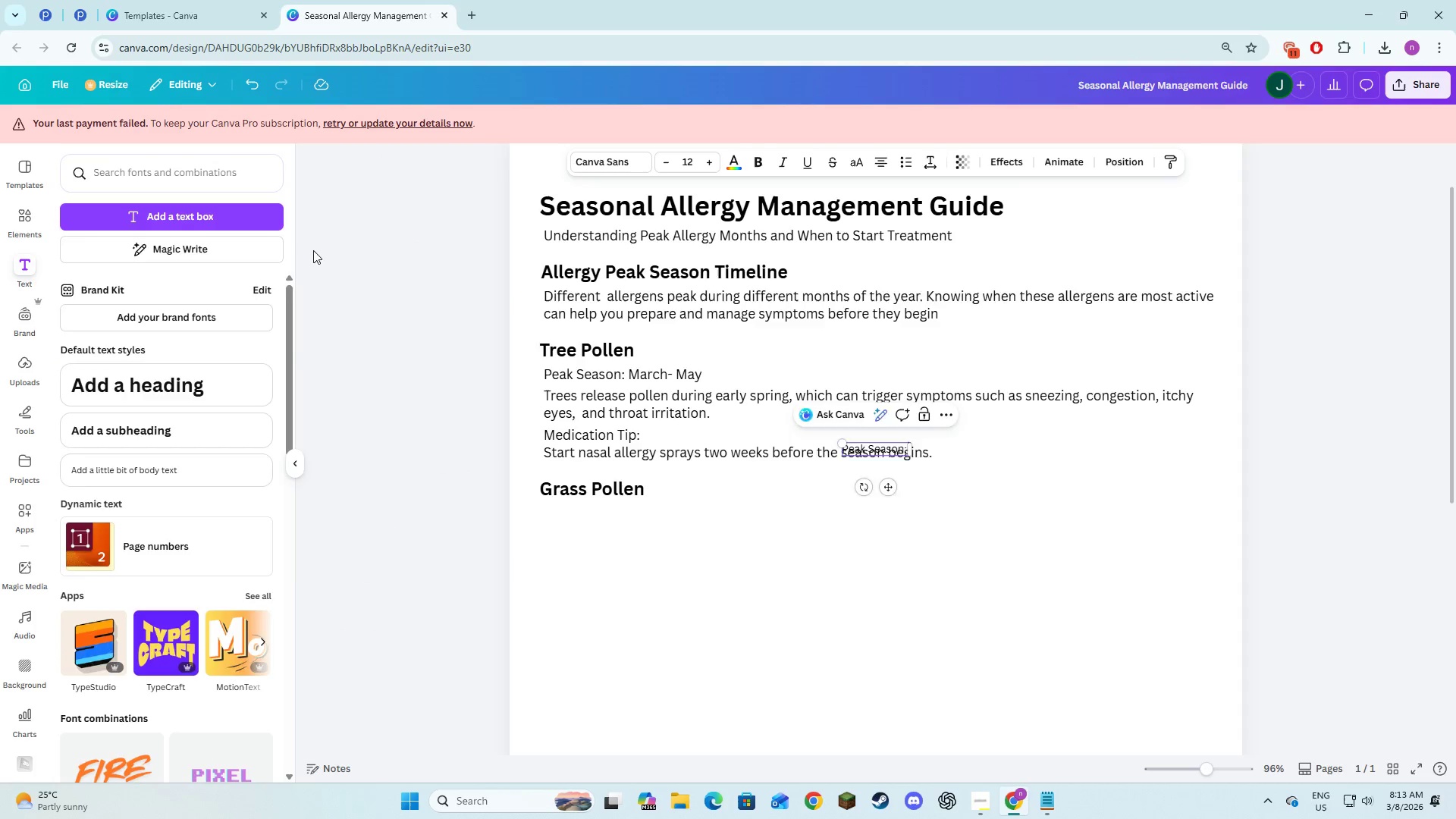 
key(Alt+AltLeft)
 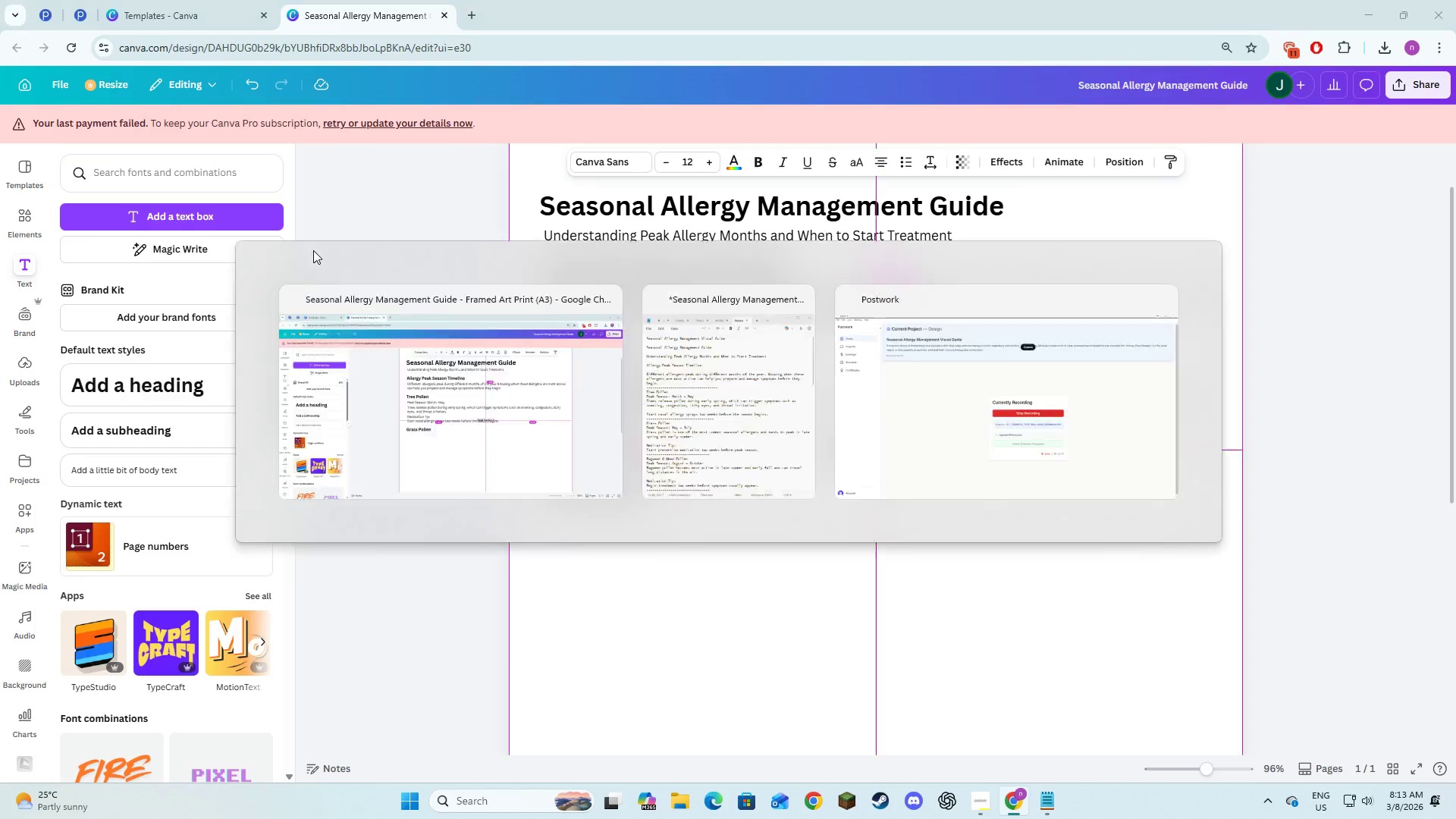 
key(Alt+Tab)
 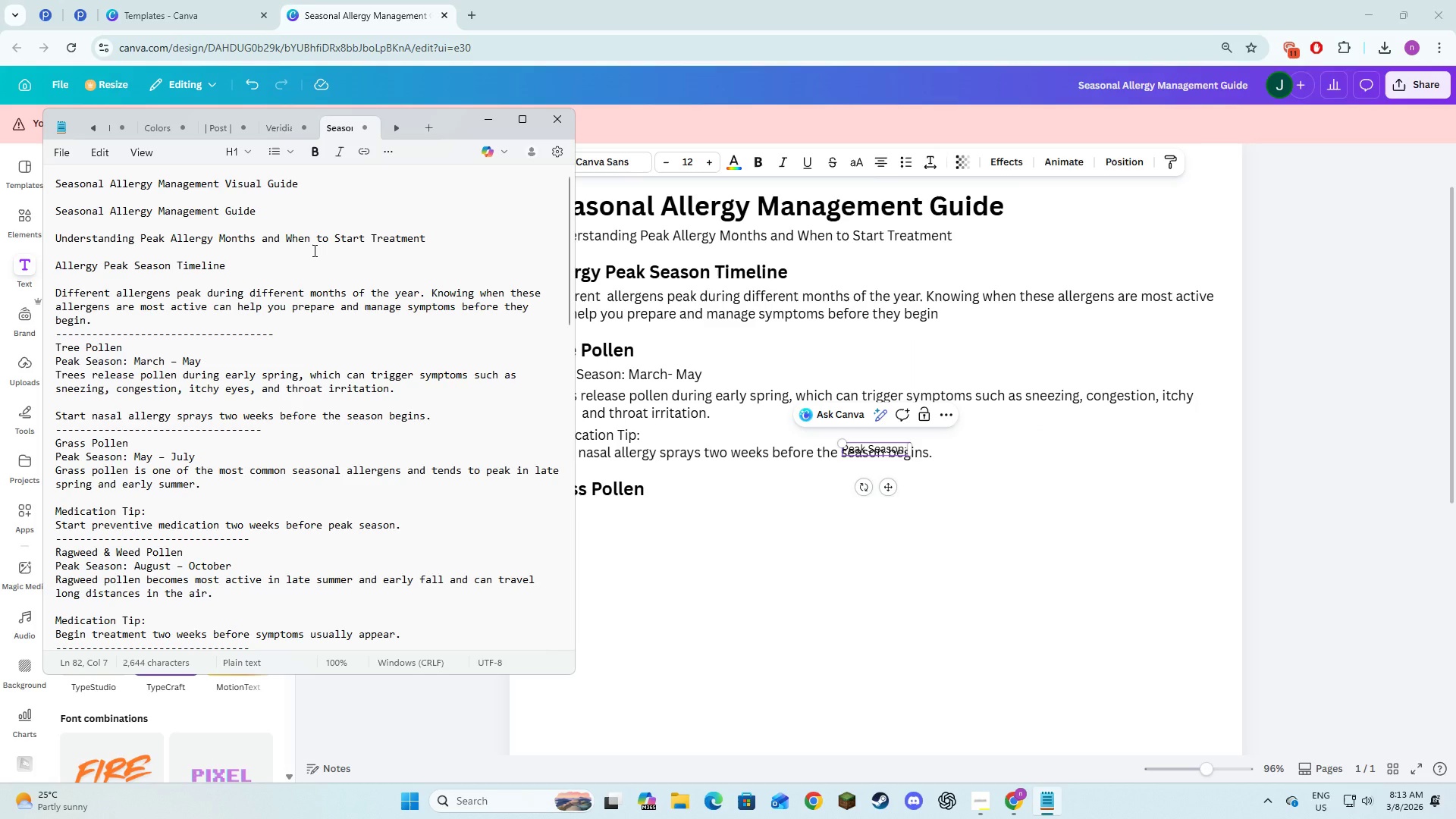 
key(Alt+AltLeft)
 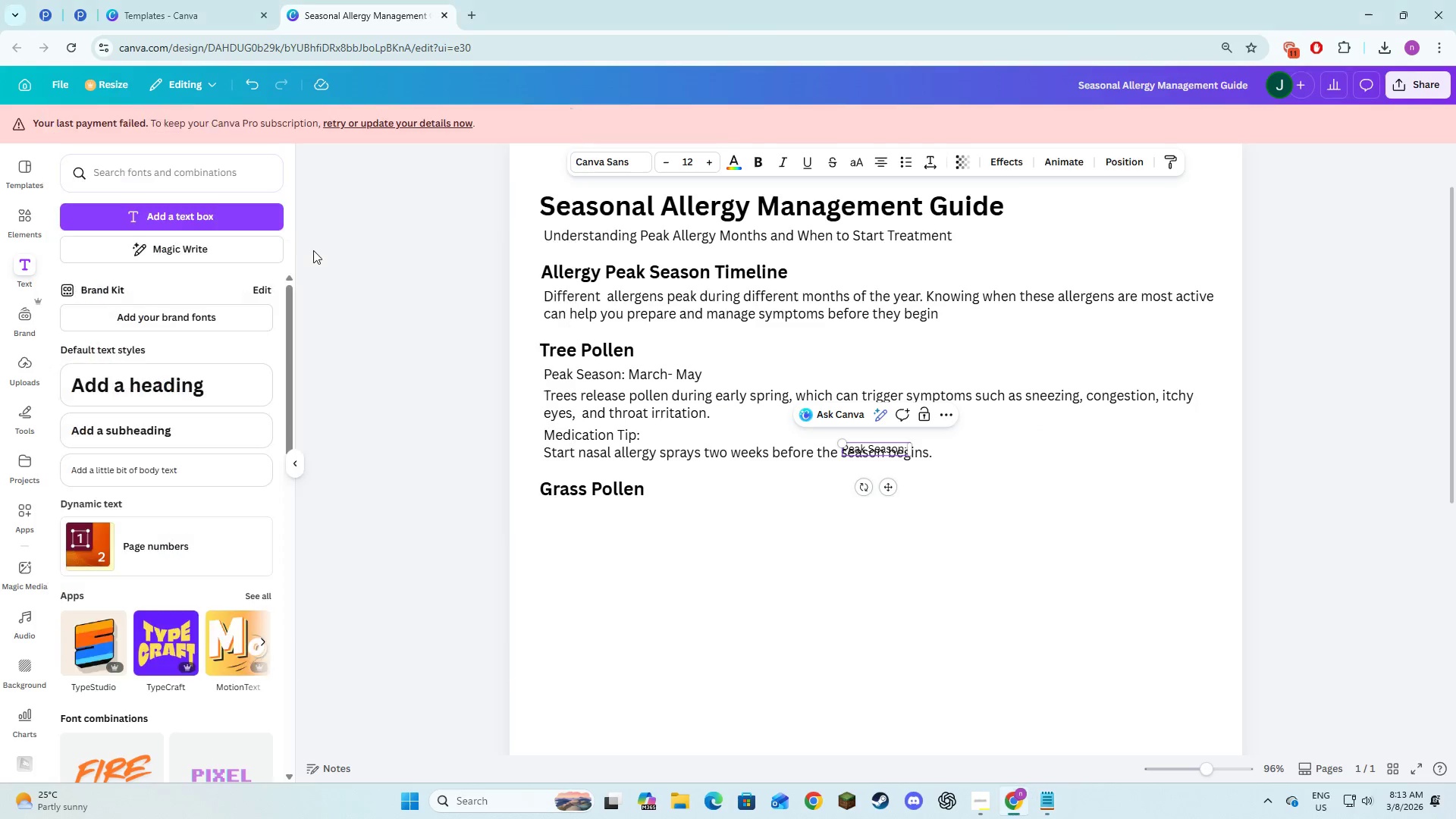 
key(Tab)
type(May-K)
key(Backspace)
type(July)
 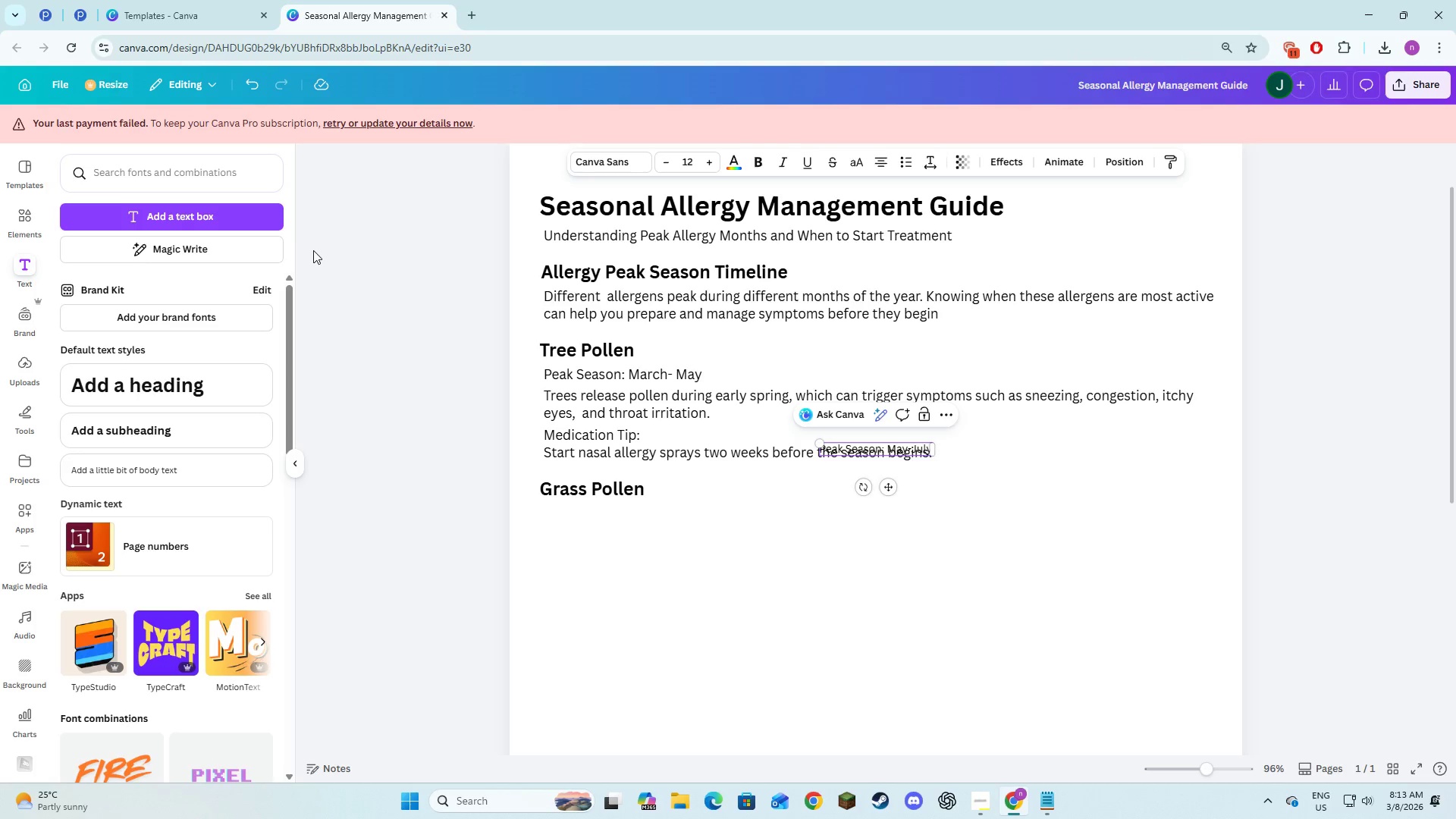 
 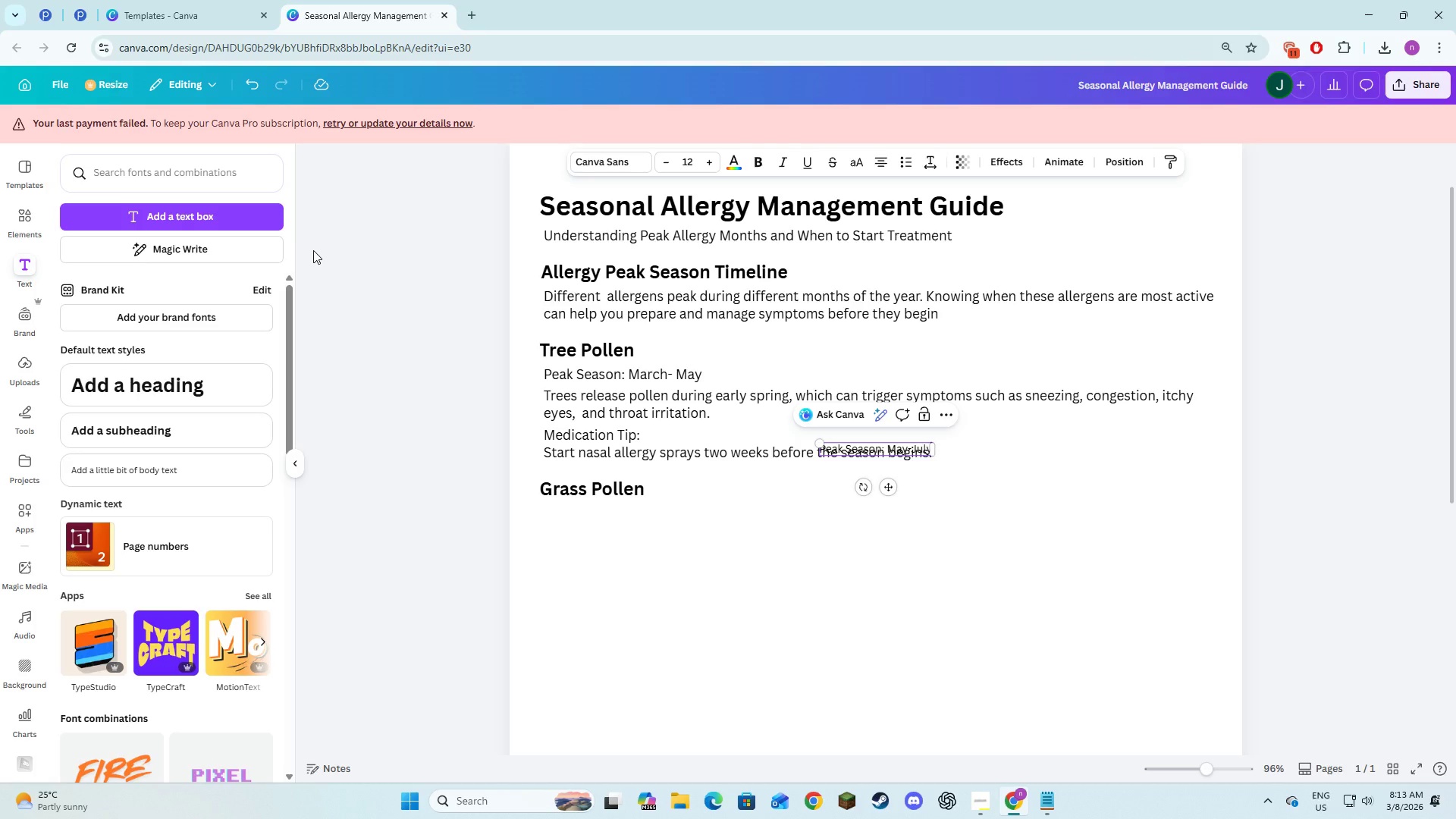 
hold_key(key=ControlLeft, duration=0.92)
 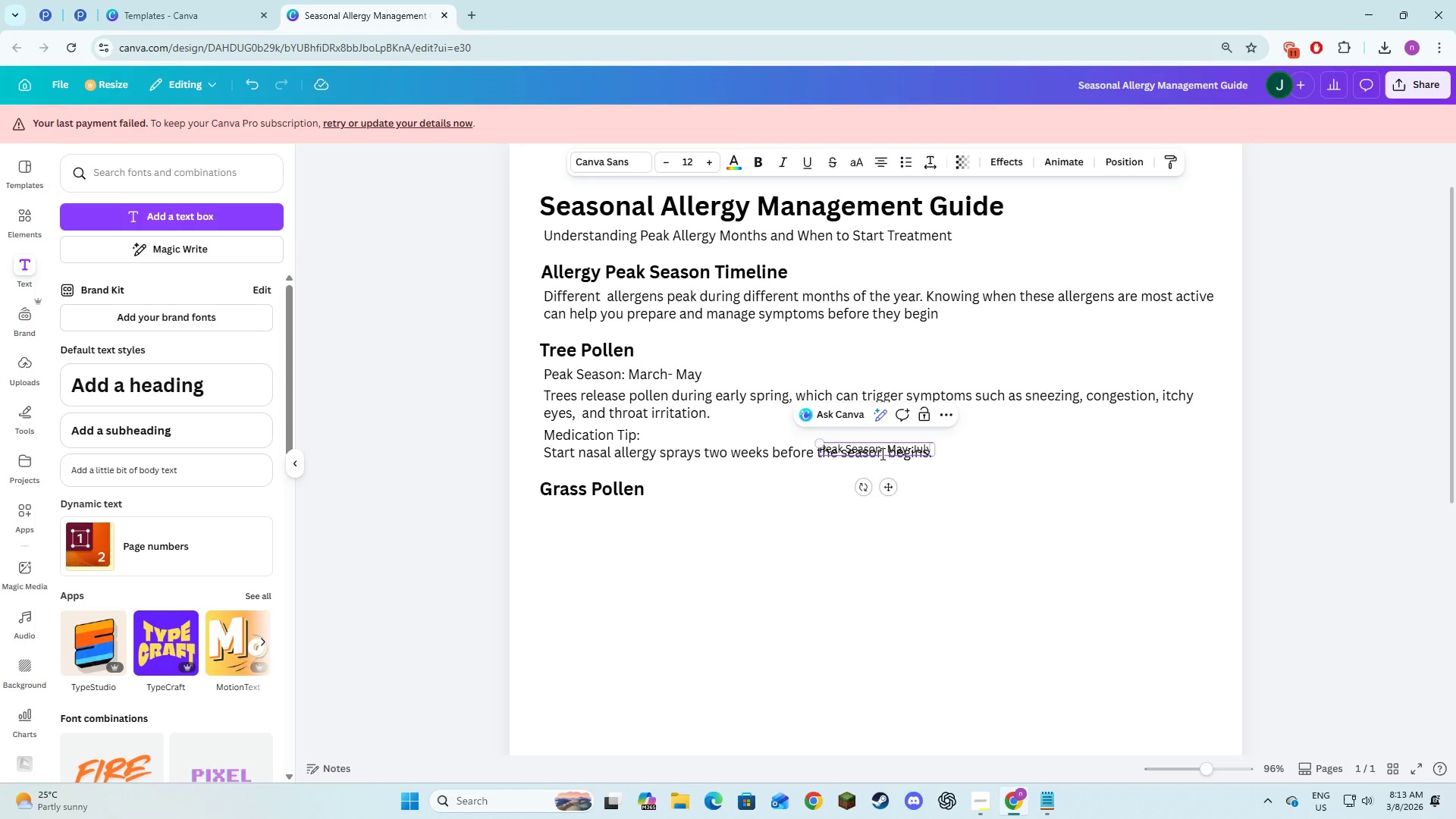 
key(Control+A)
 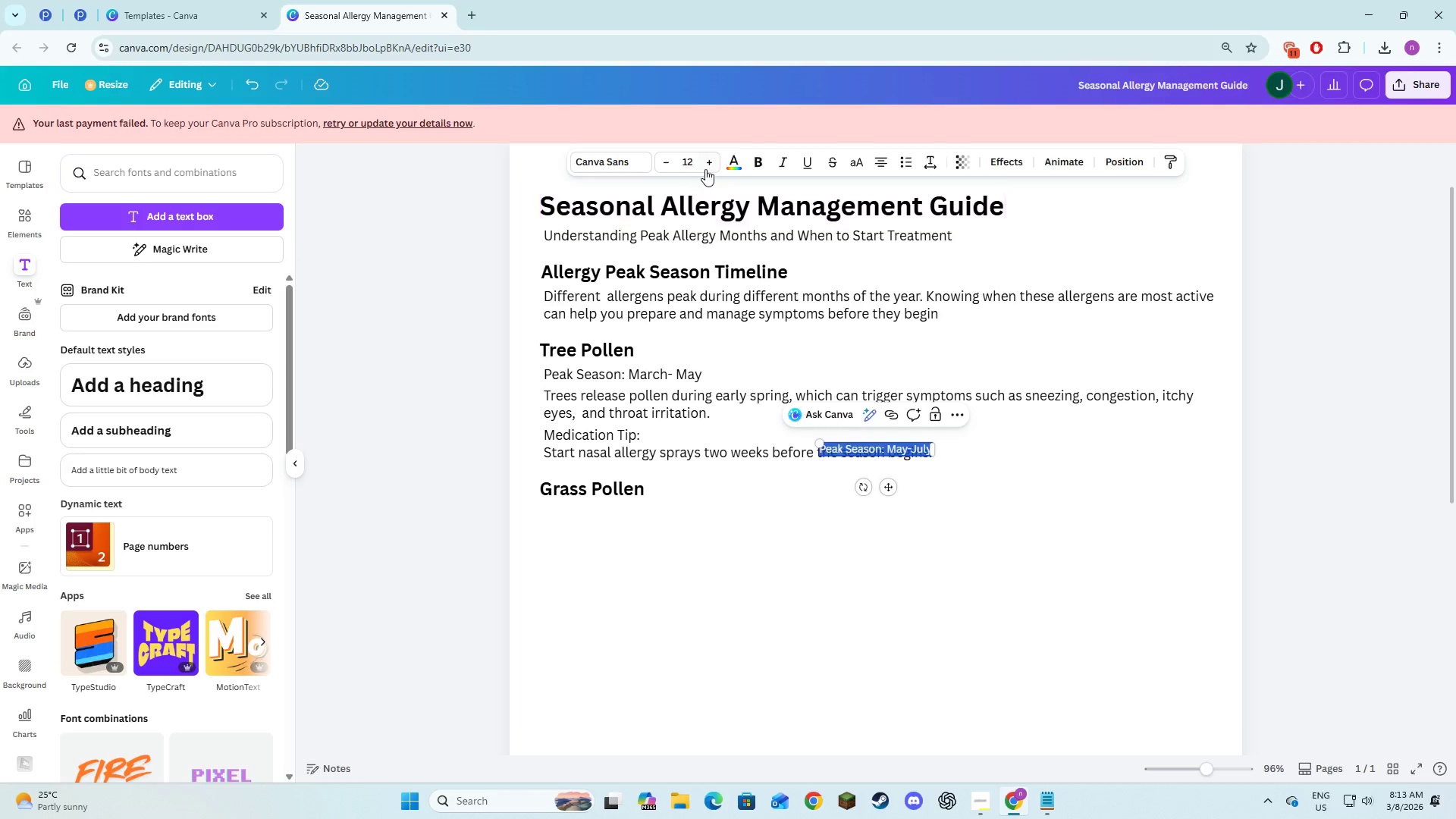 
double_click([705, 169])
 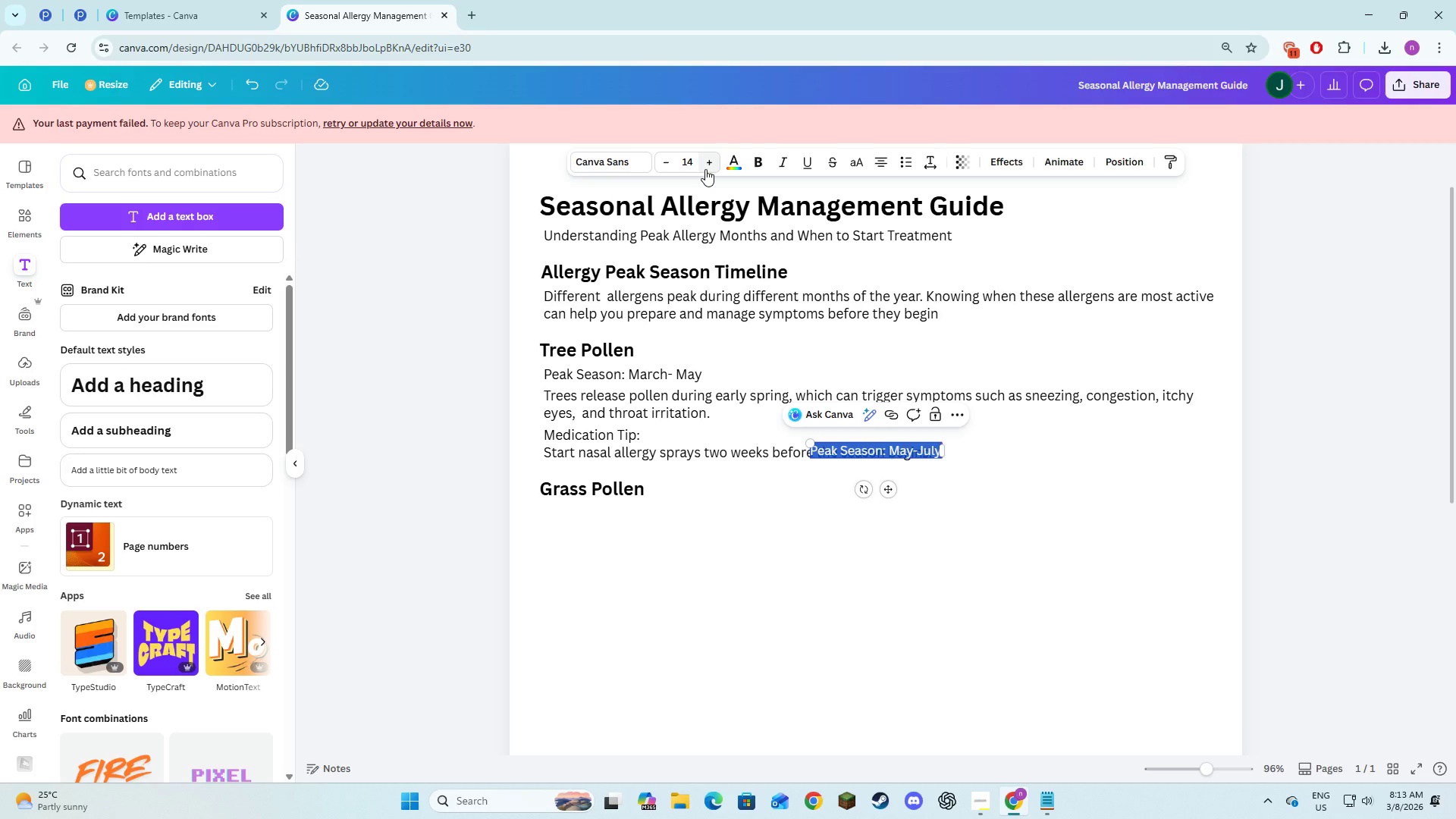 
left_click([705, 169])
 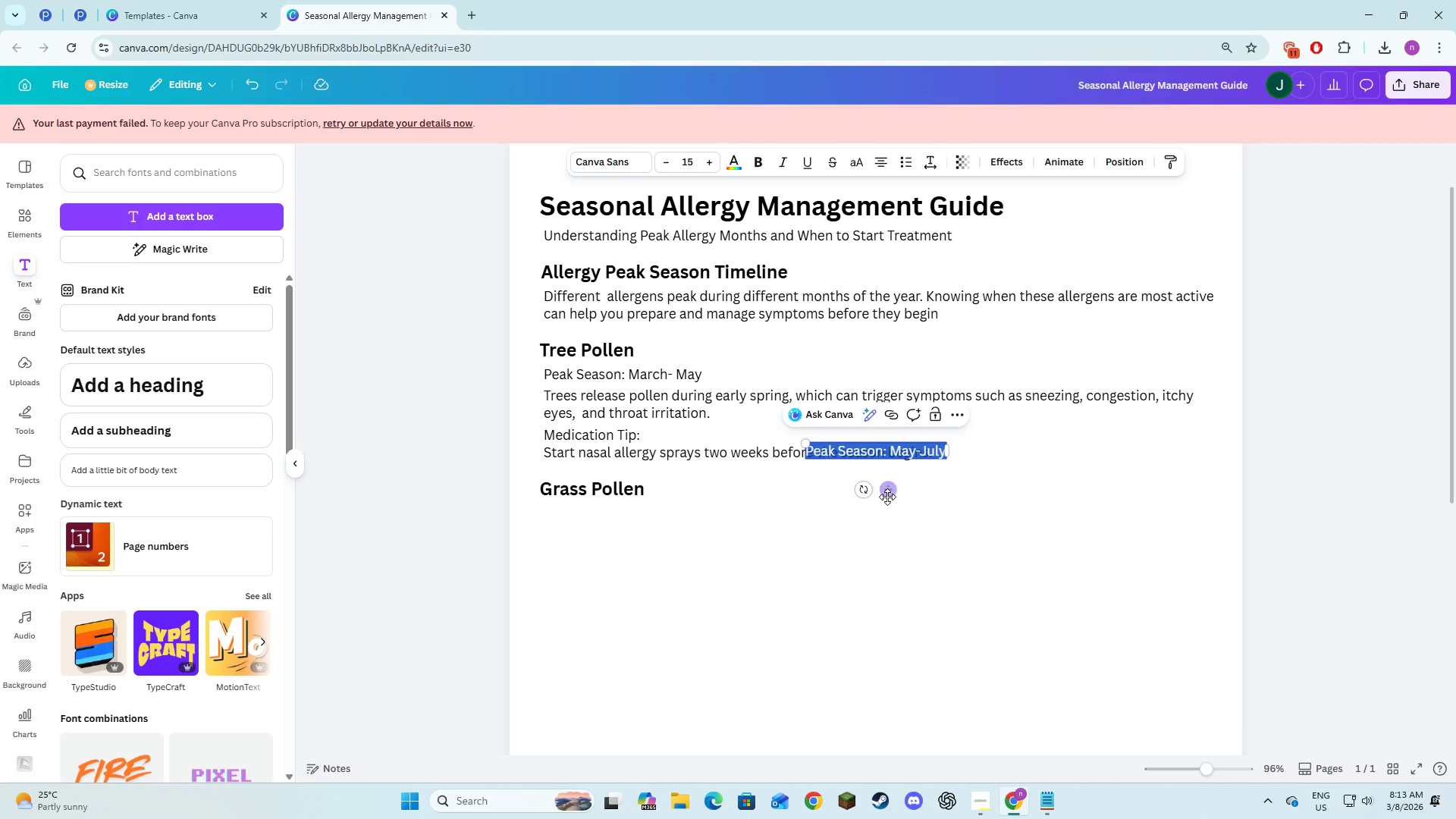 
left_click_drag(start_coordinate=[890, 491], to_coordinate=[628, 555])
 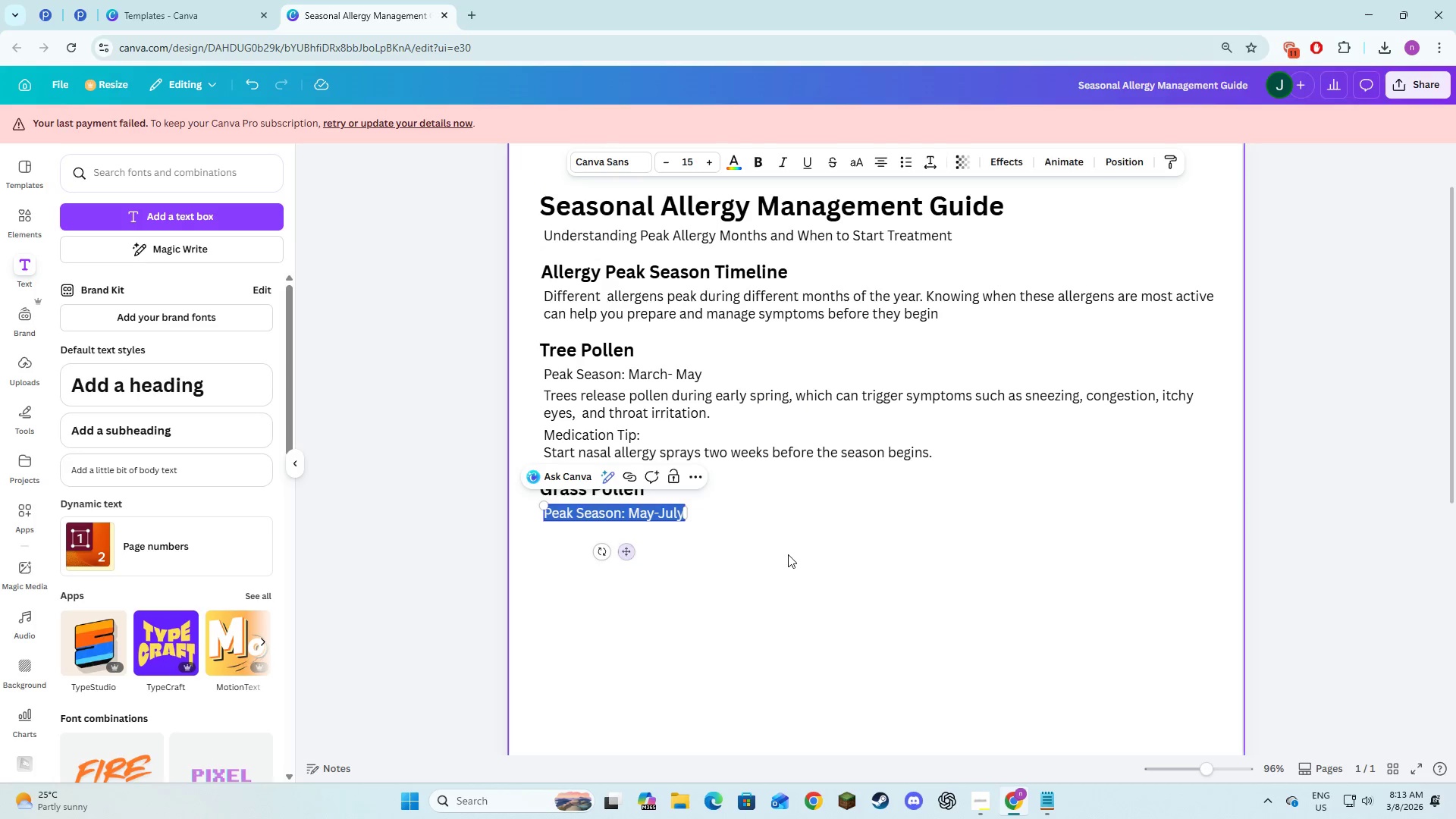 
left_click([788, 554])
 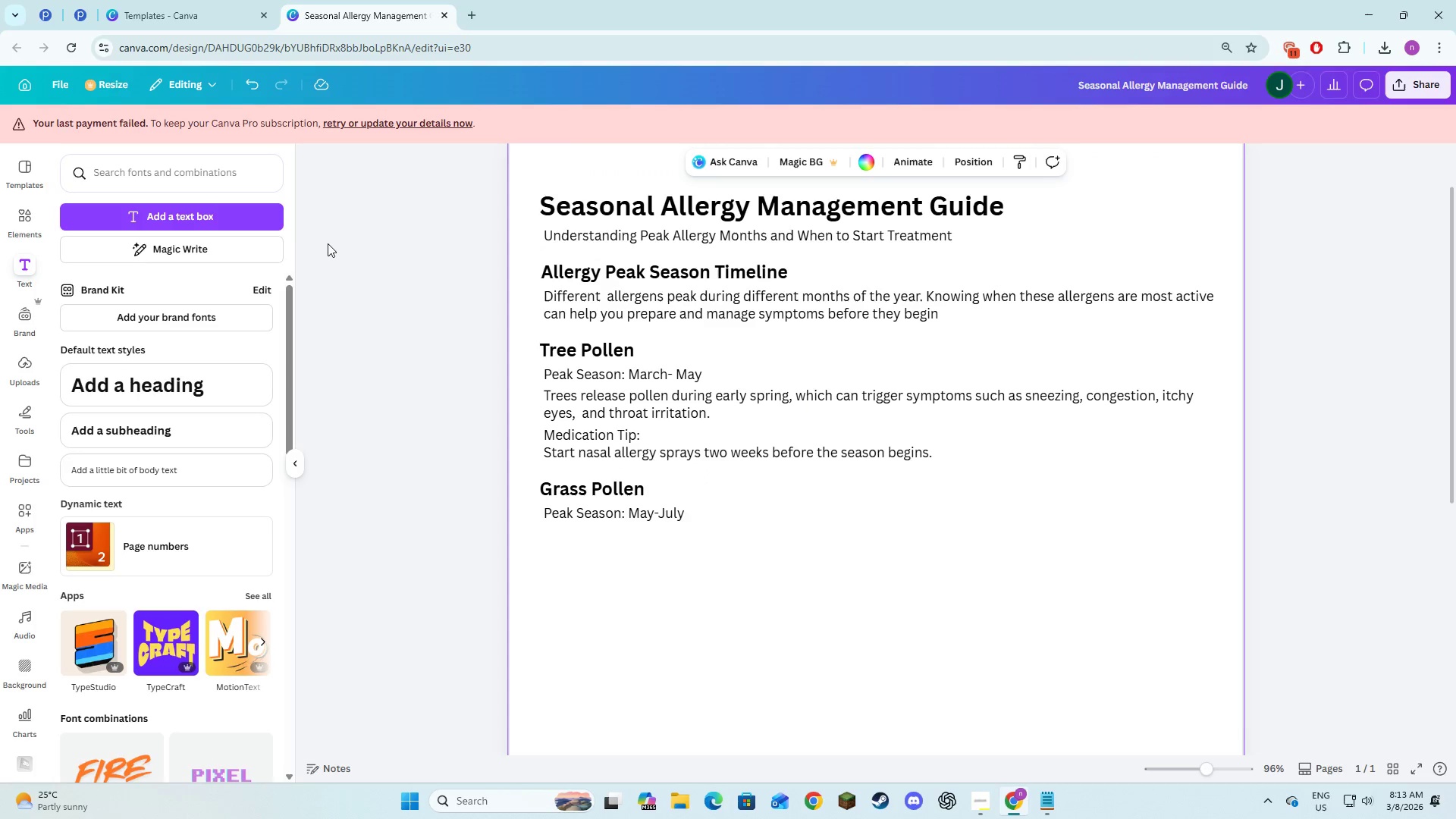 
left_click([259, 223])
 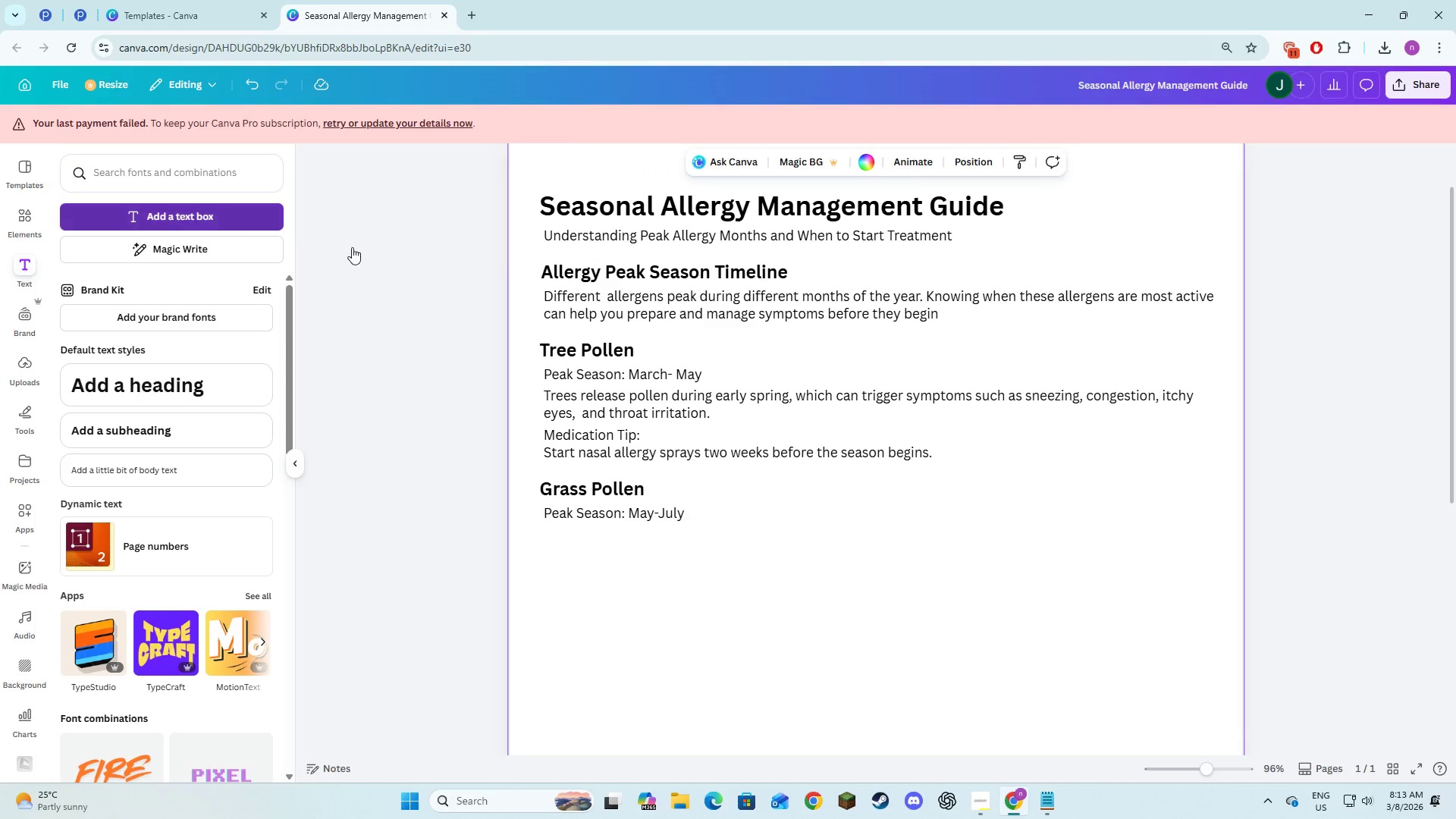 
key(Alt+AltLeft)
 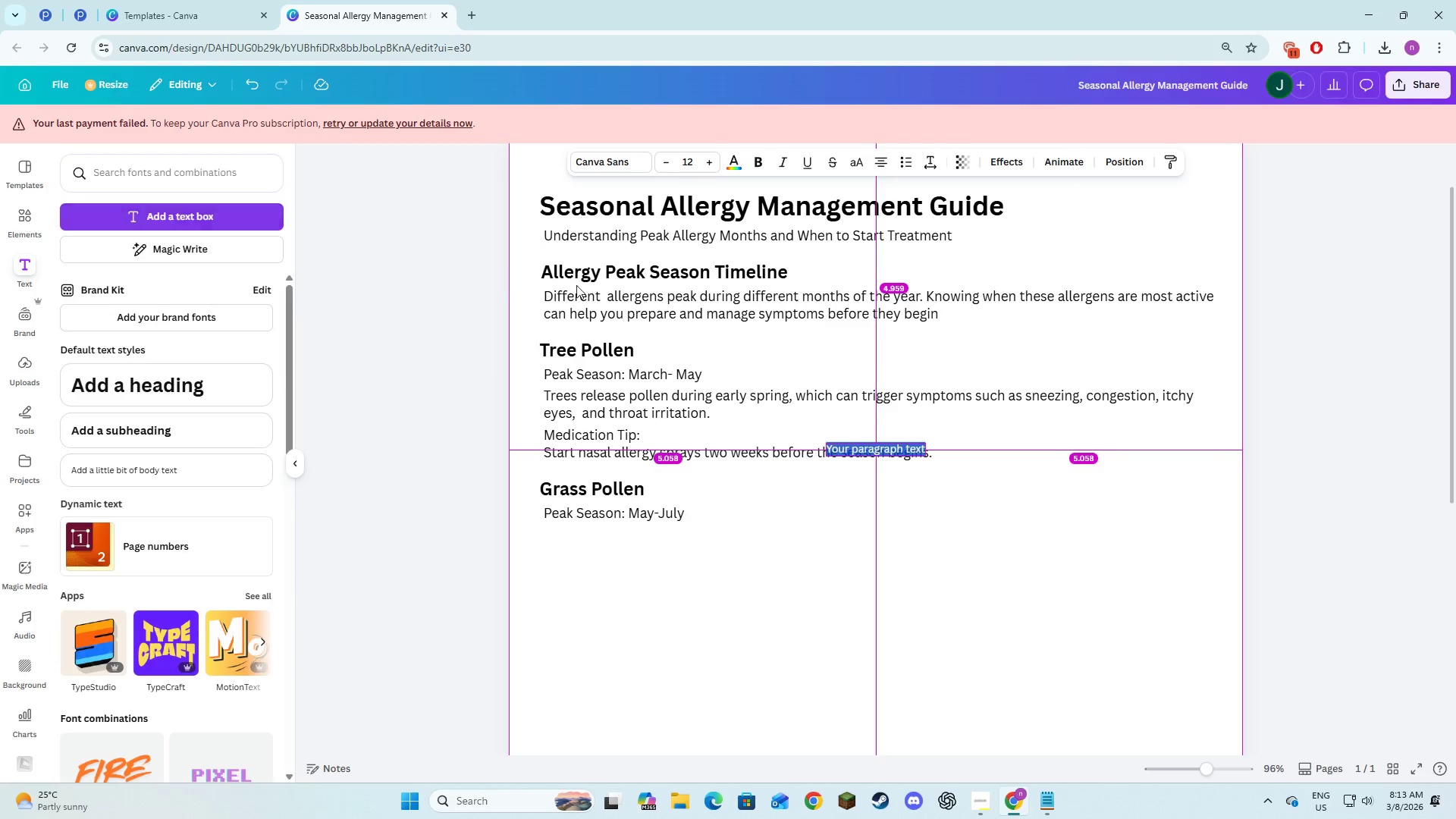 
key(Alt+Tab)
 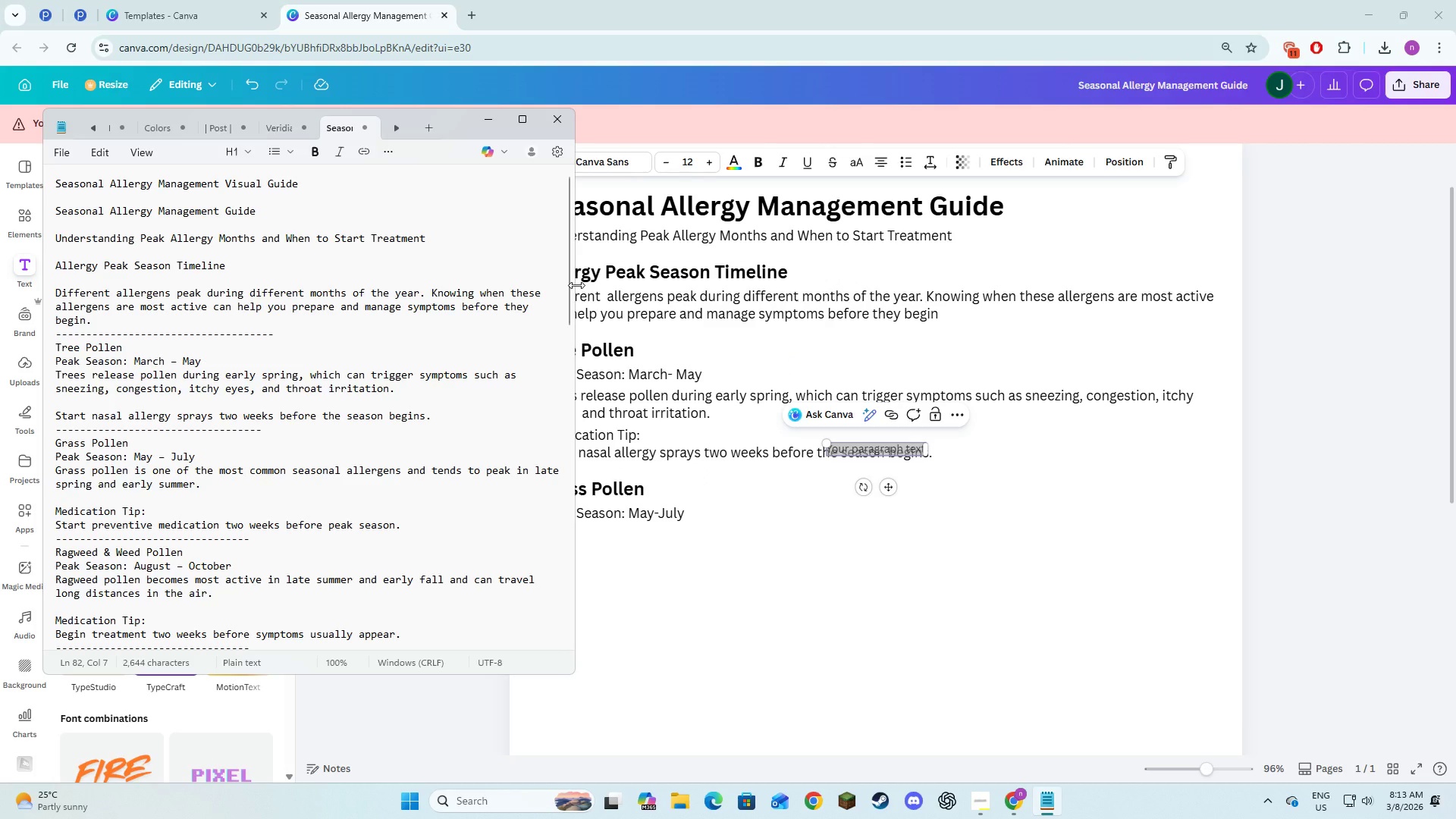 
key(Alt+AltLeft)
 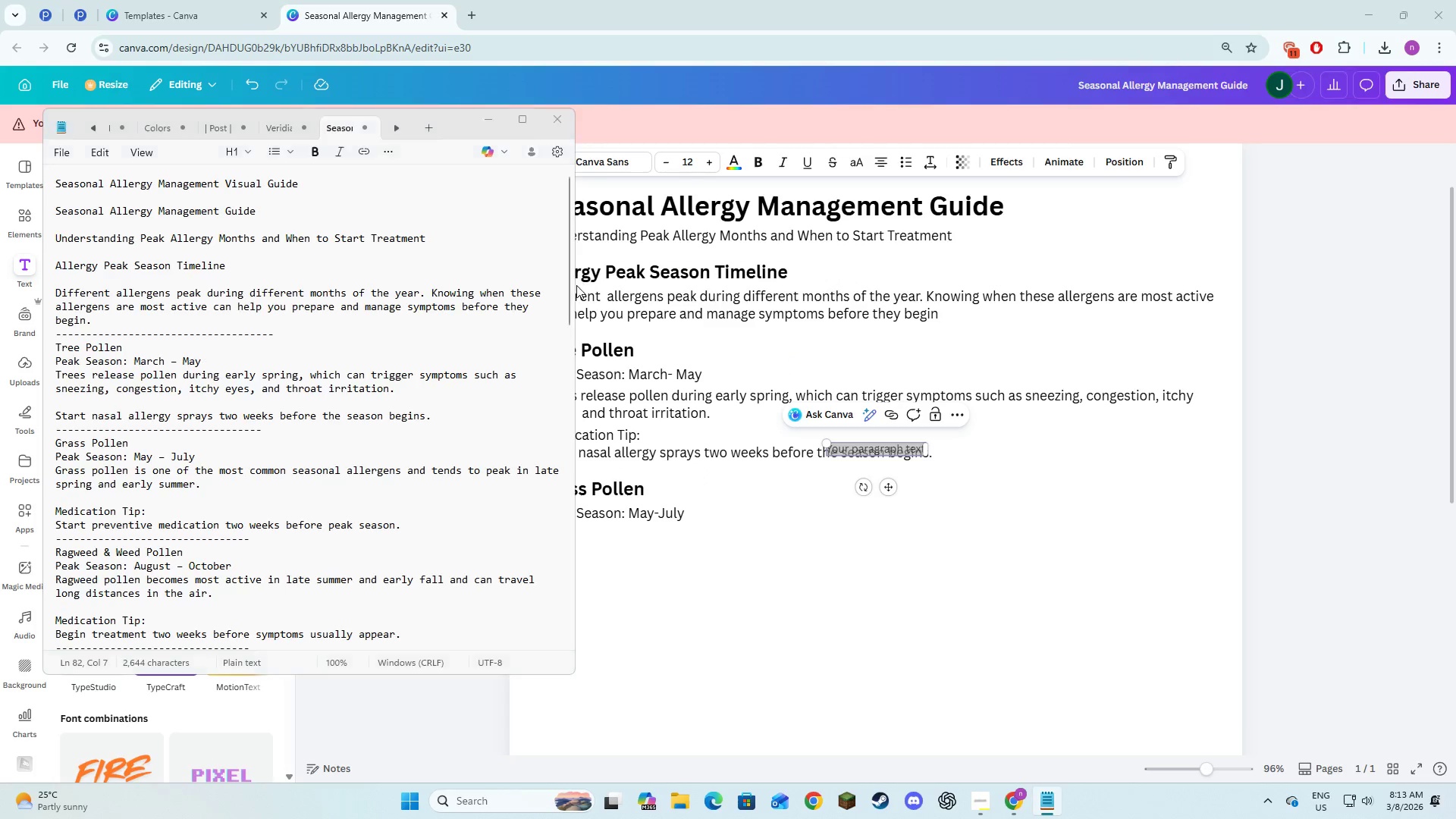 
key(Tab)
type(Grass pollen )
 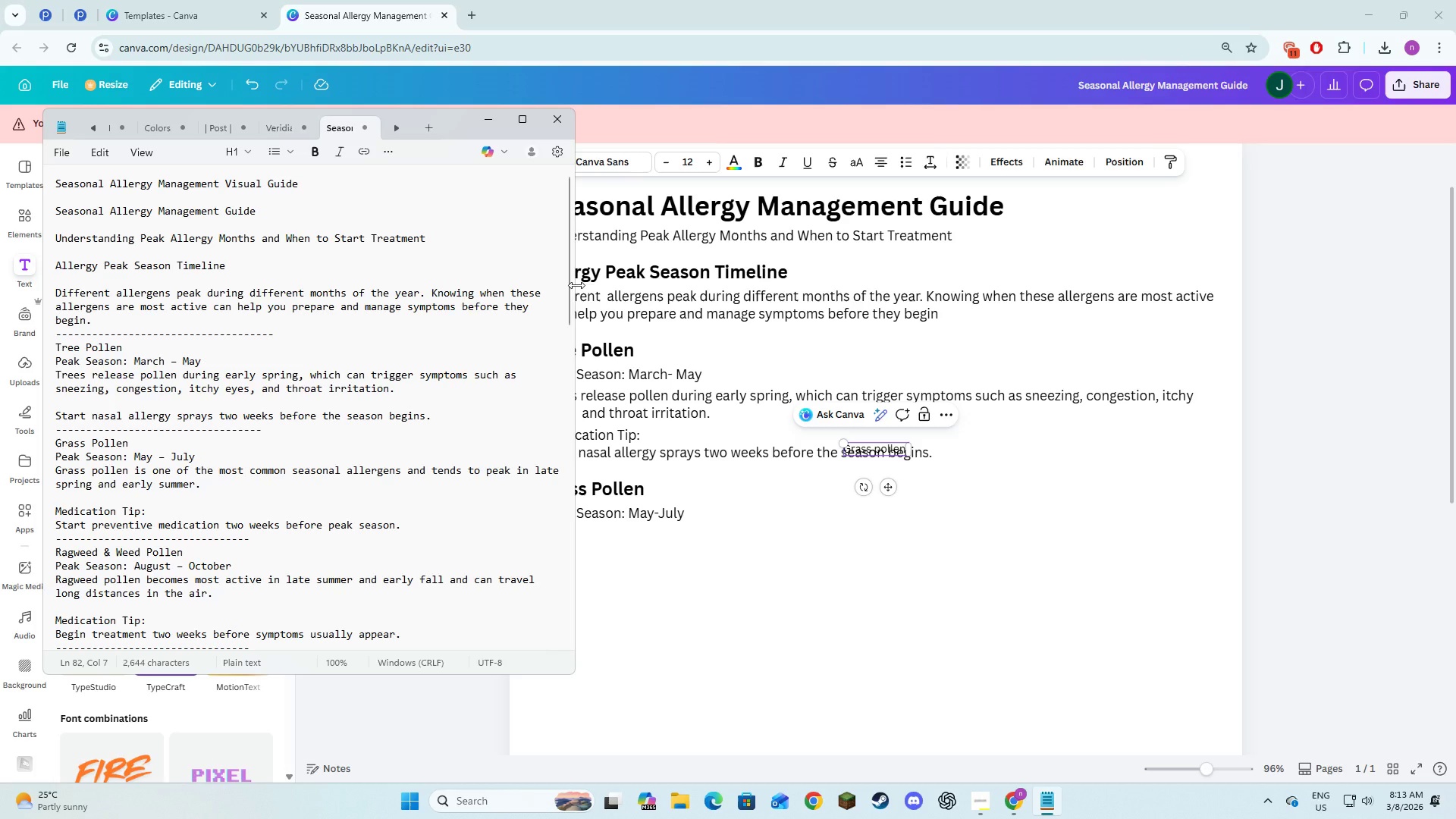 
 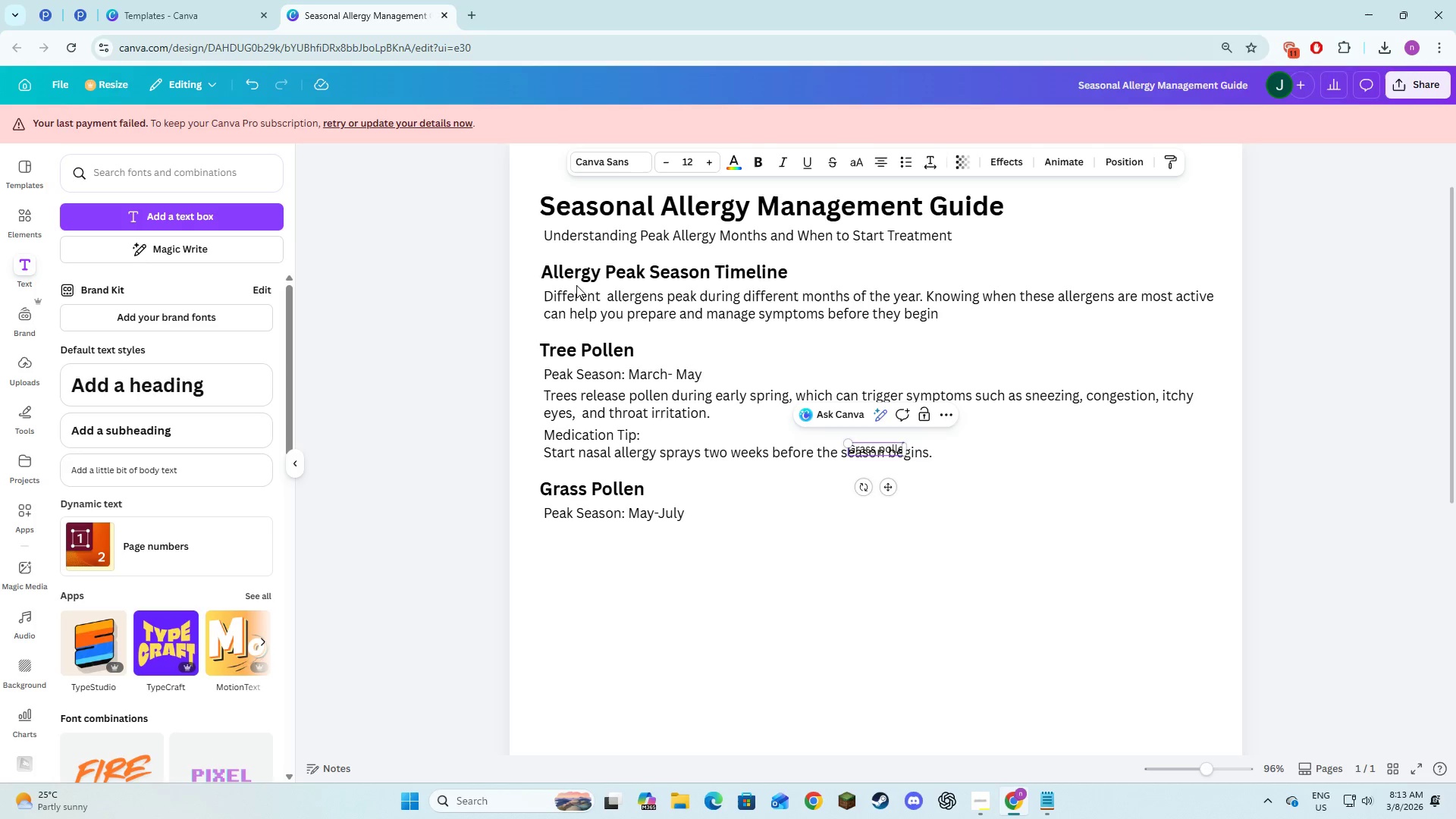 
key(Alt+AltLeft)
 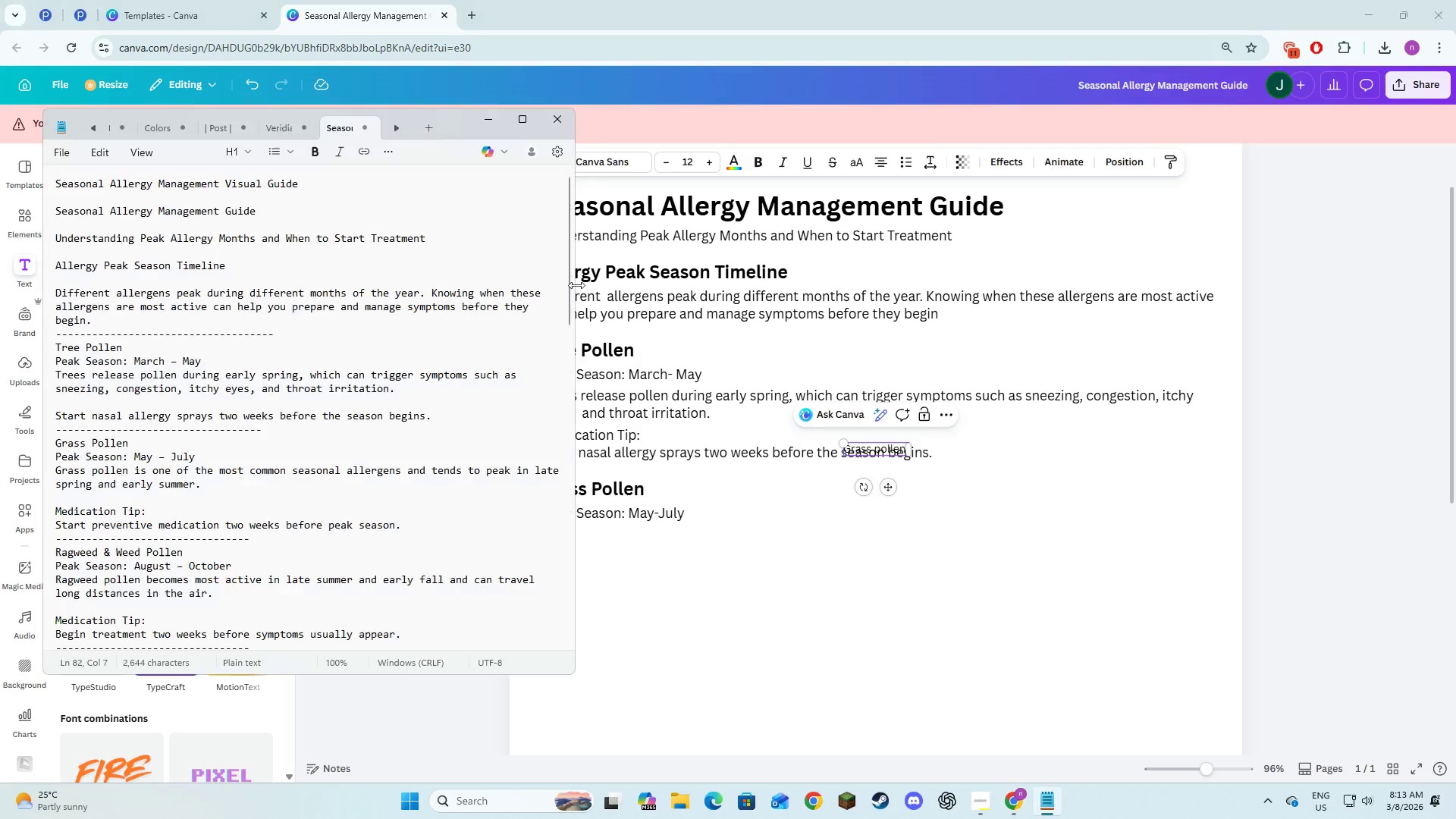 
key(Alt+Tab)
 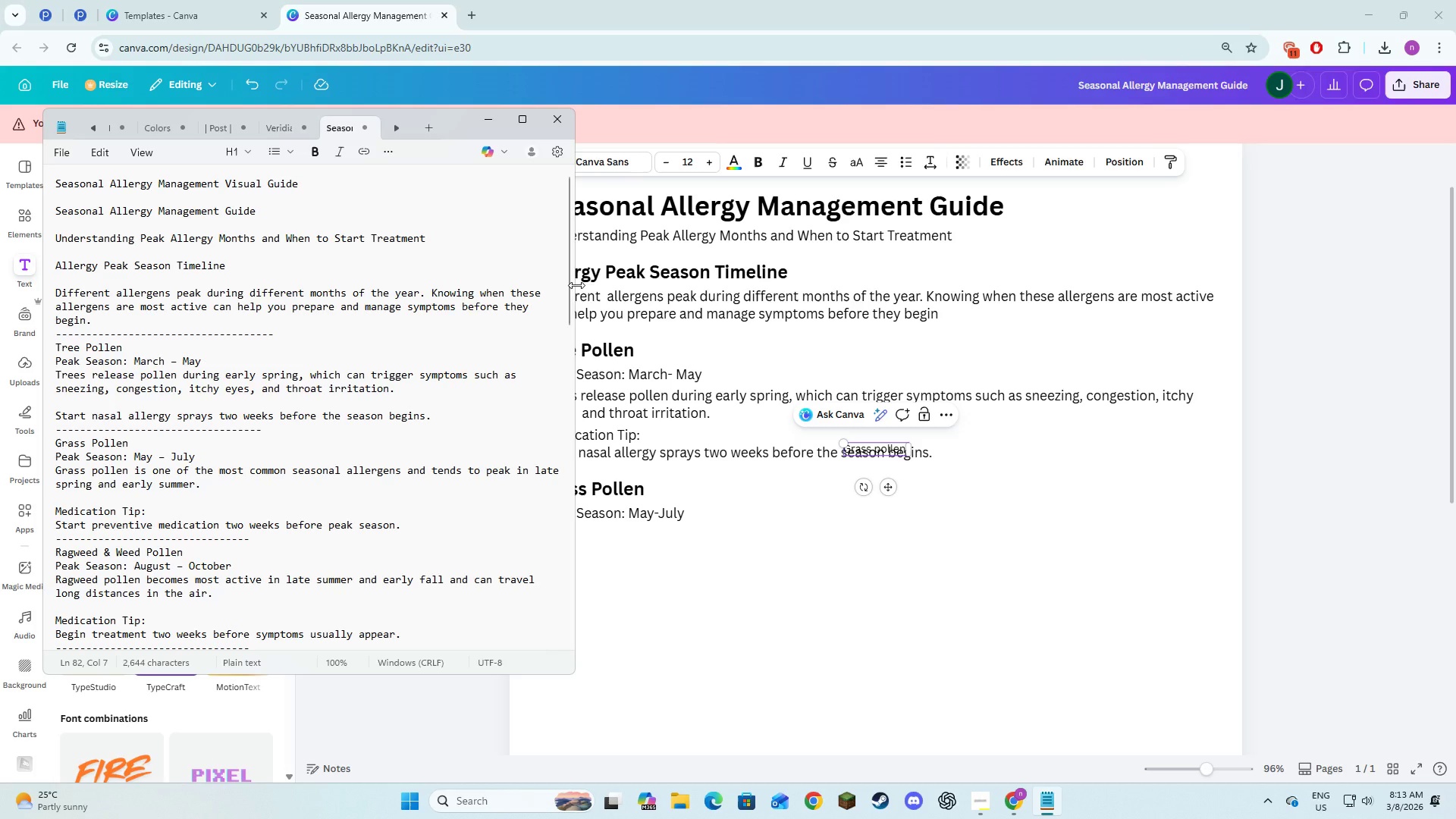 
key(Alt+AltLeft)
 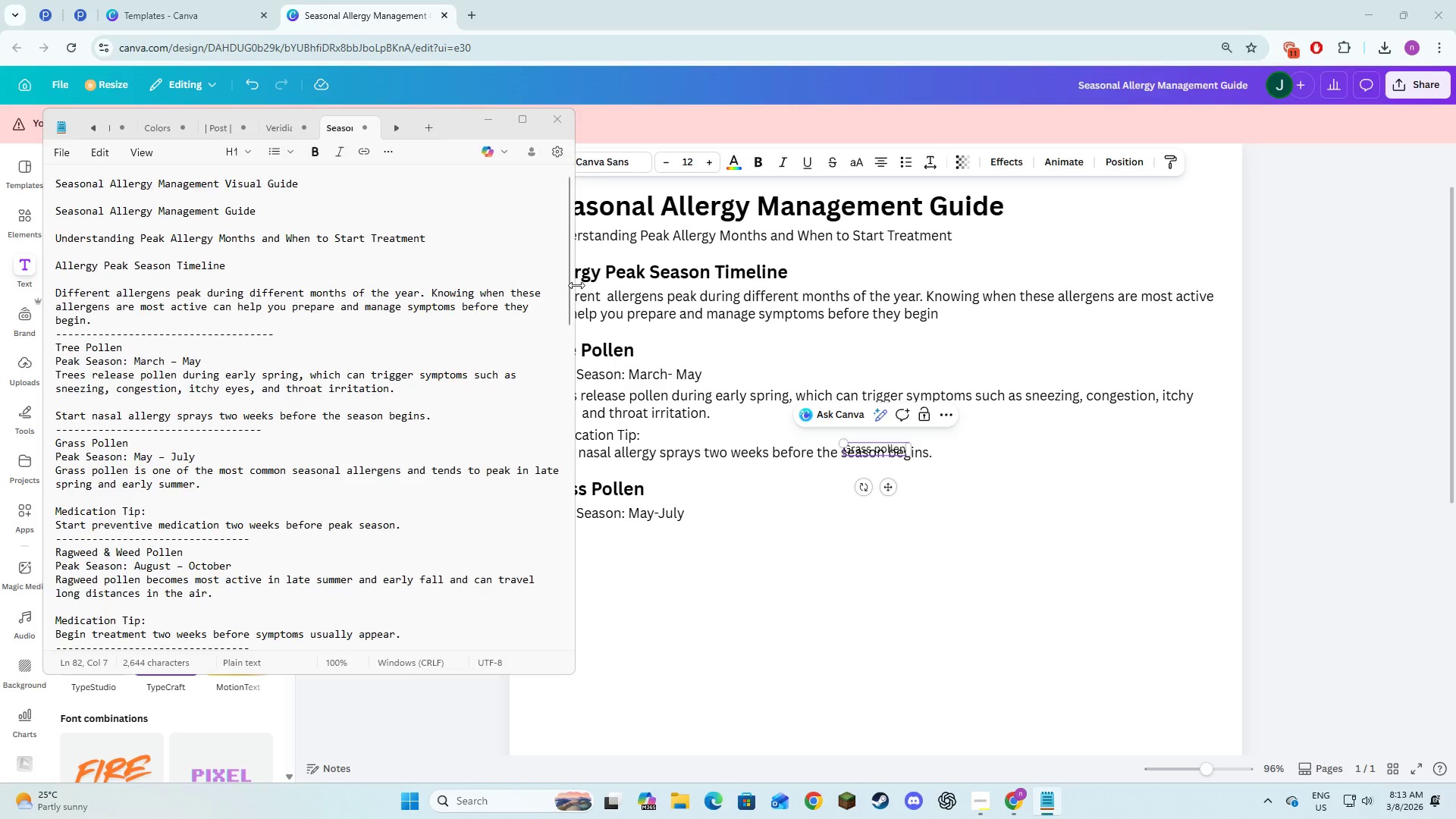 
key(Tab)
type(is one )
 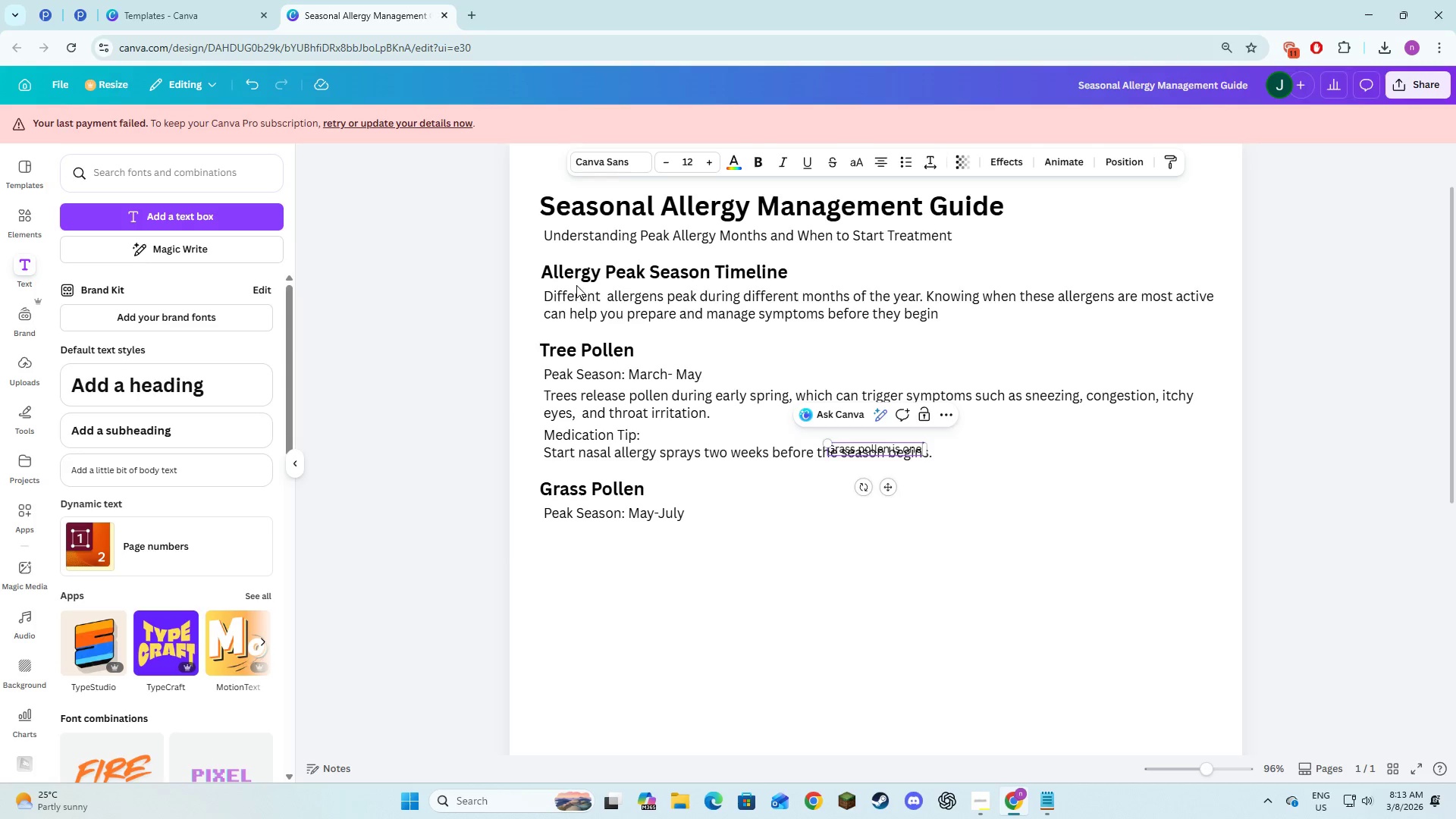 
key(Alt+AltLeft)
 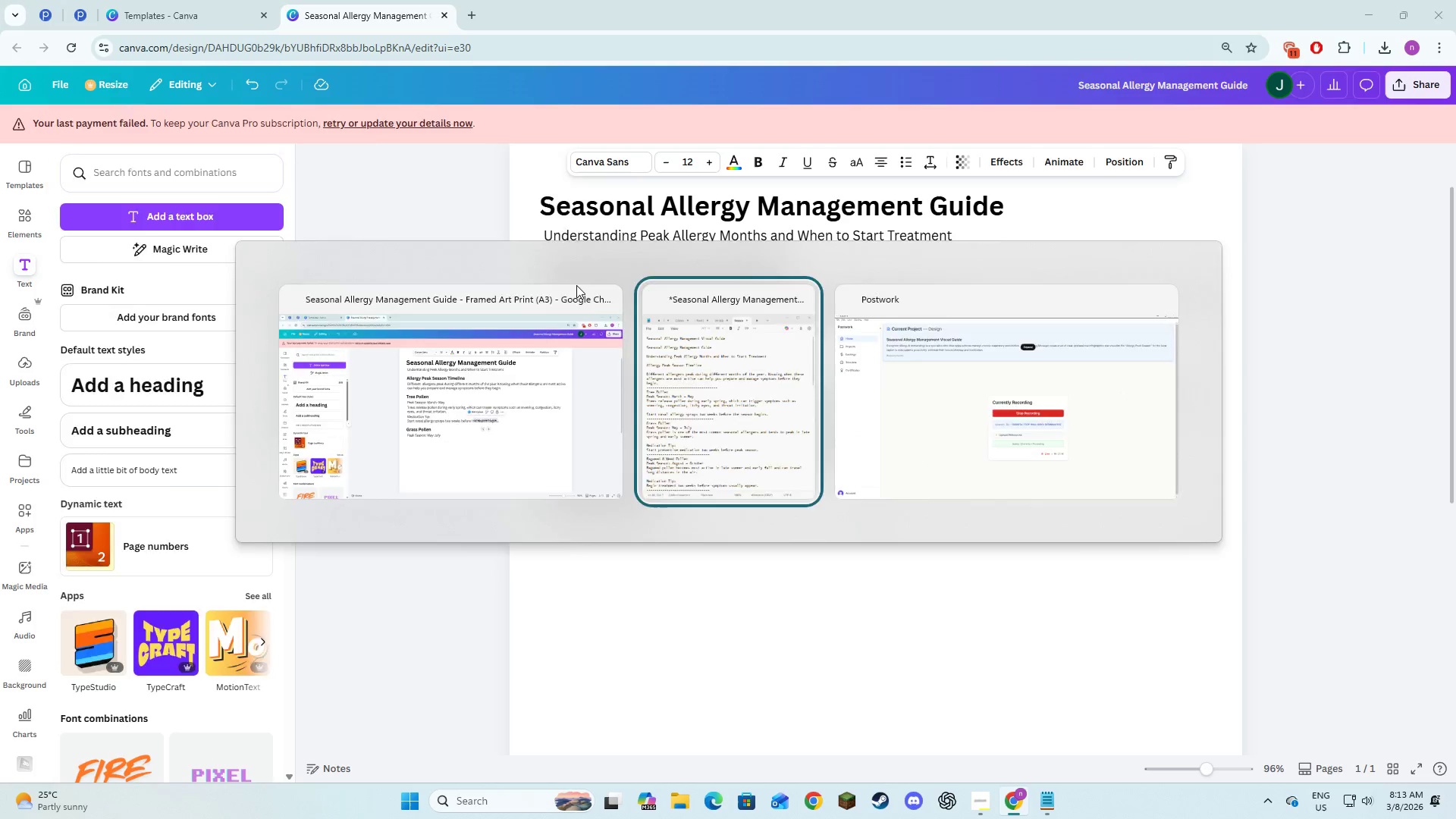 
key(Alt+Tab)
 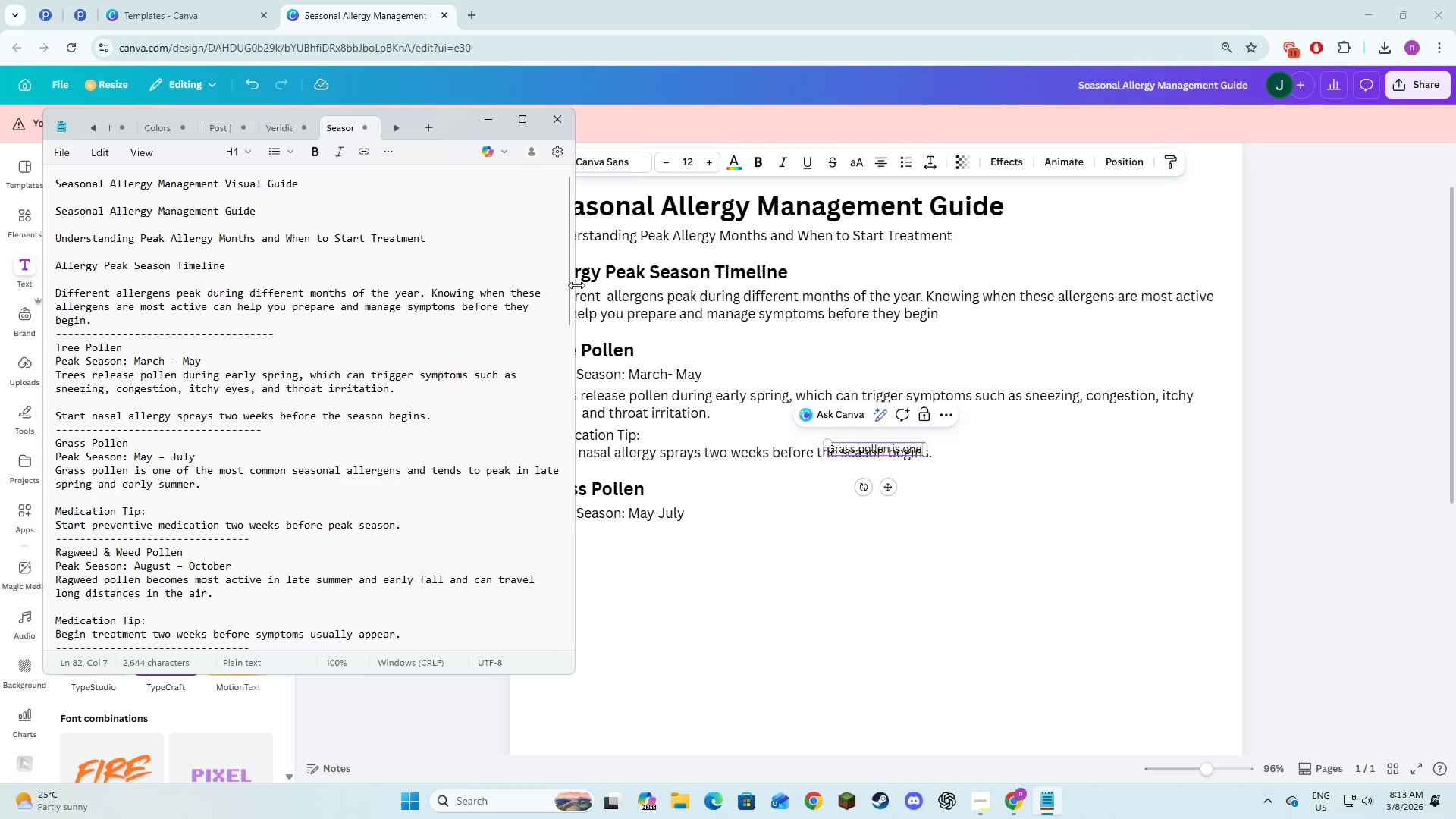 
key(Alt+AltLeft)
 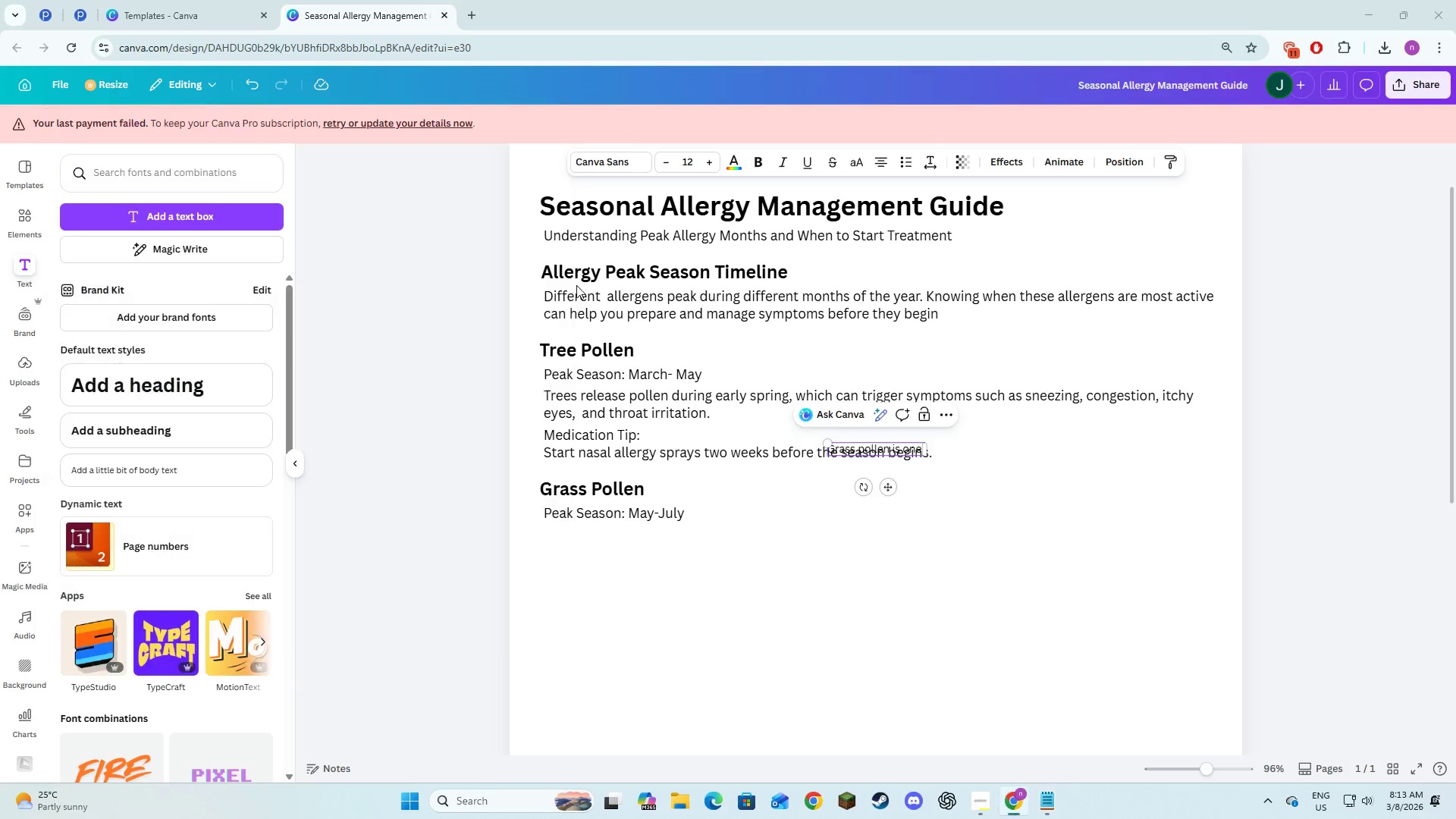 
key(Tab)
type(of the )
 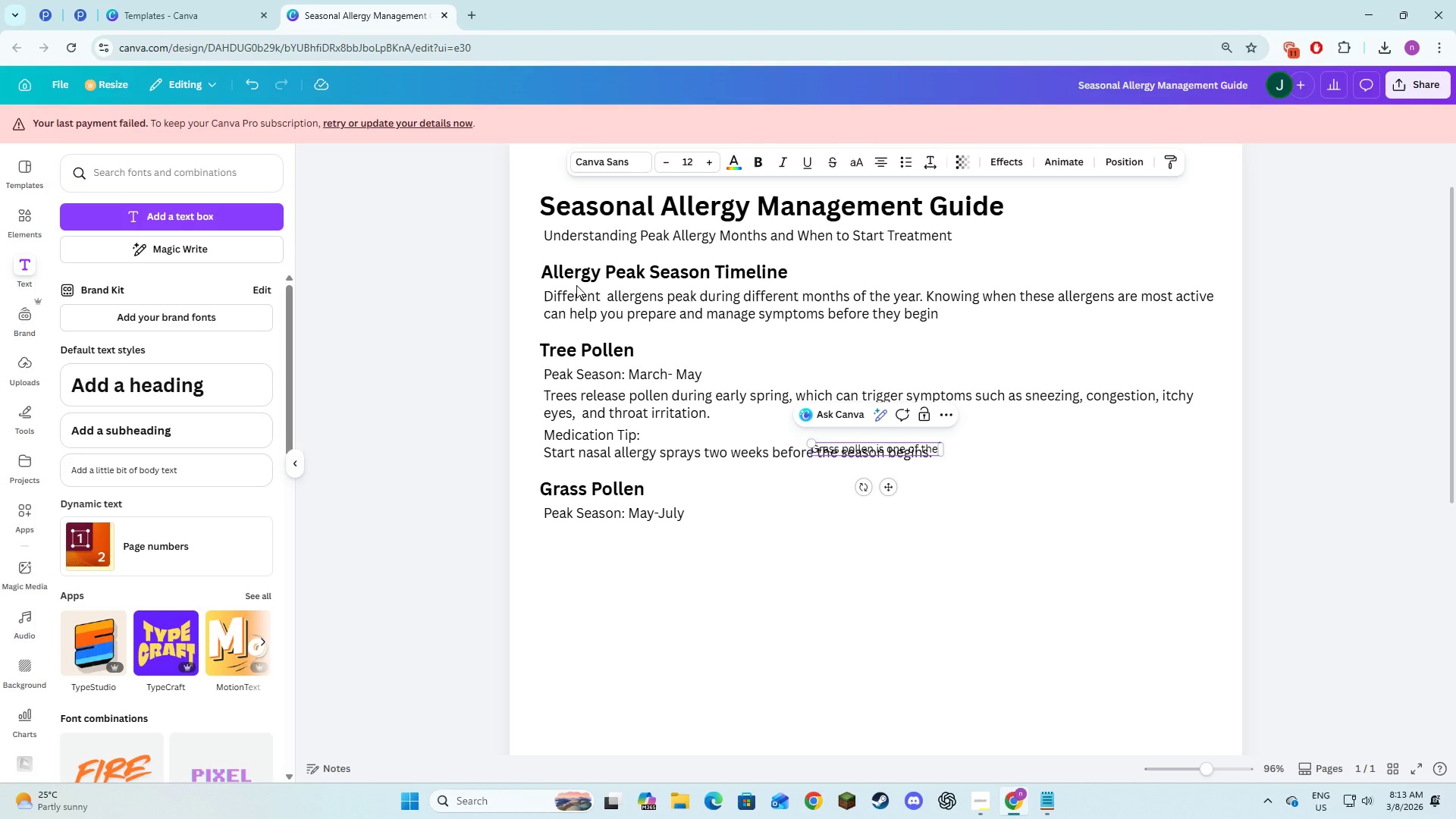 
key(Alt+AltLeft)
 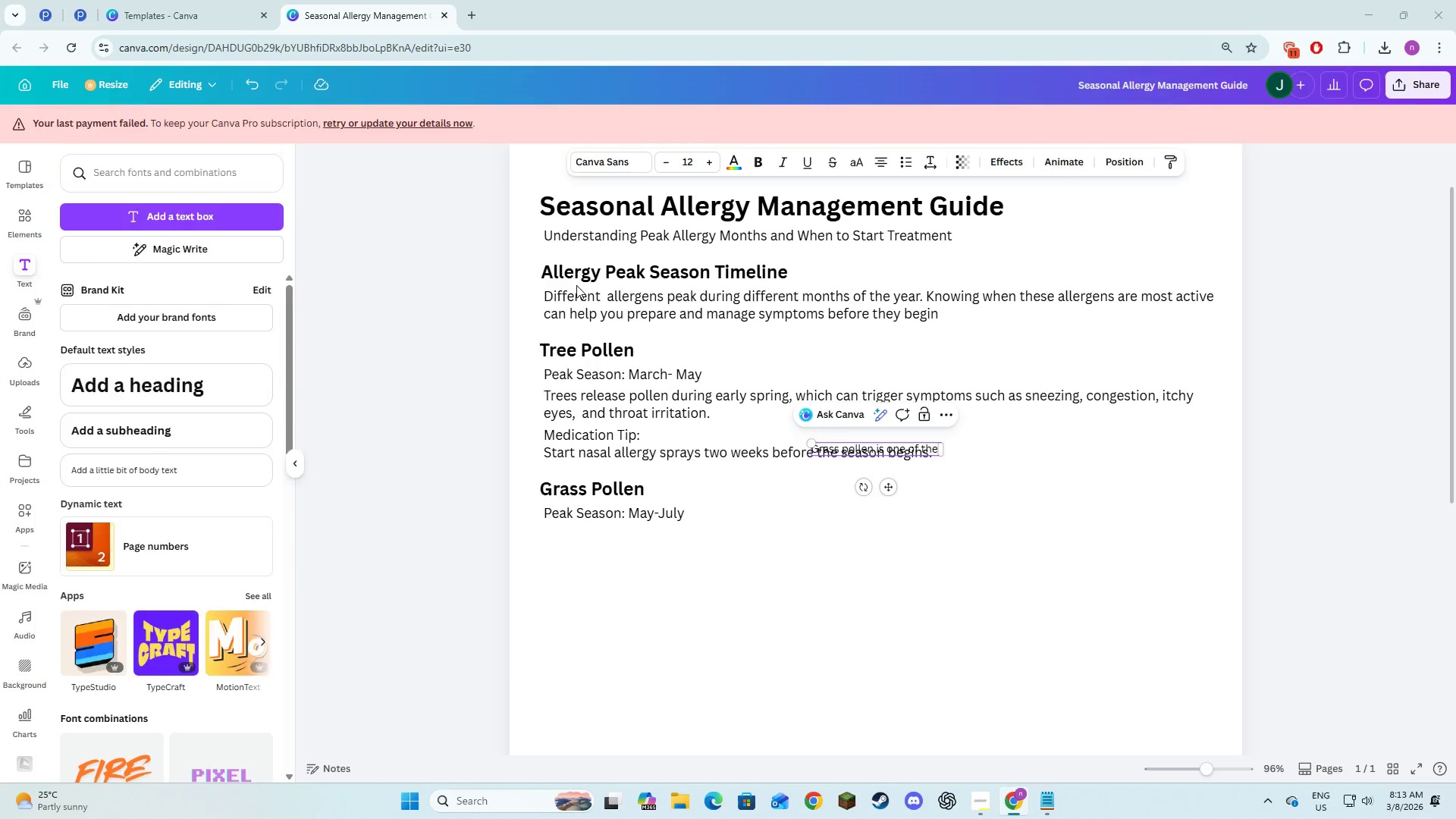 
key(Alt+Tab)
 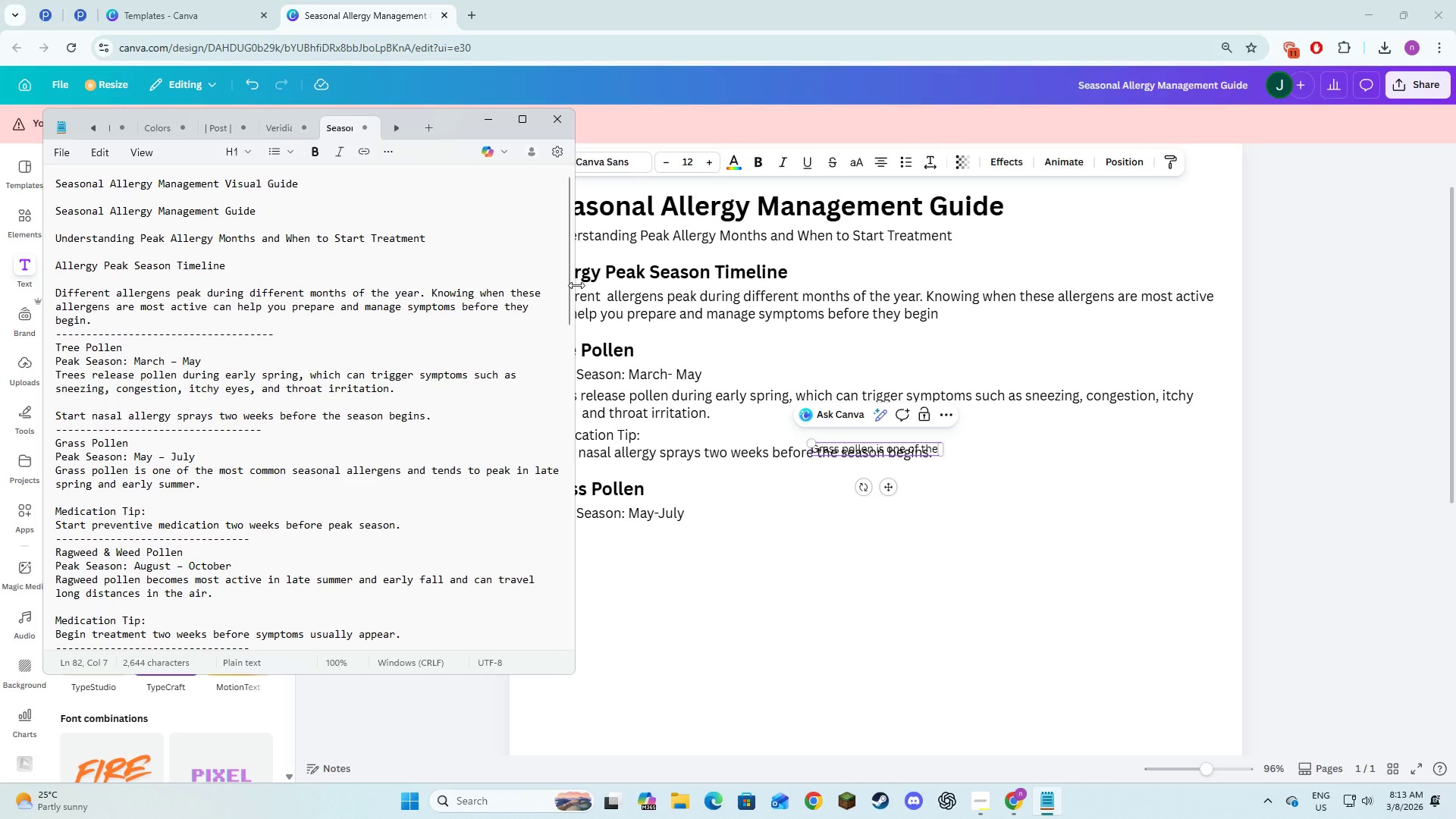 
key(Alt+AltLeft)
 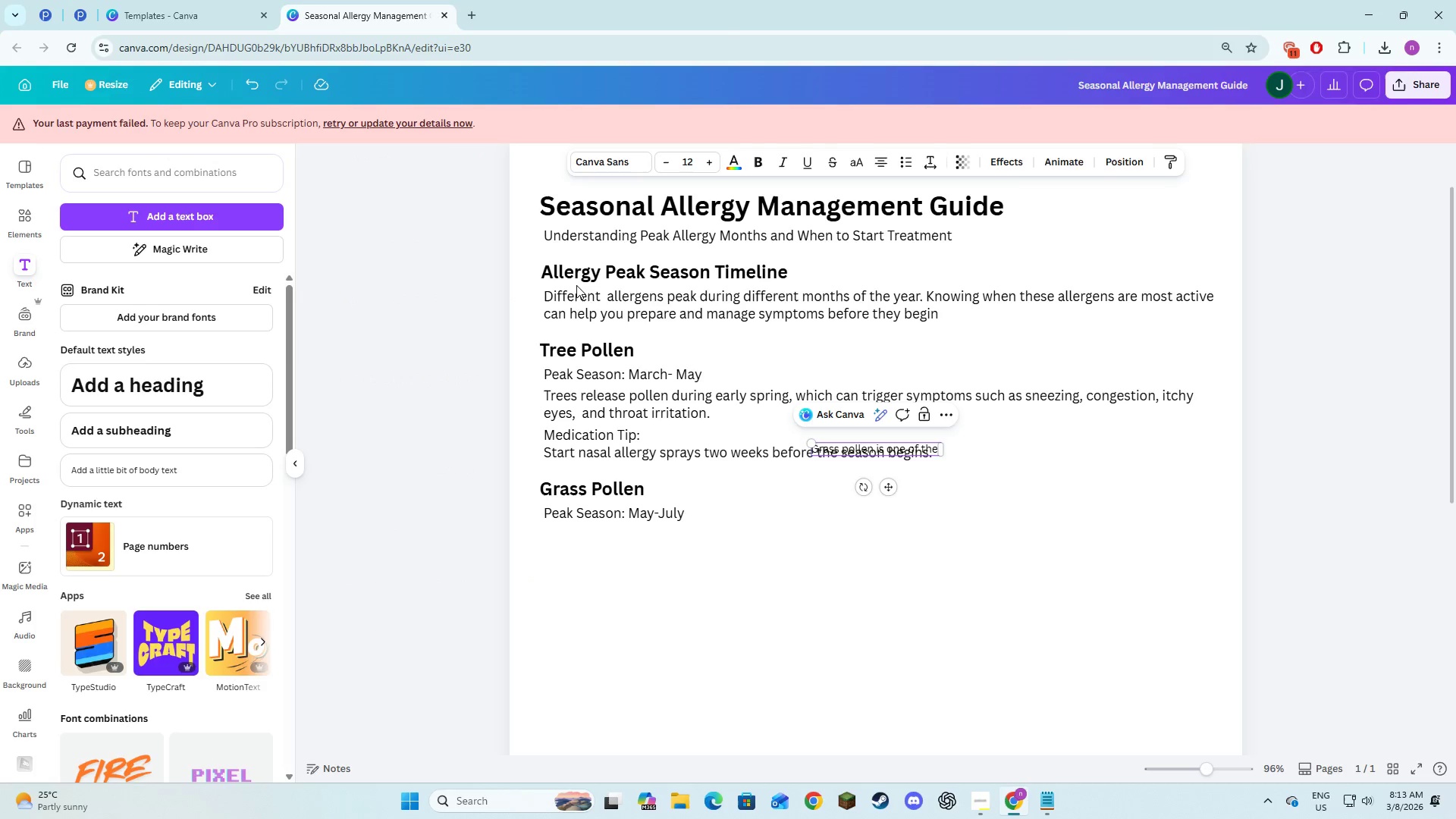 
key(Tab)
type(most common )
 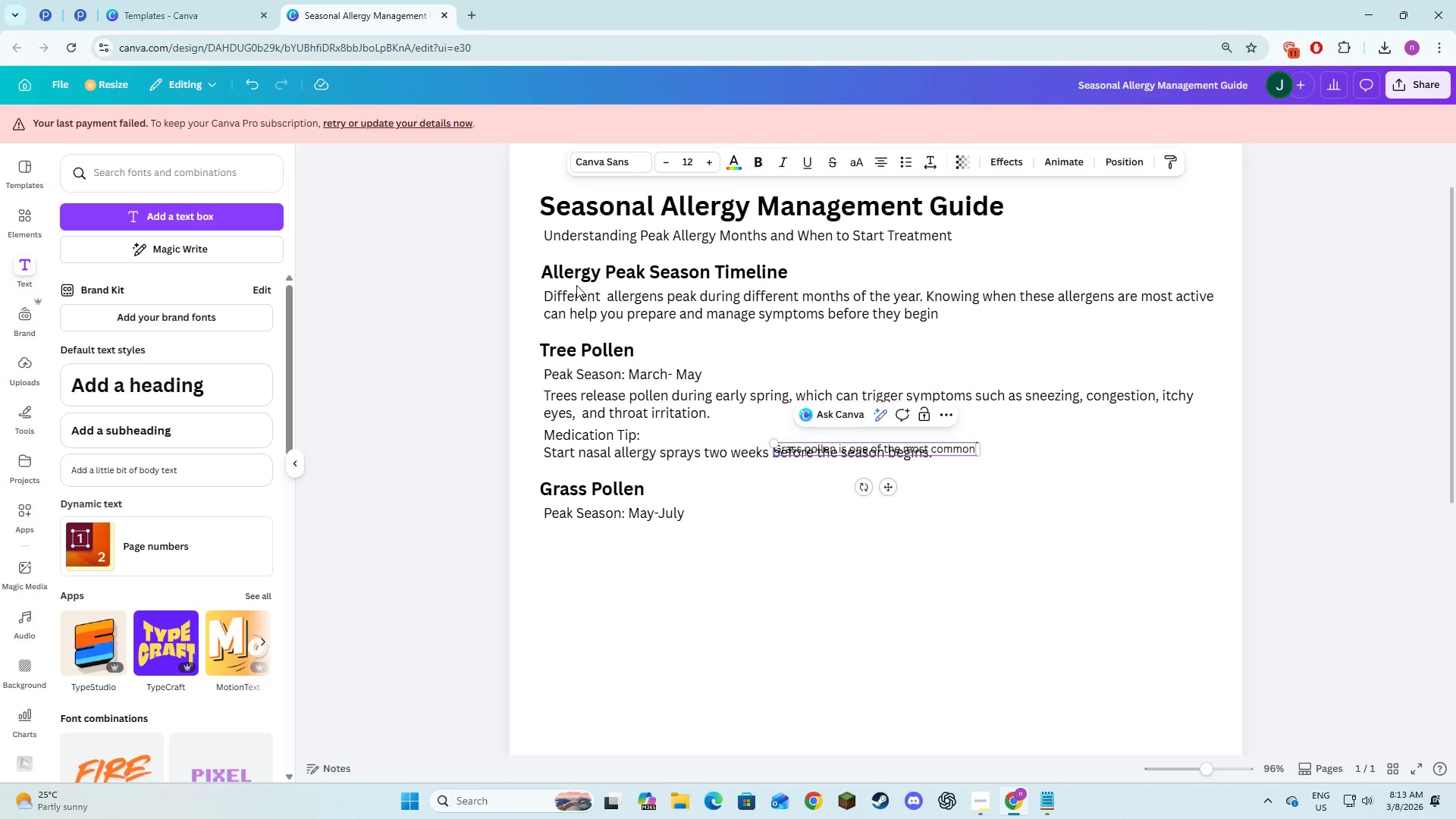 
key(Alt+AltLeft)
 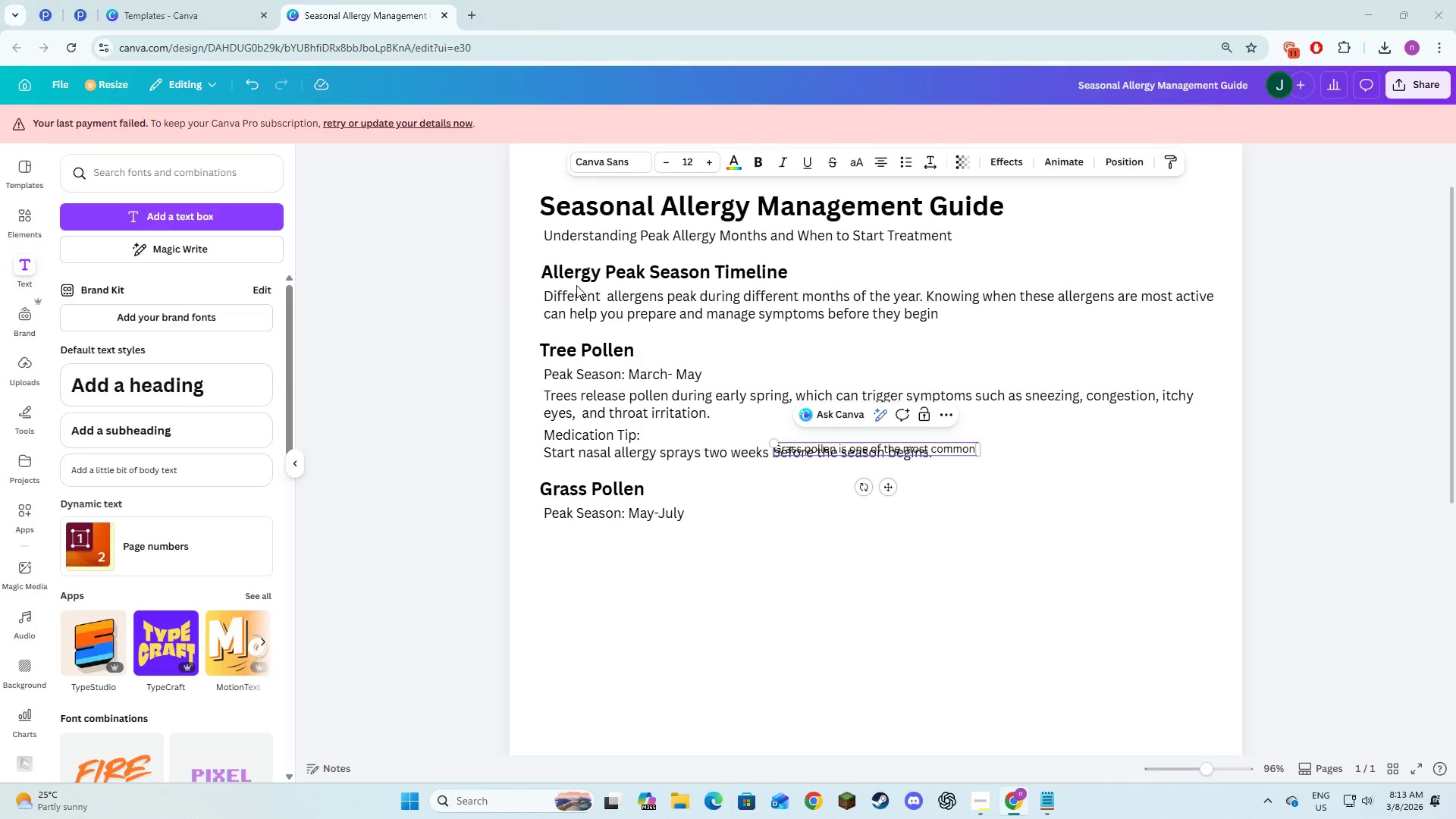 
key(Alt+Tab)
 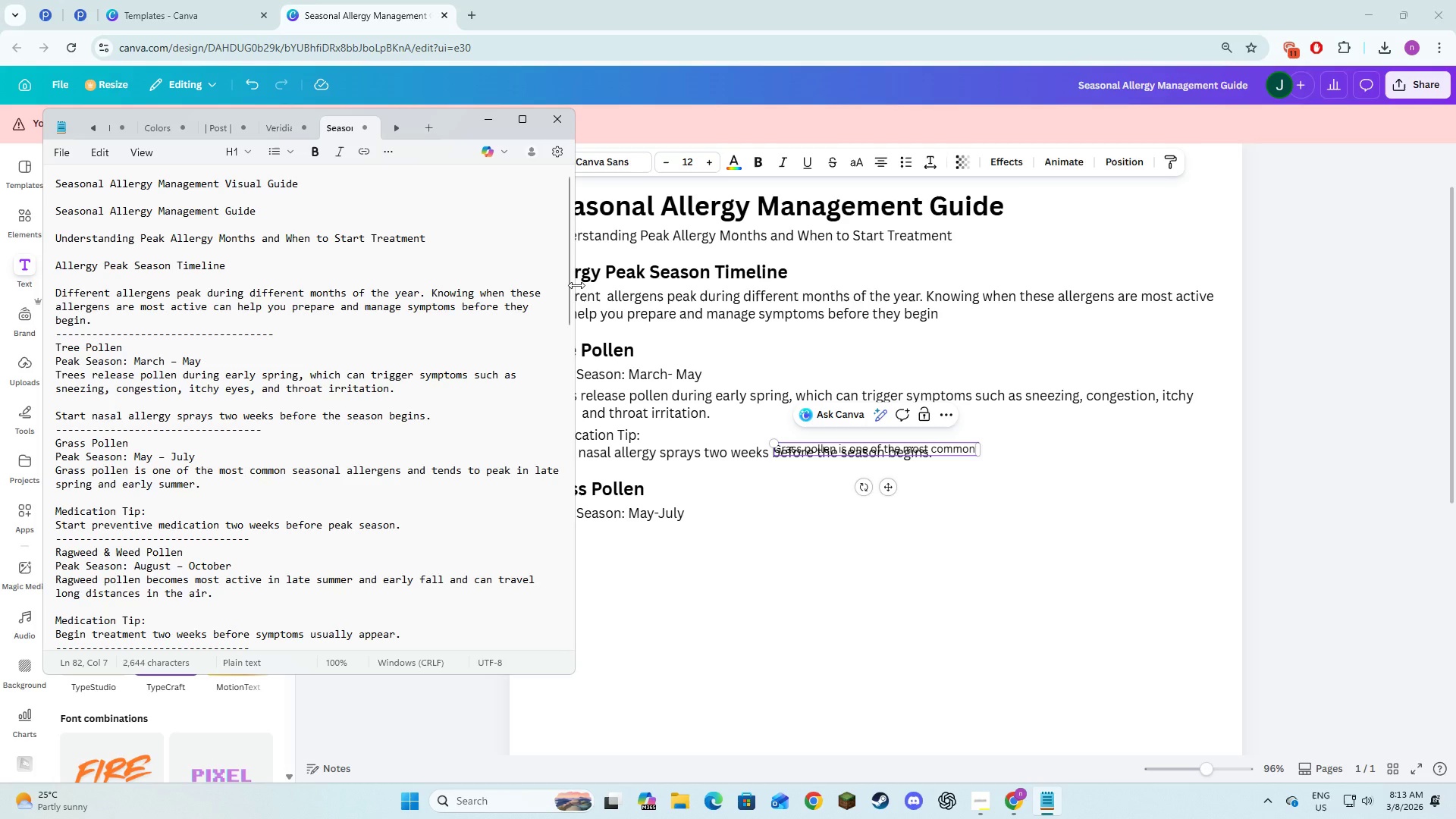 
key(Alt+AltLeft)
 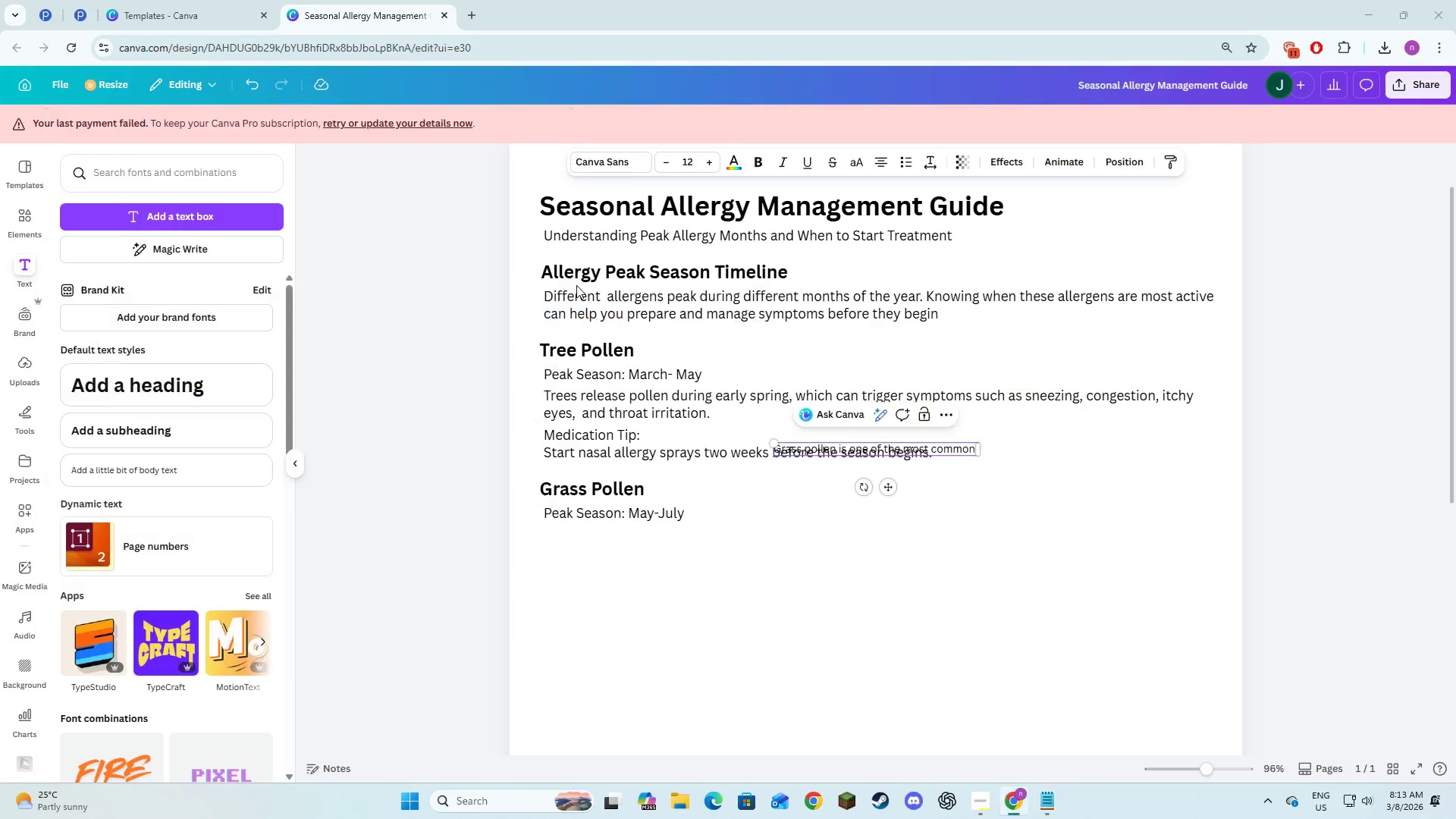 
key(Tab)
type(seasonal )
 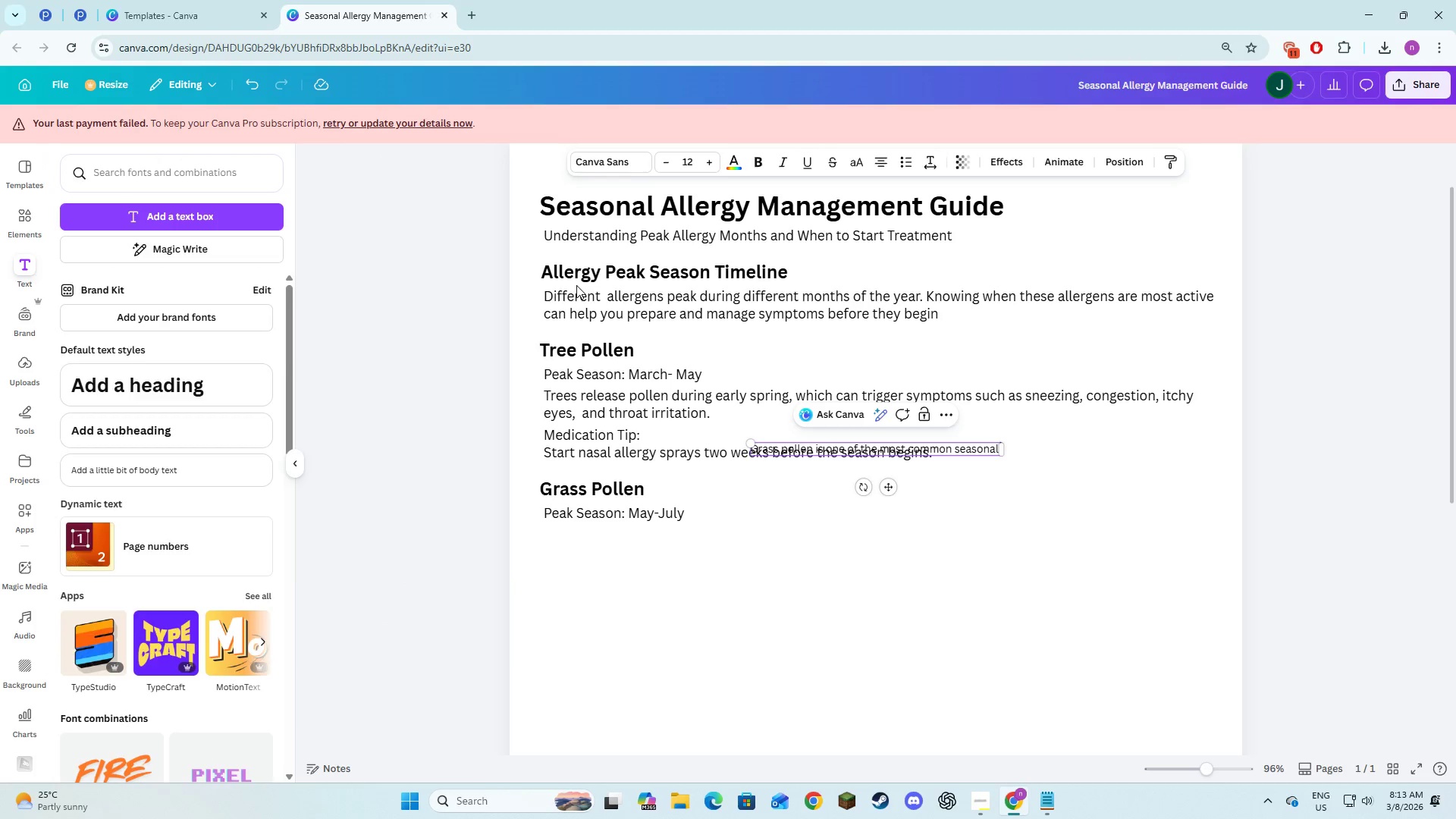 
key(Alt+AltLeft)
 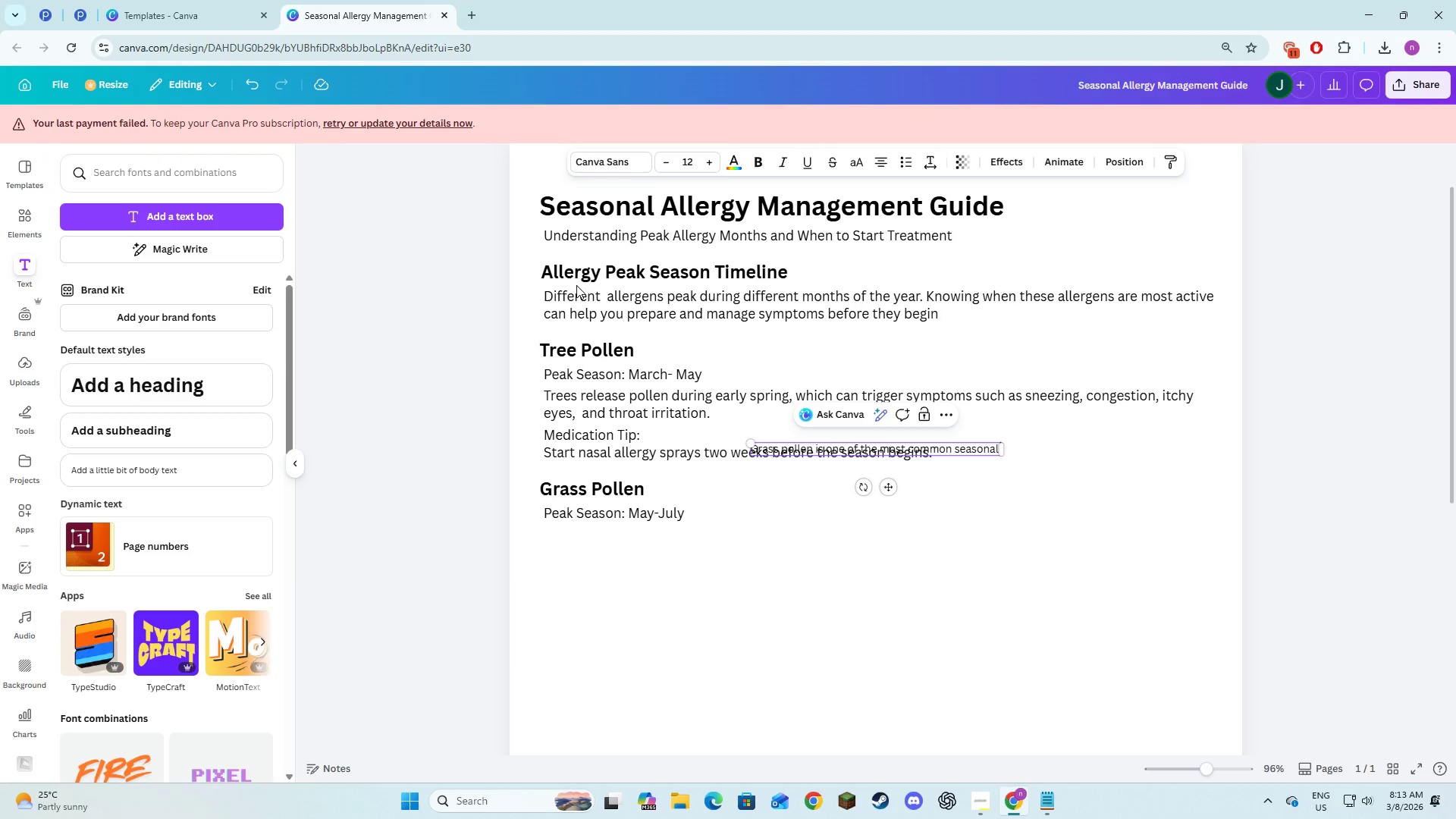 
key(Alt+Tab)
 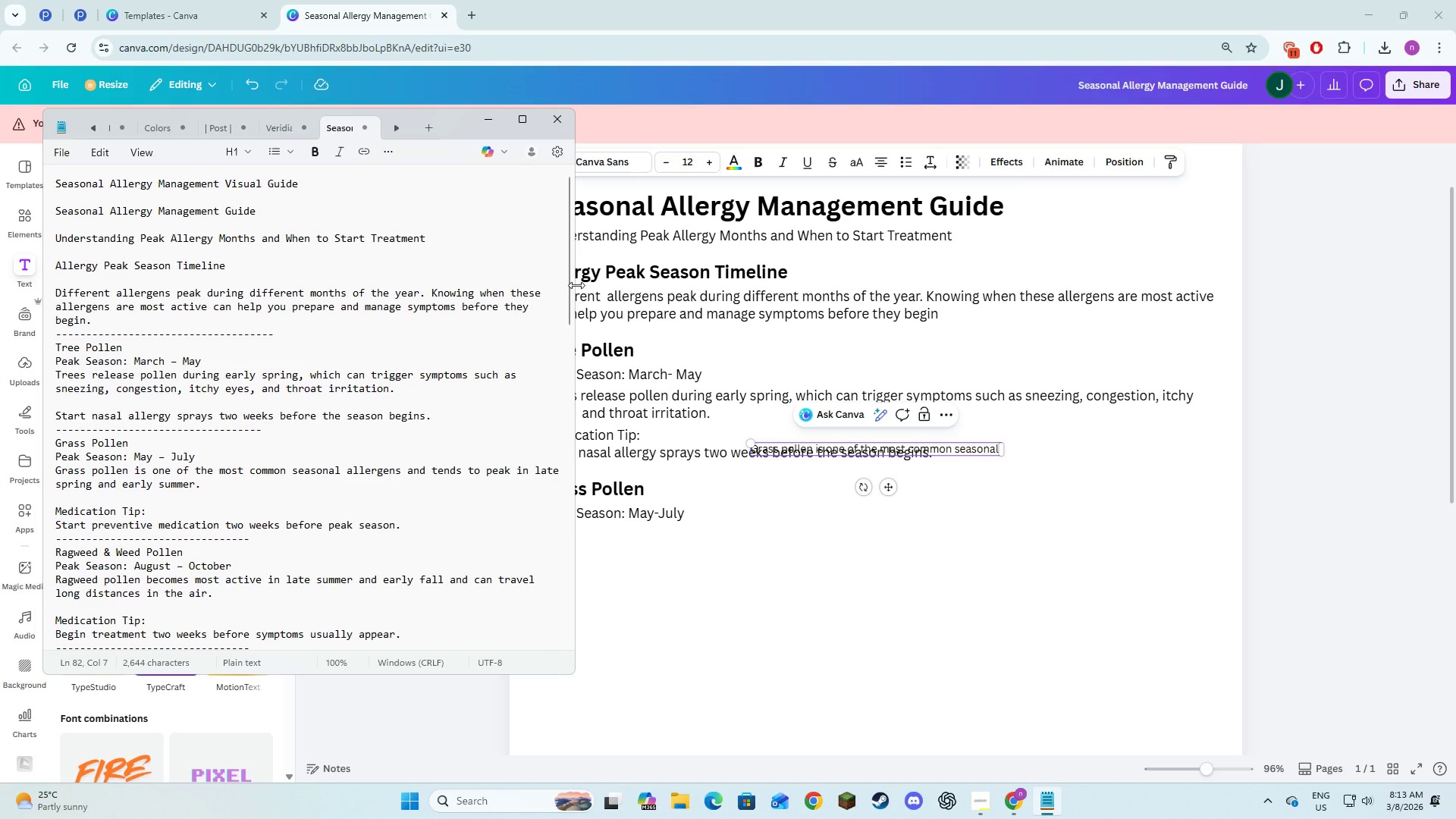 
key(Alt+AltLeft)
 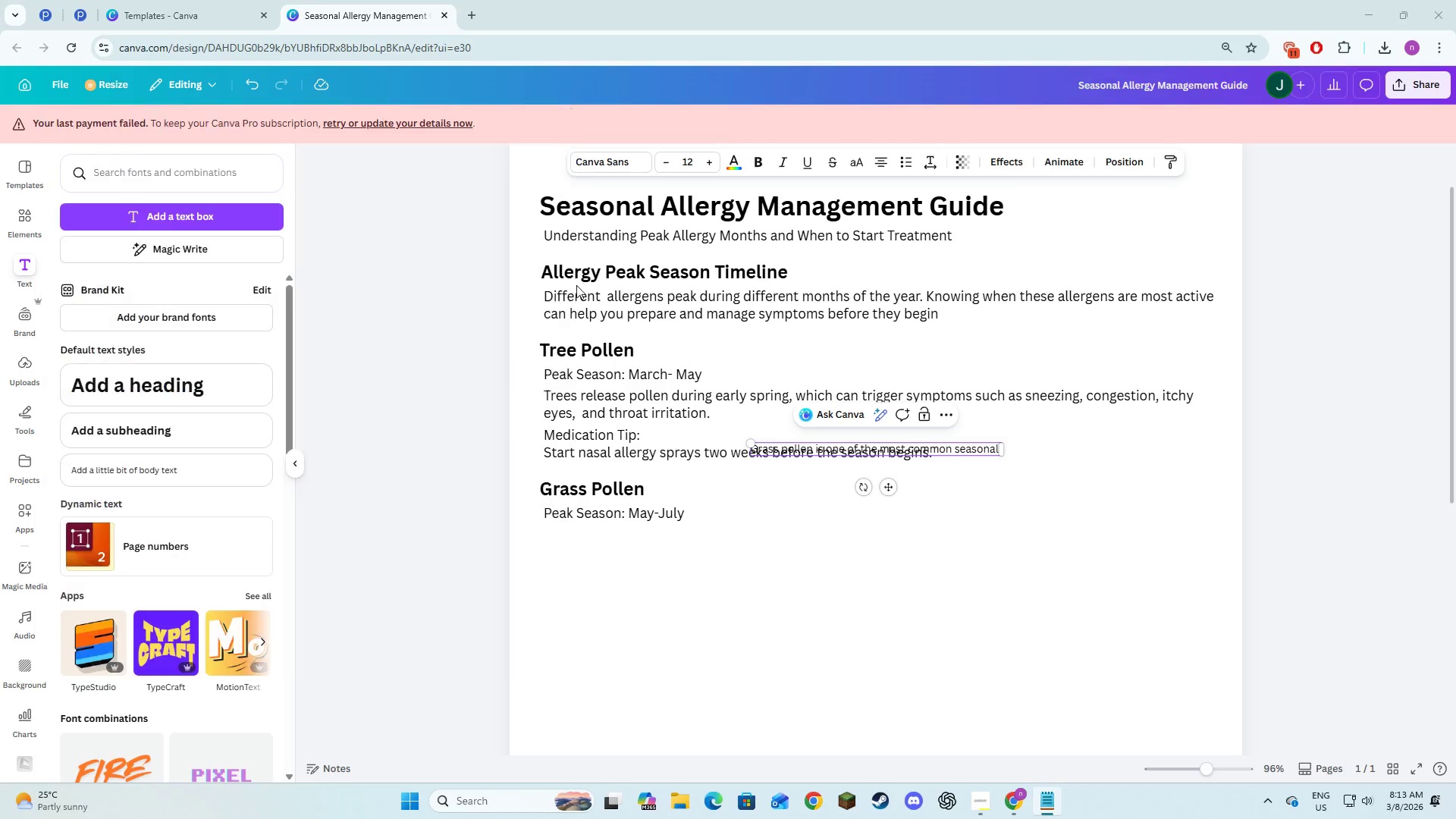 
key(Tab)
type(allergens )
 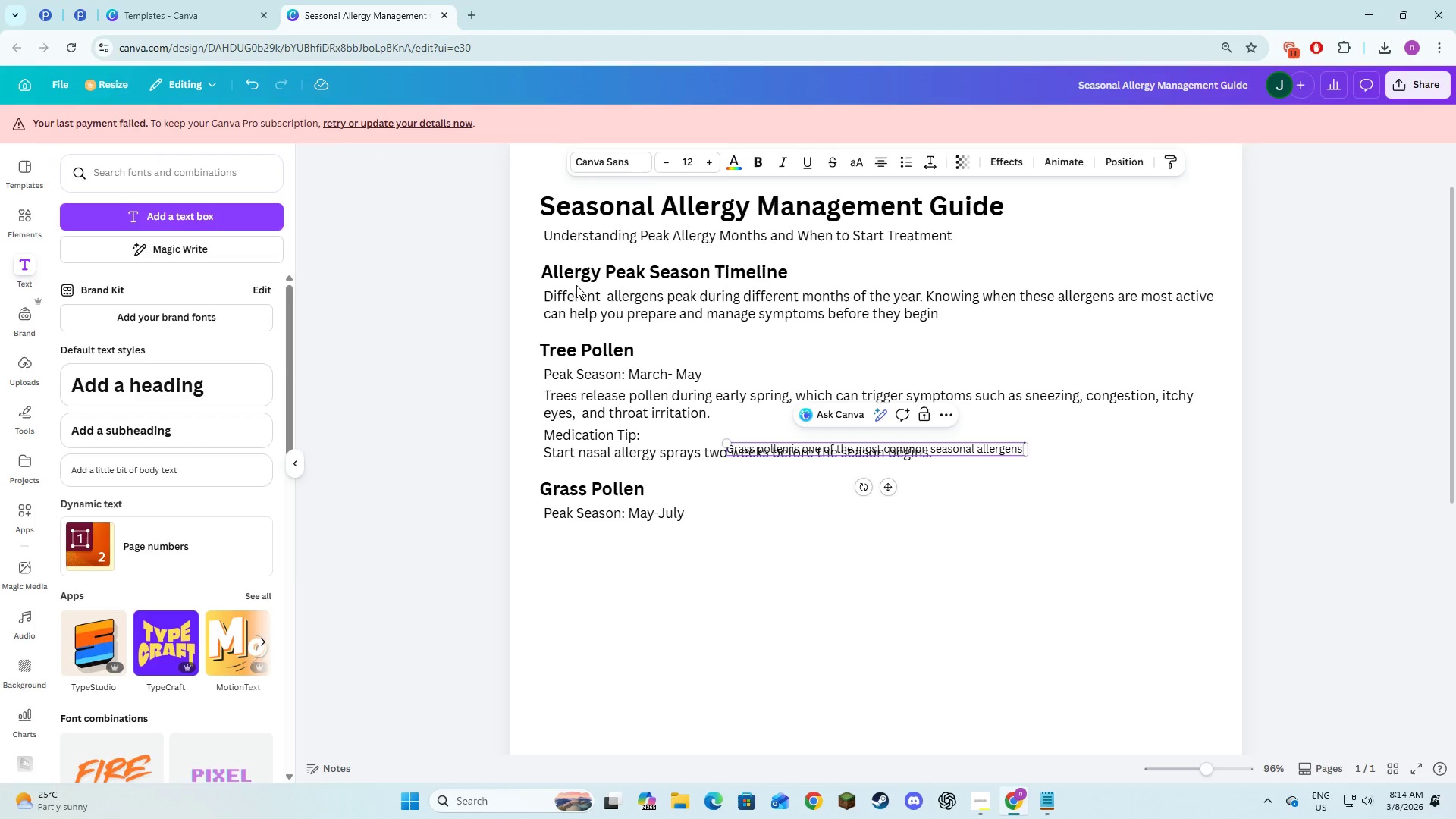 
key(Alt+AltLeft)
 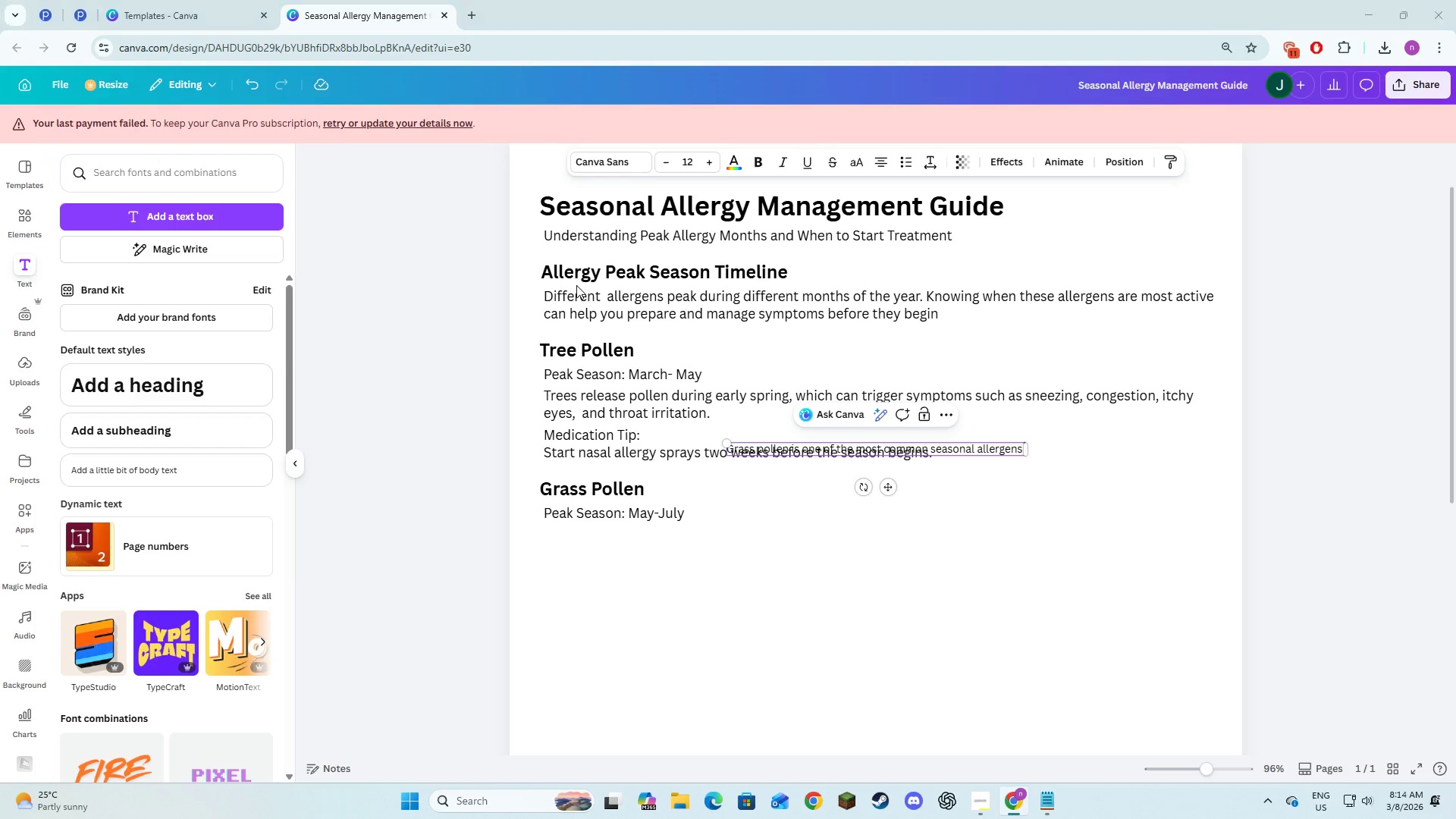 
key(Alt+Tab)
 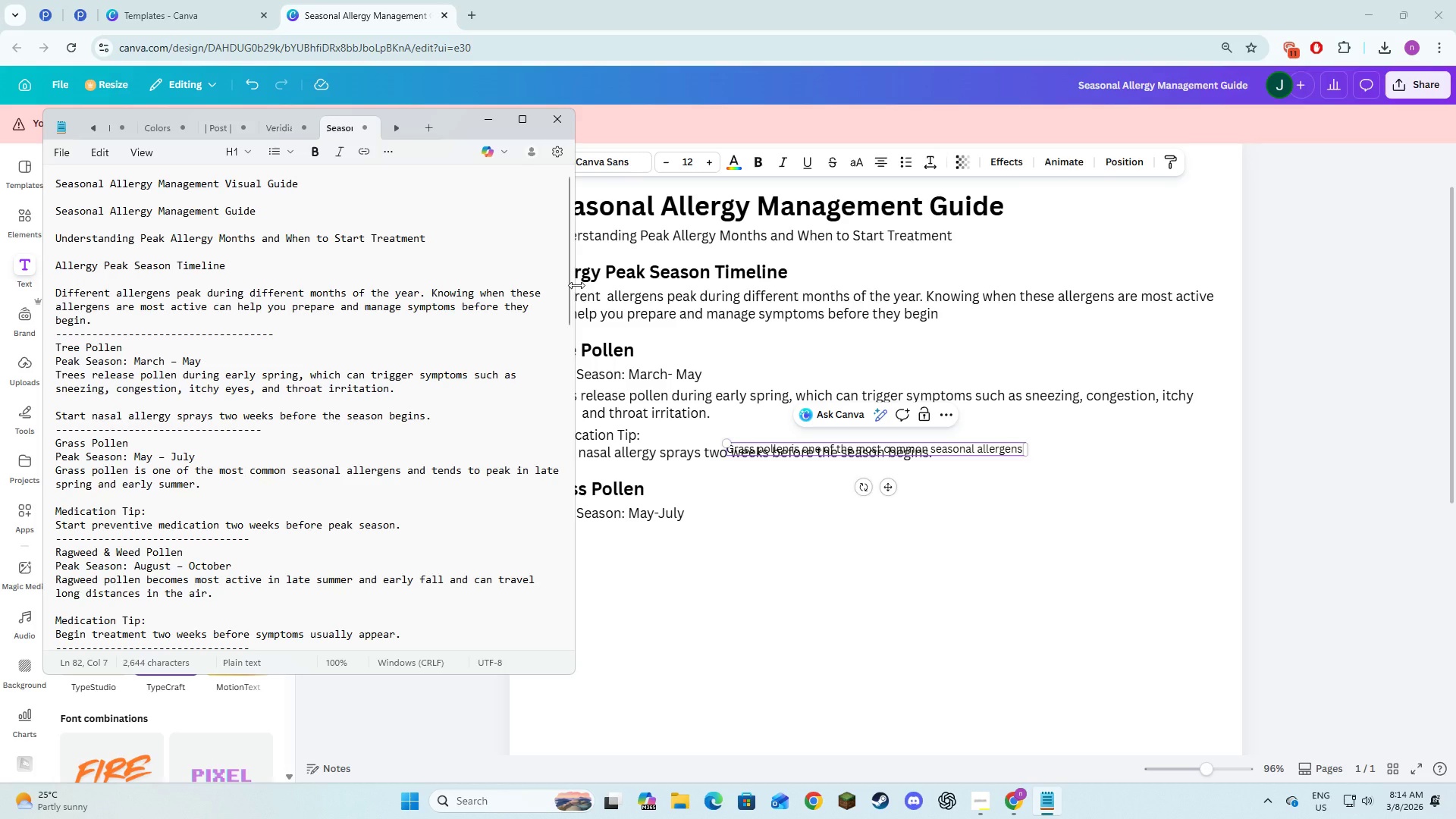 
key(Alt+AltLeft)
 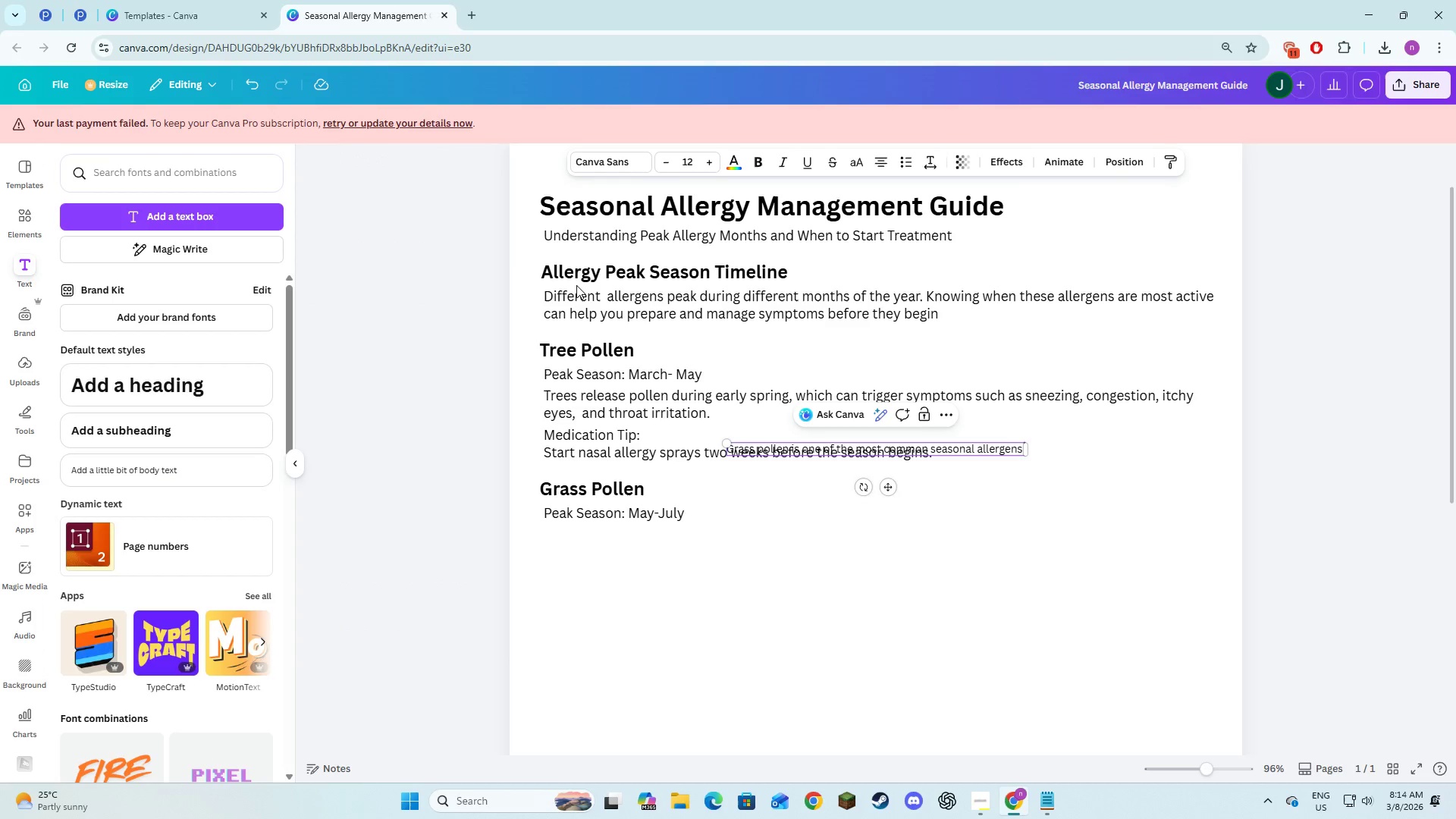 
key(Tab)
type(and tends )
 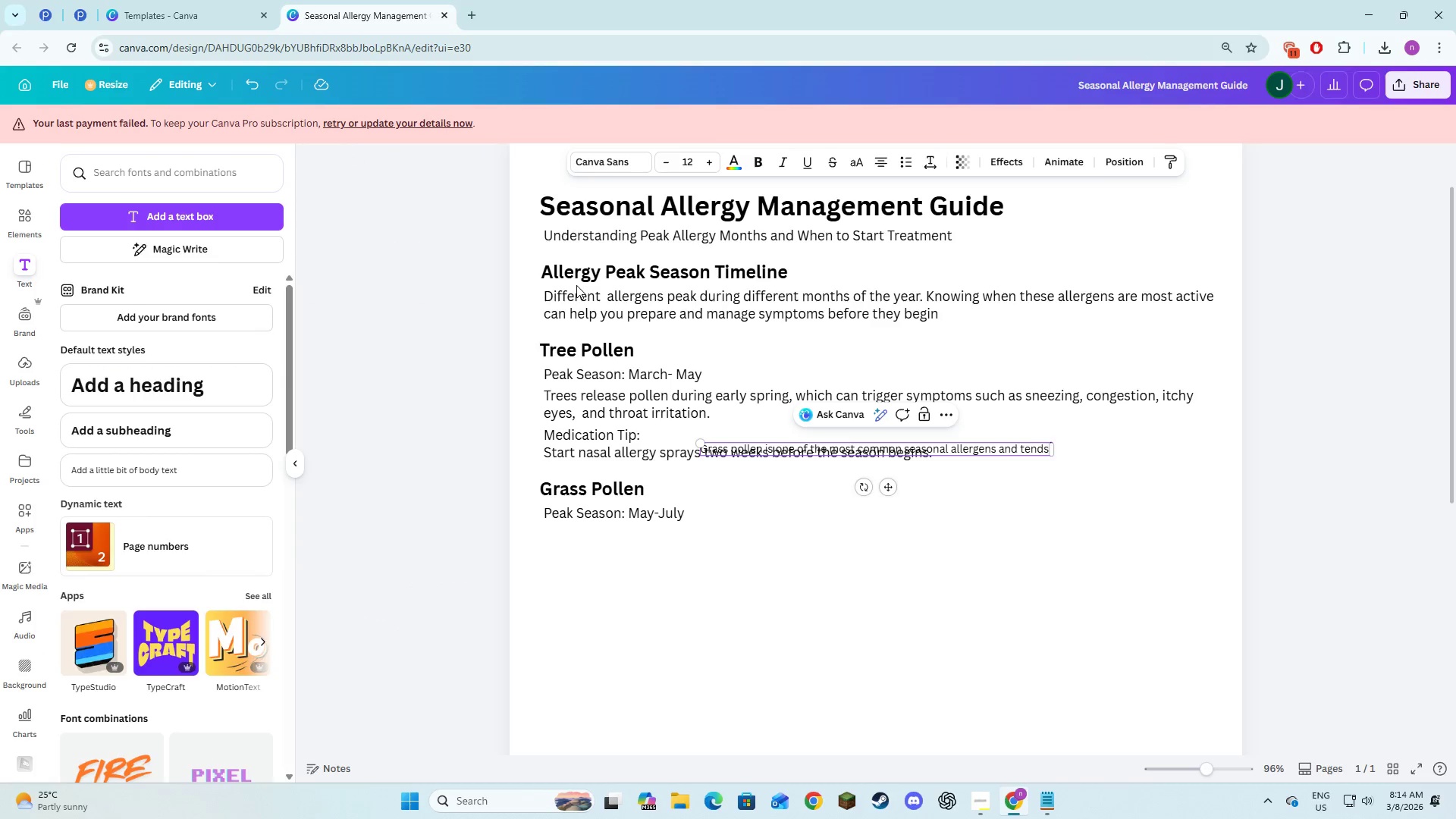 
key(Alt+AltLeft)
 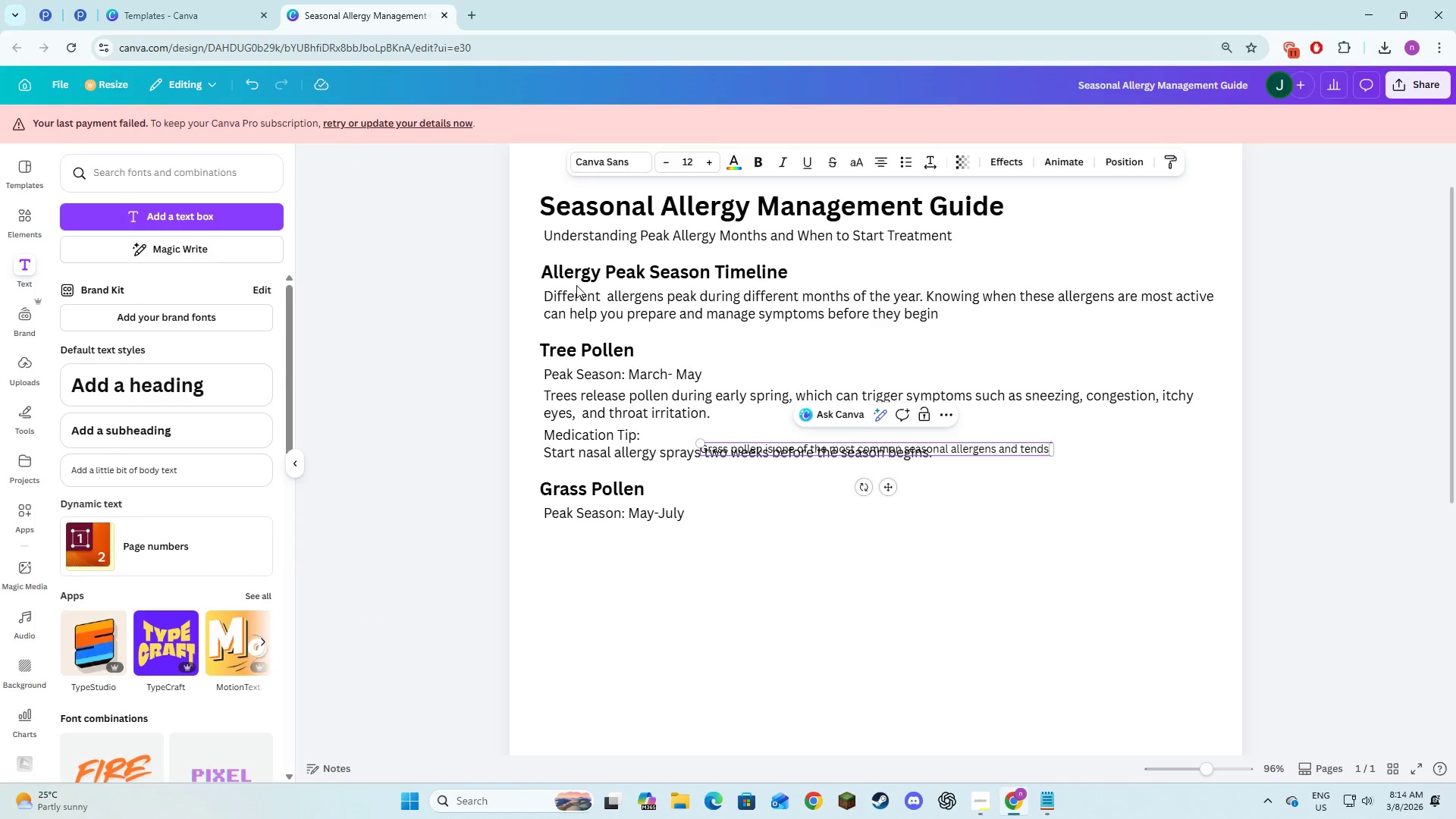 
key(Alt+Tab)
 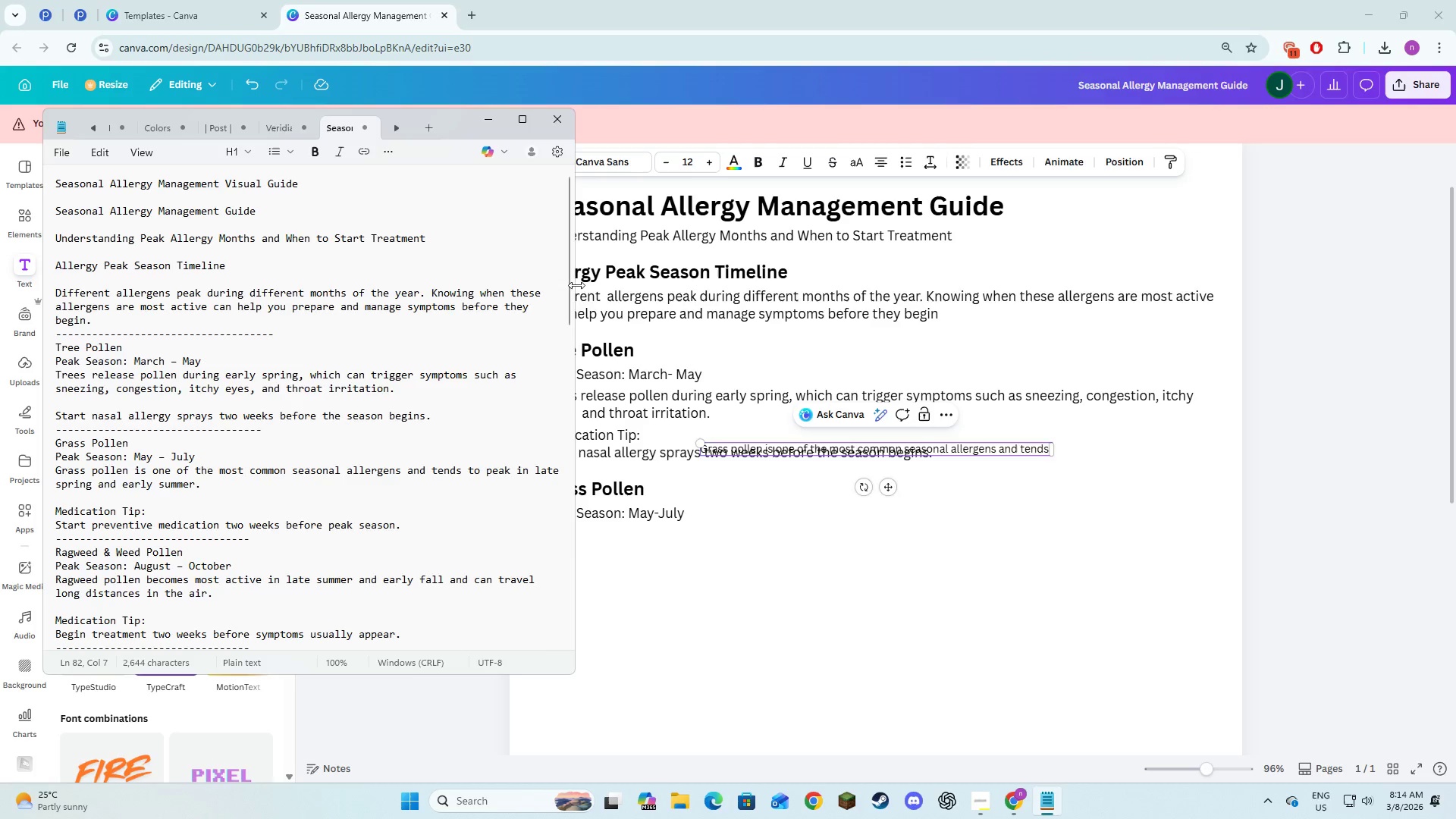 
key(Alt+AltLeft)
 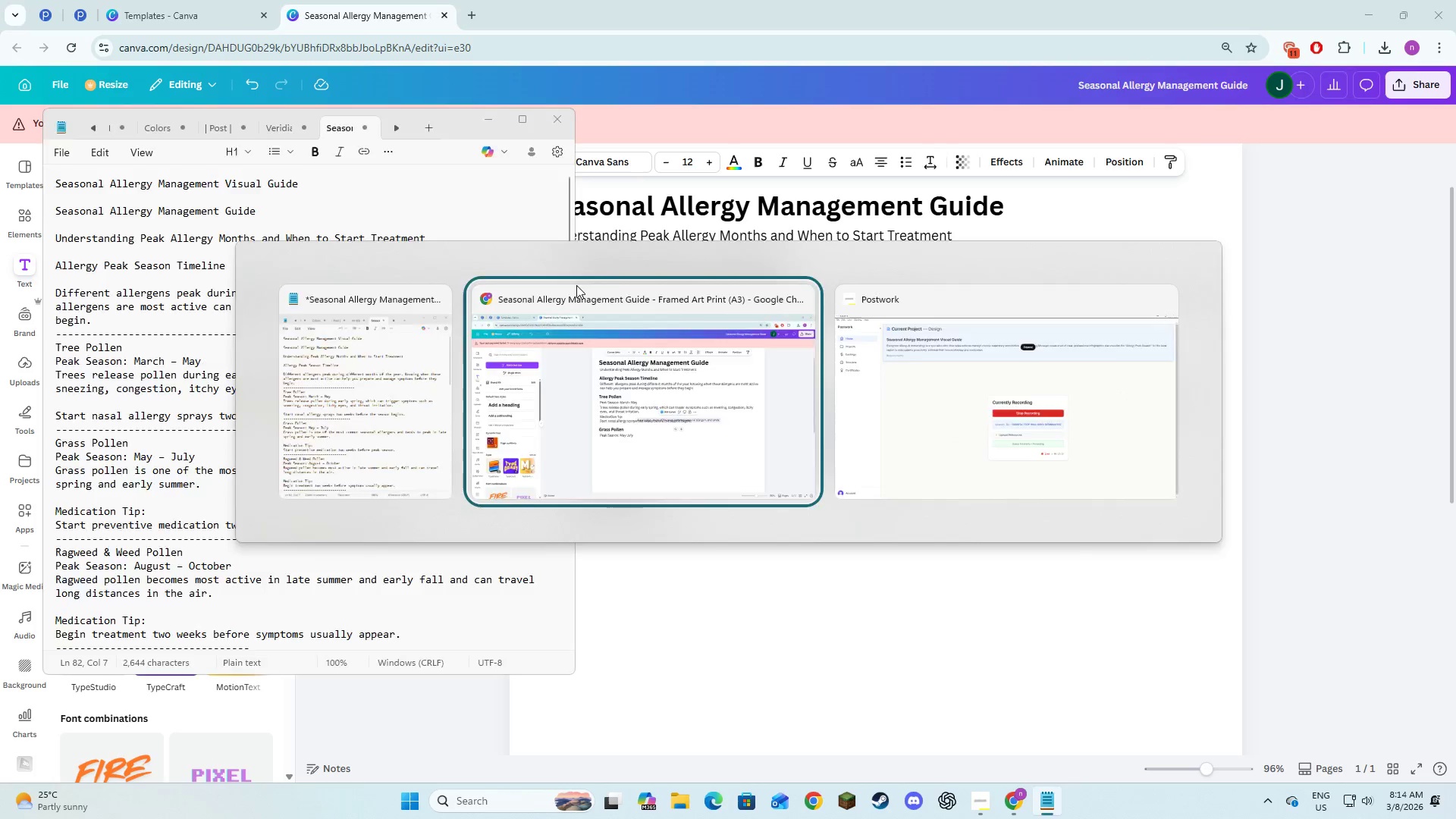 
key(Tab)
type(to speak )
 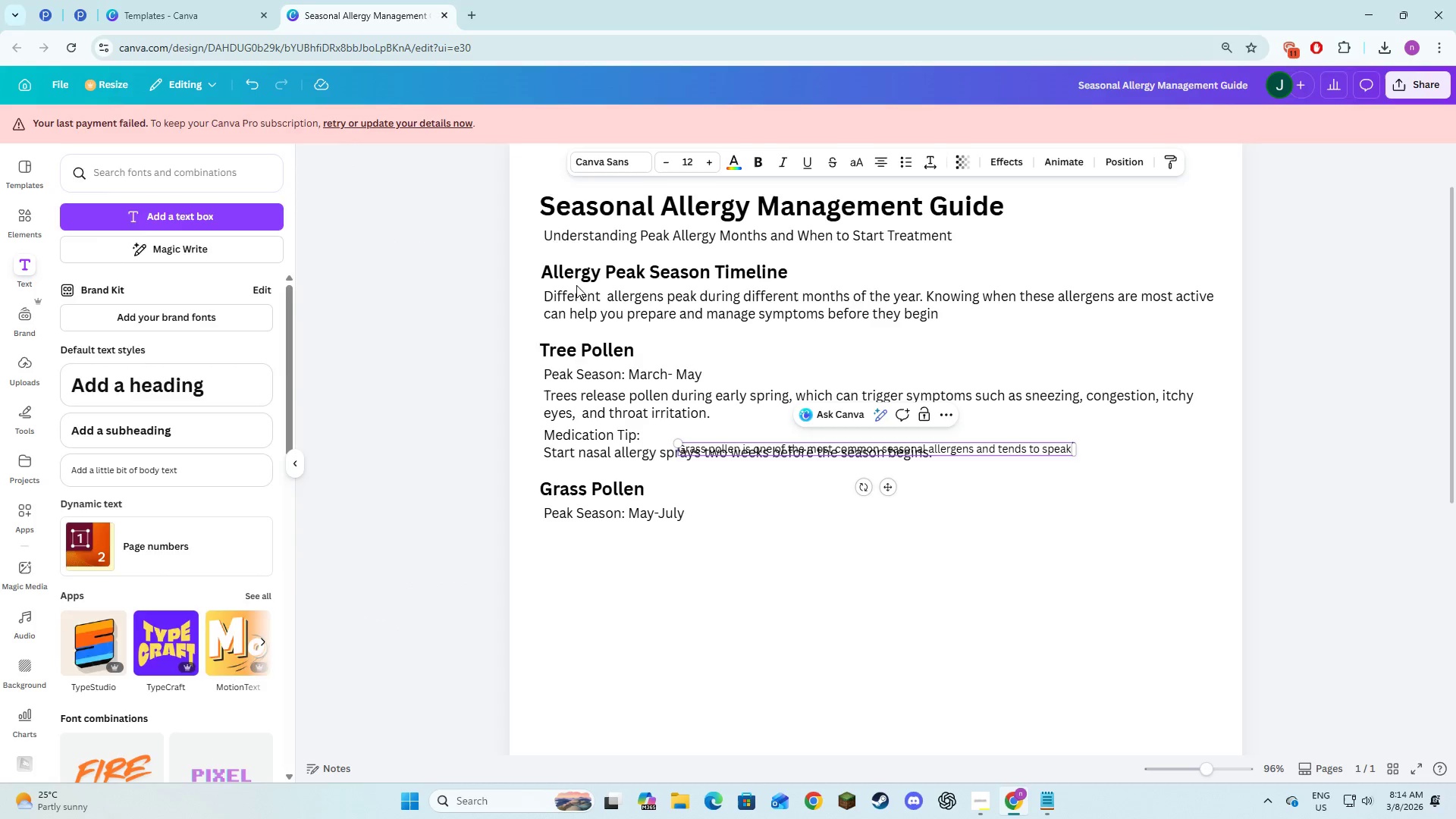 
key(Alt+AltLeft)
 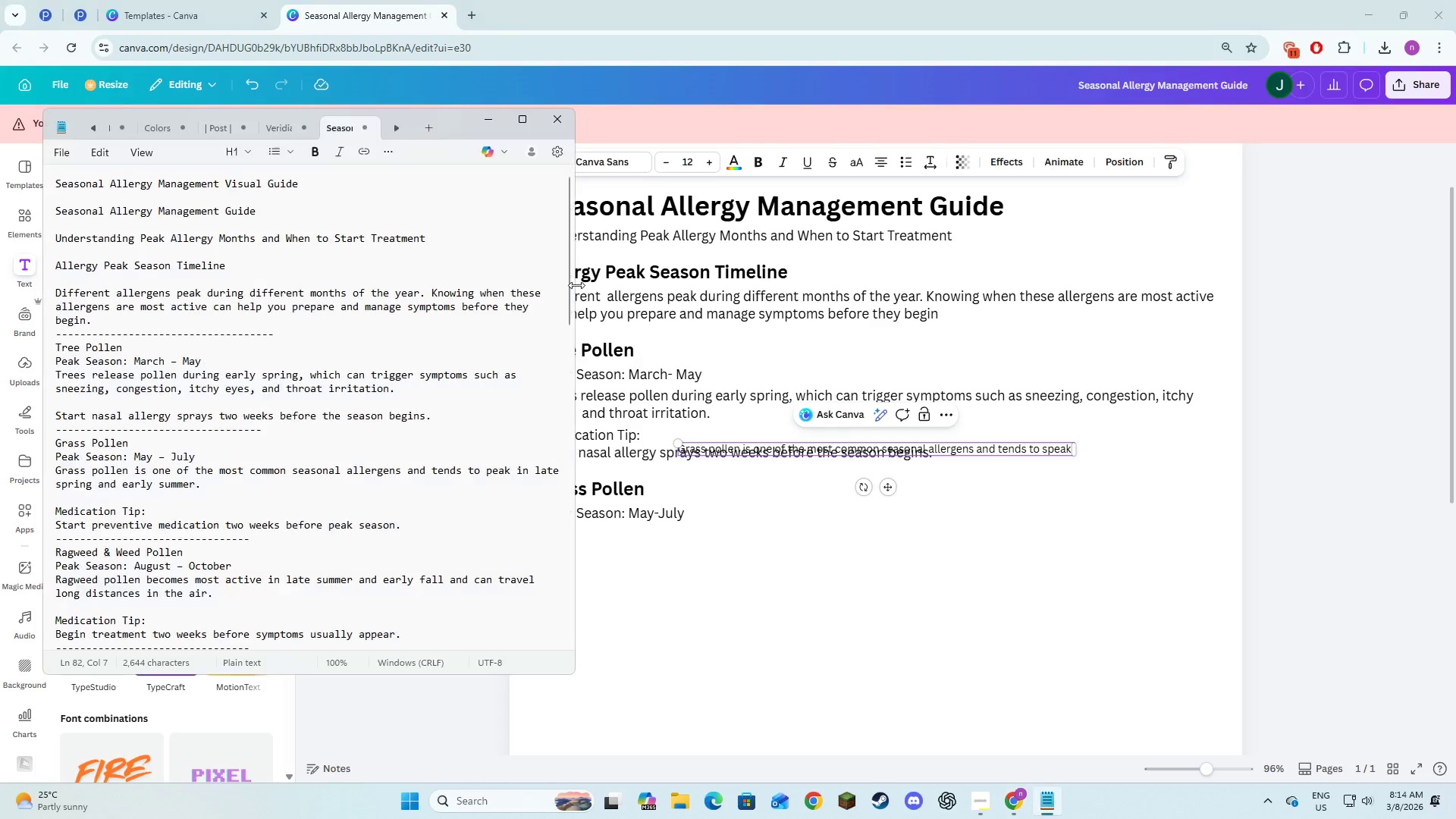 
key(Alt+Tab)
 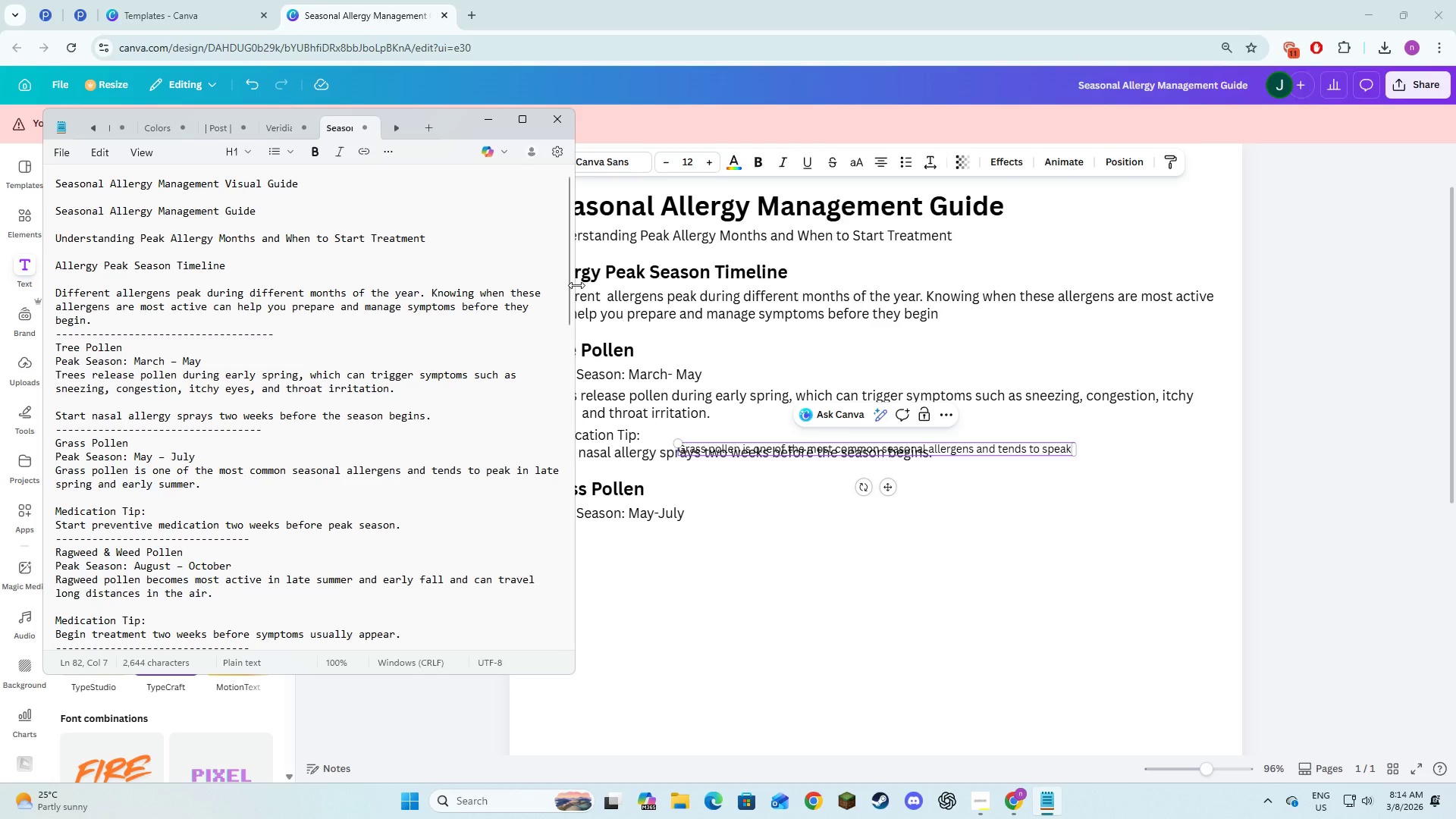 
key(Backspace)
 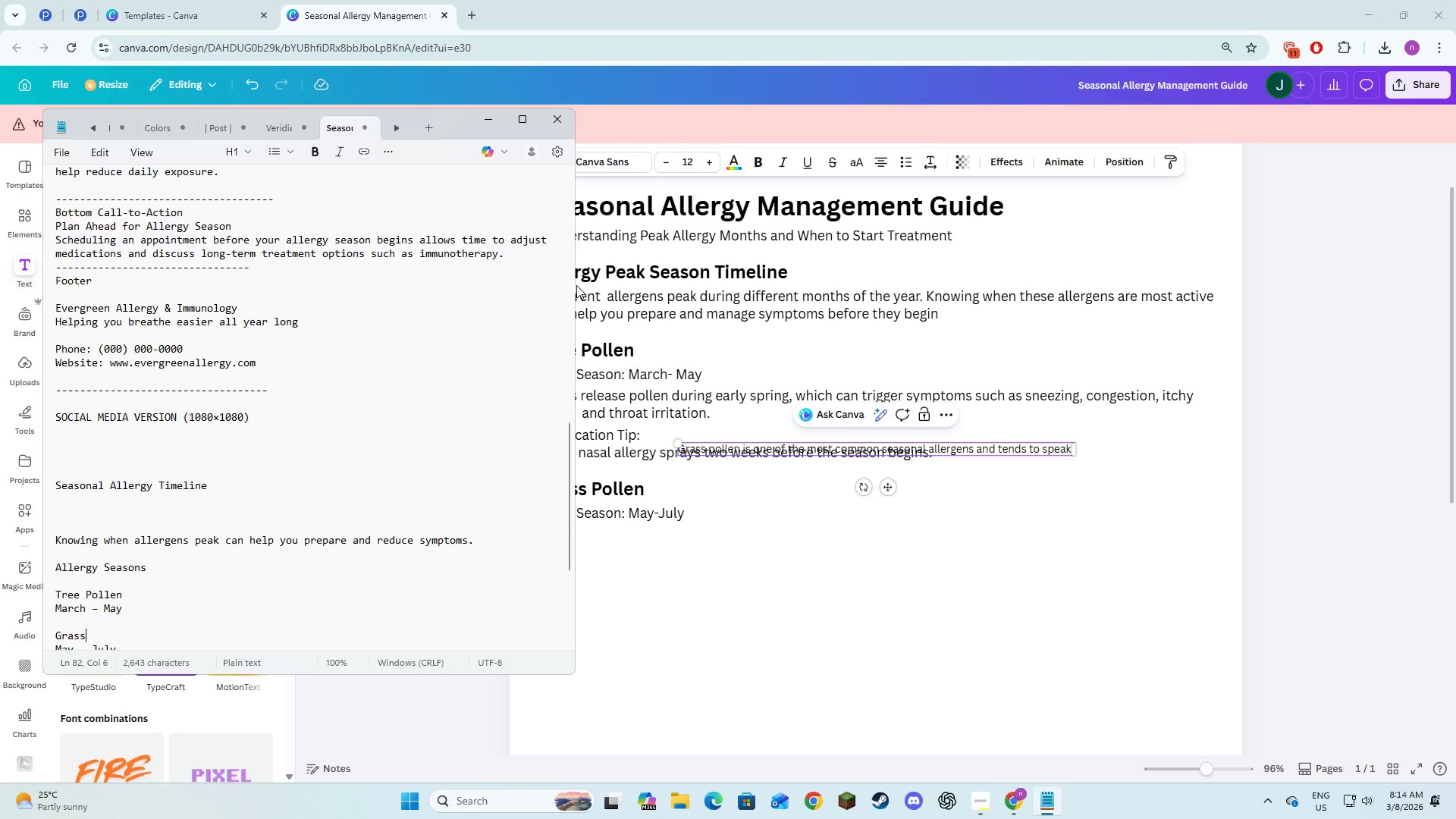 
key(Backspace)
 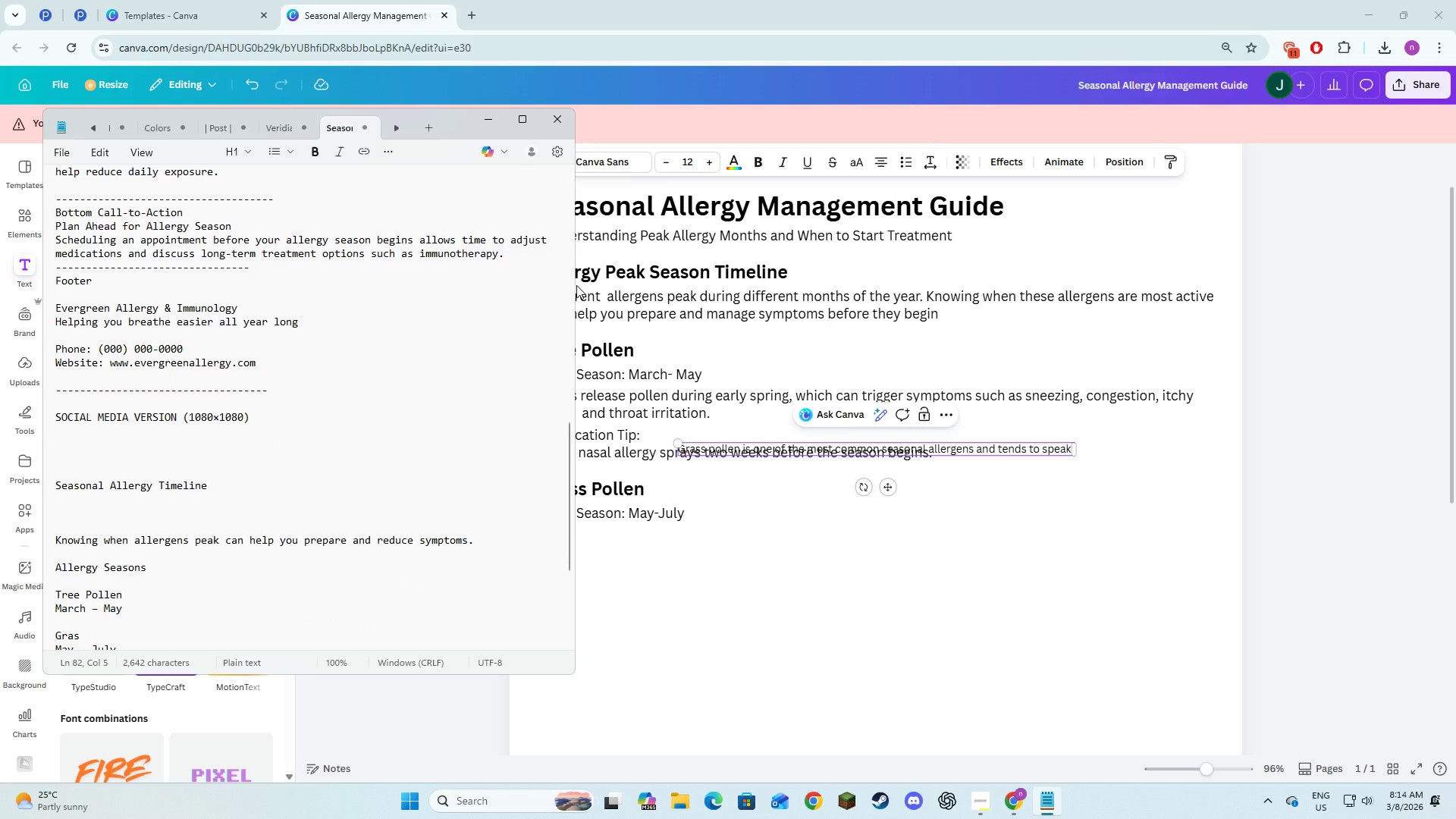 
key(Control+Z)
 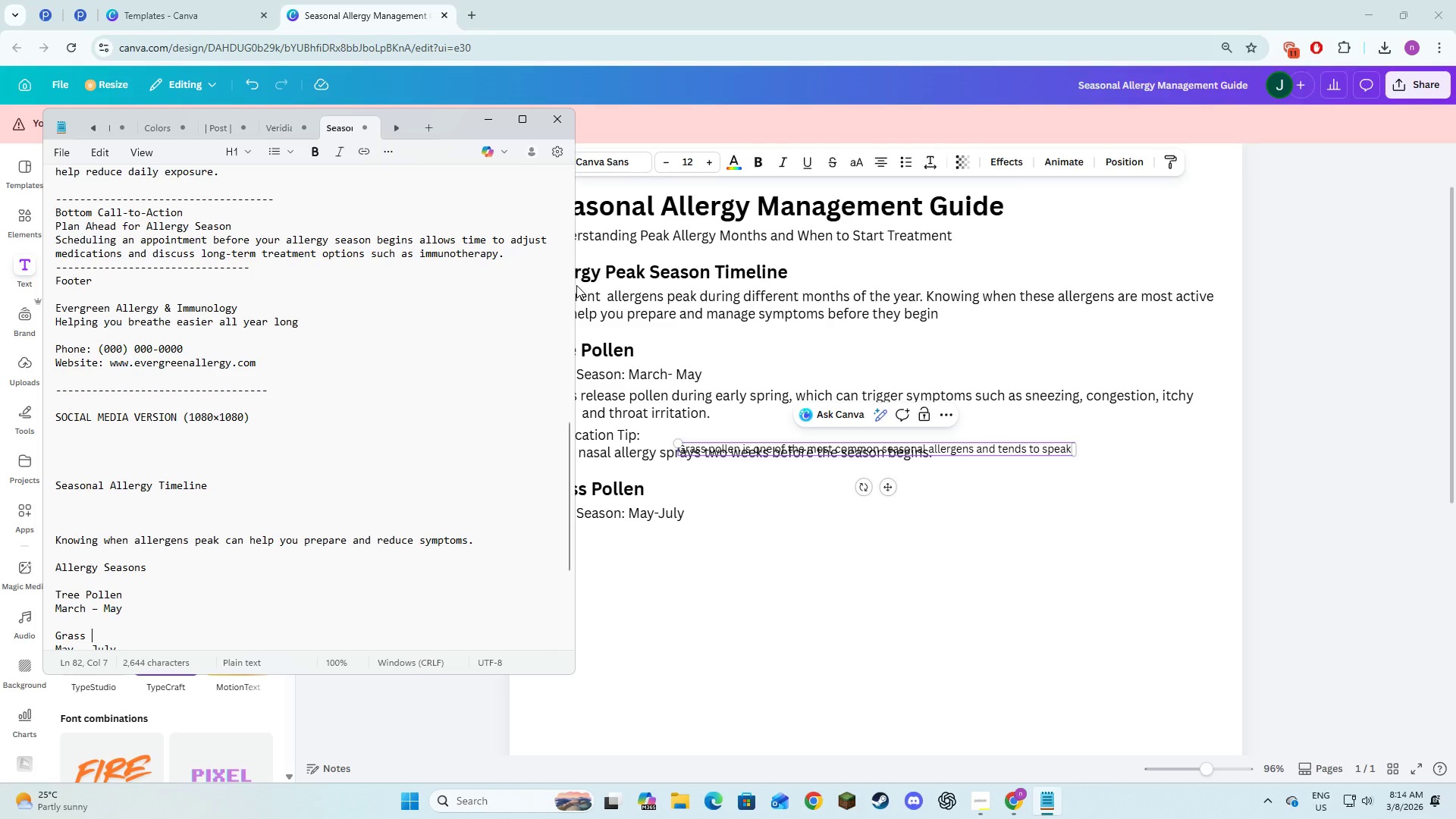 
scroll: coordinate [488, 263], scroll_direction: up, amount: 10.0
 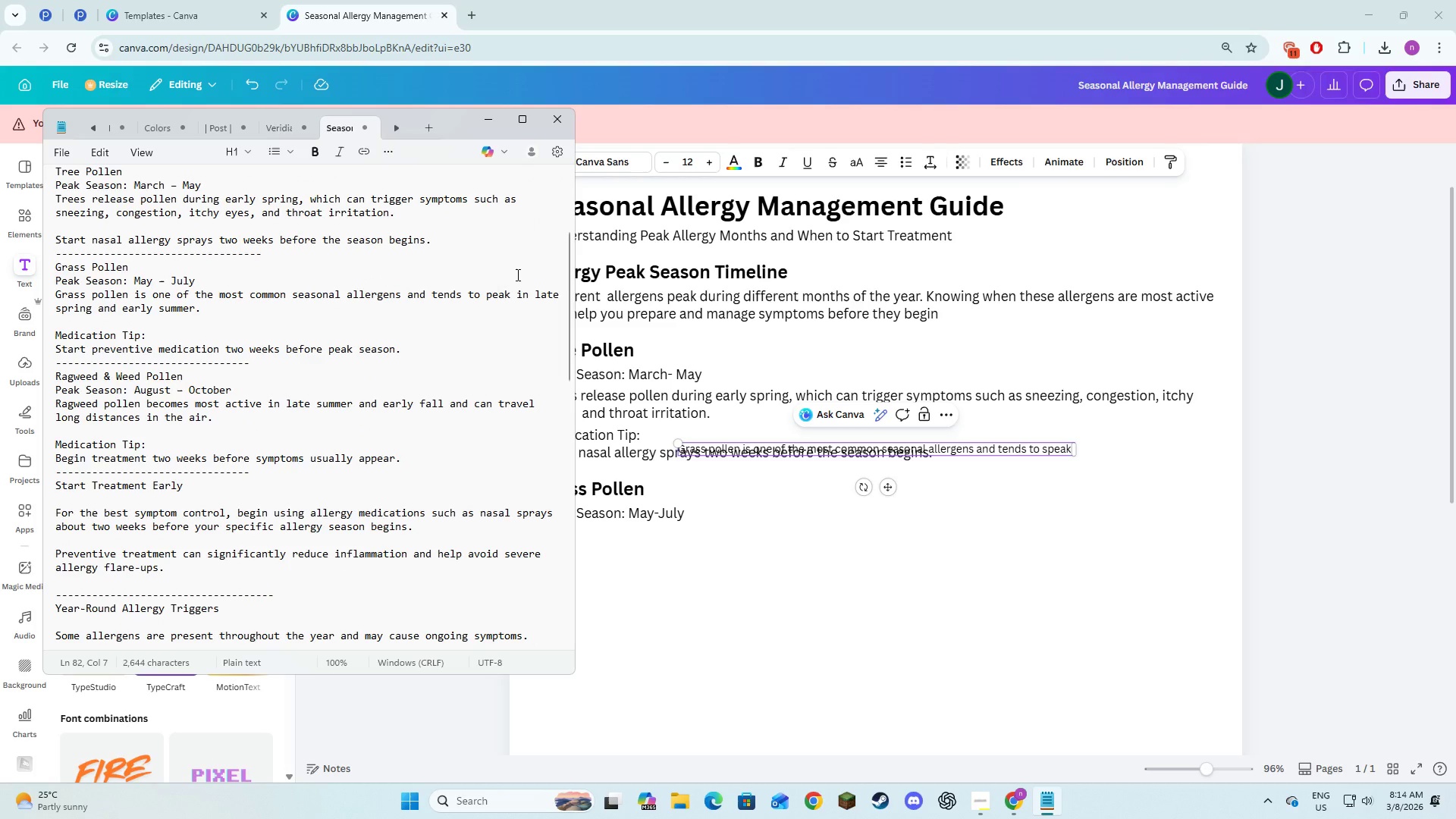 
key(Alt+AltLeft)
 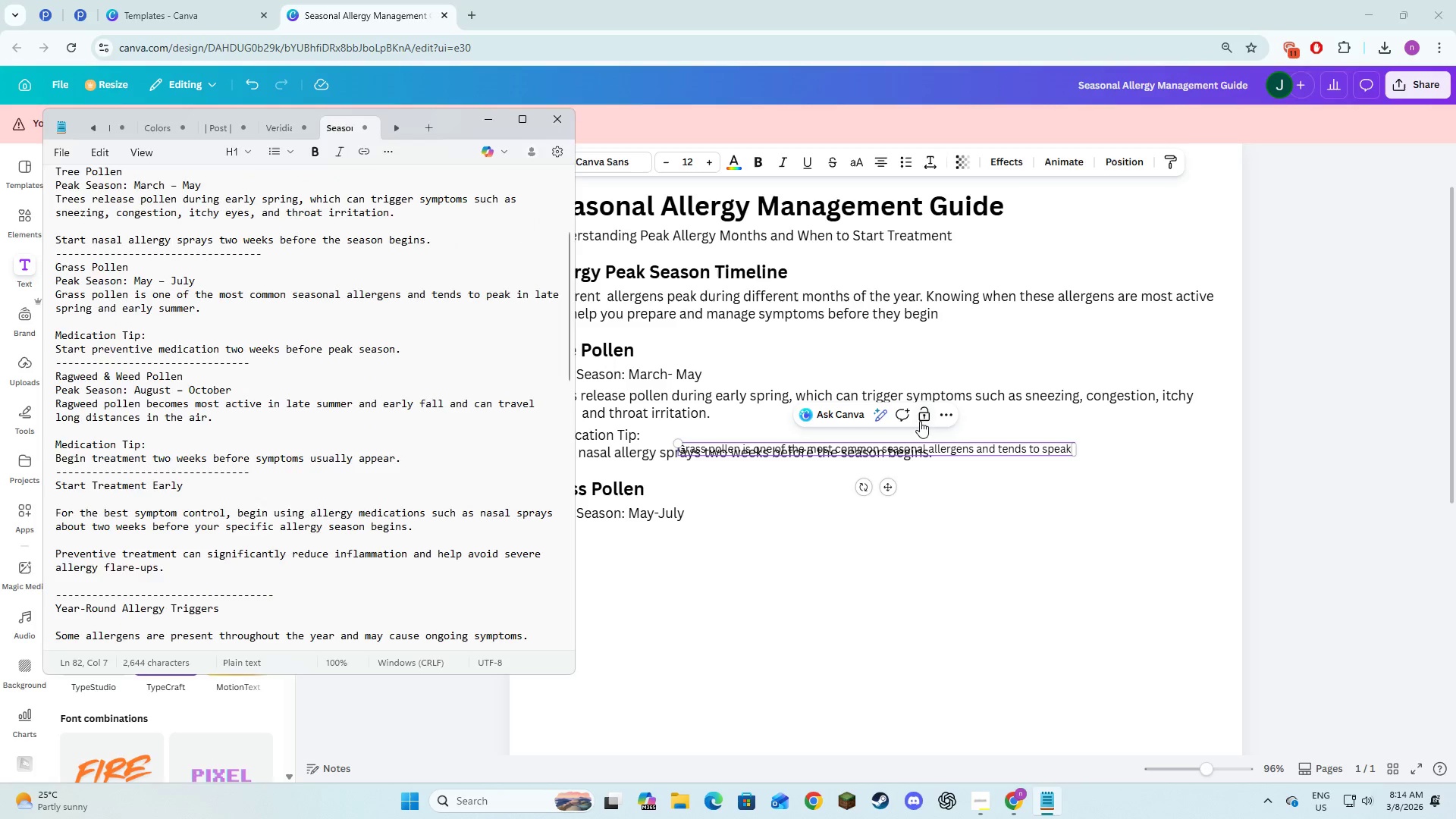 
key(Alt+Tab)
 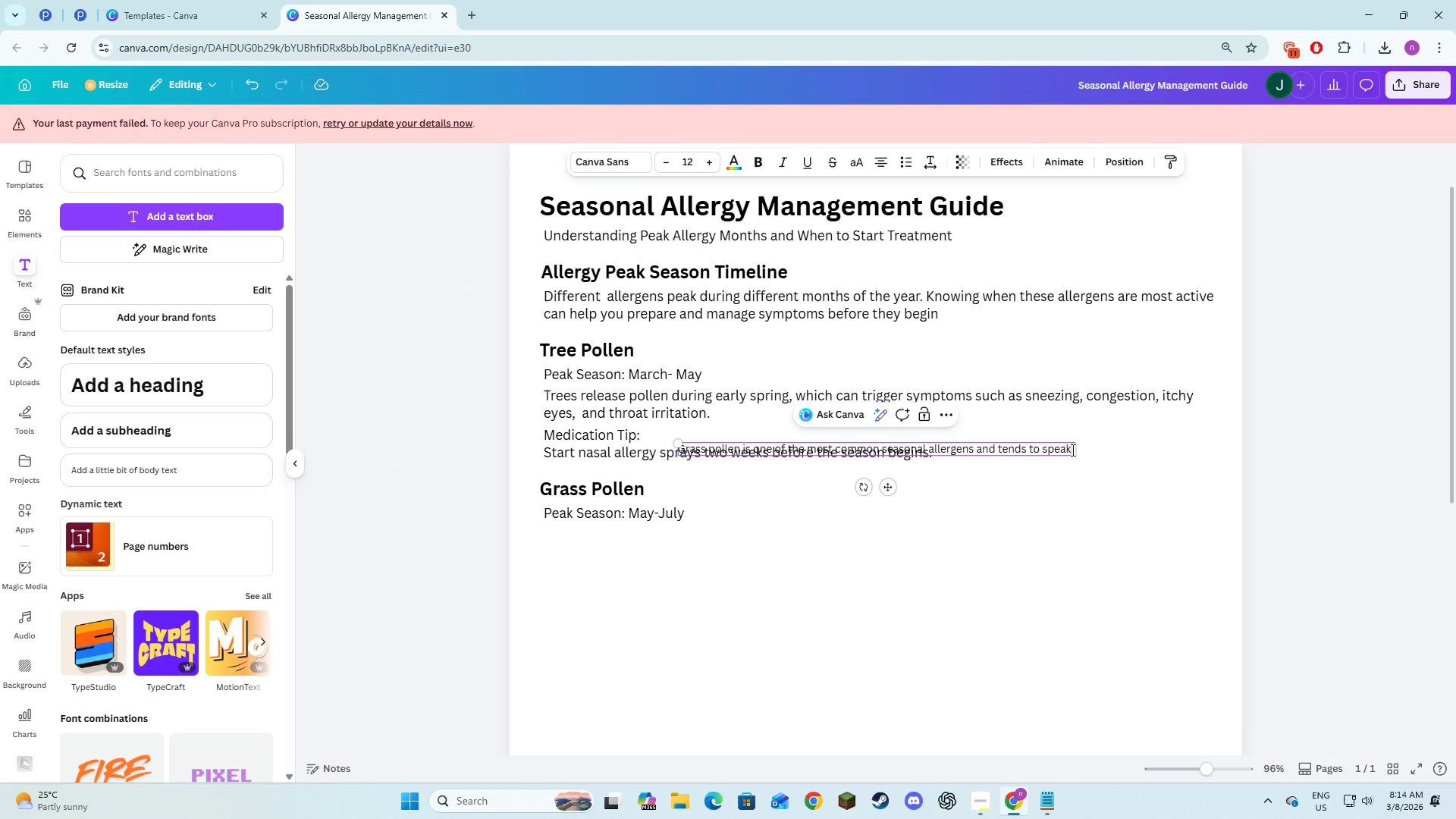 
left_click([1072, 450])
 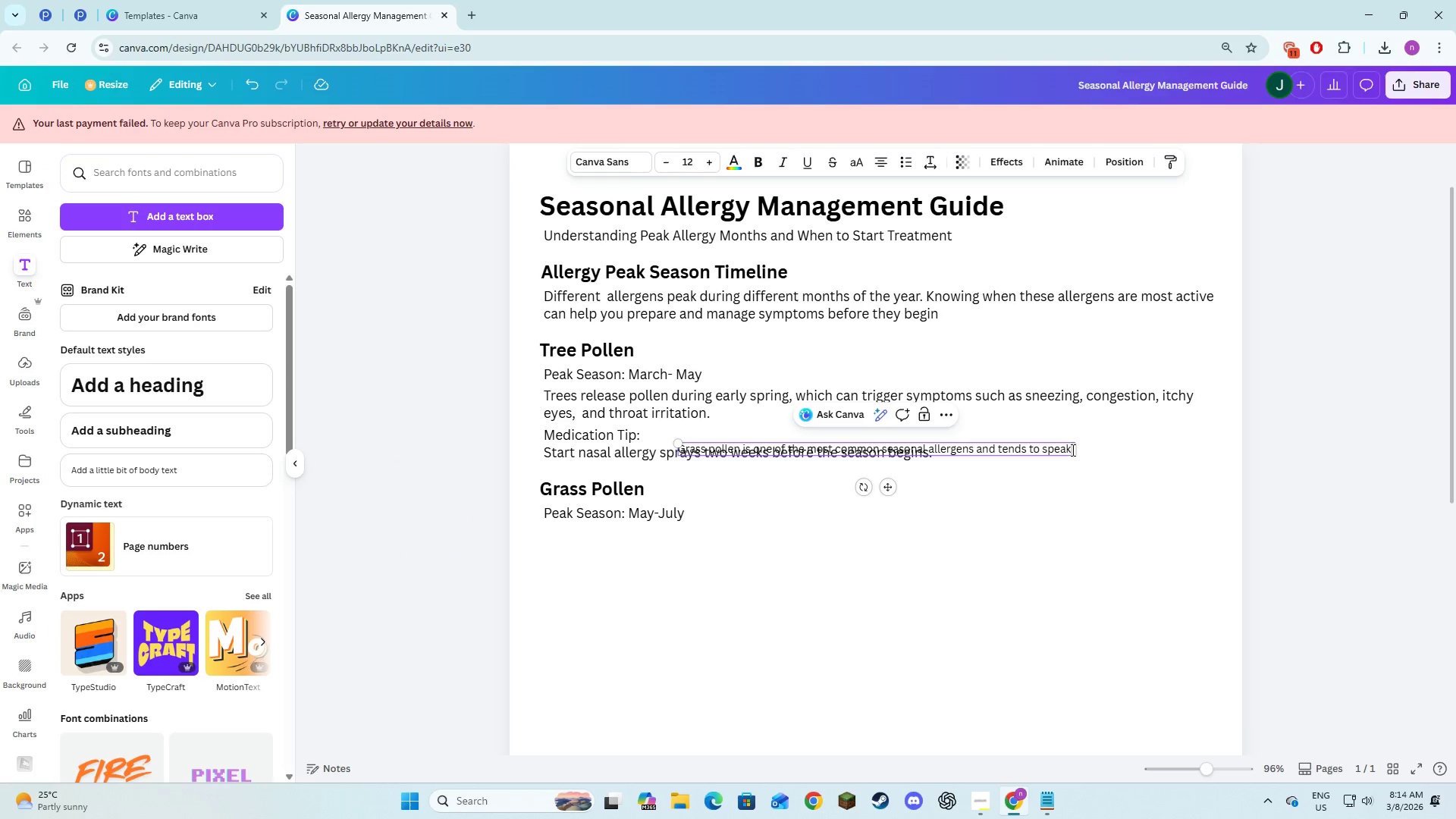 
key(Backspace)
key(Backspace)
key(Backspace)
key(Backspace)
key(Backspace)
key(Backspace)
type( peak )
 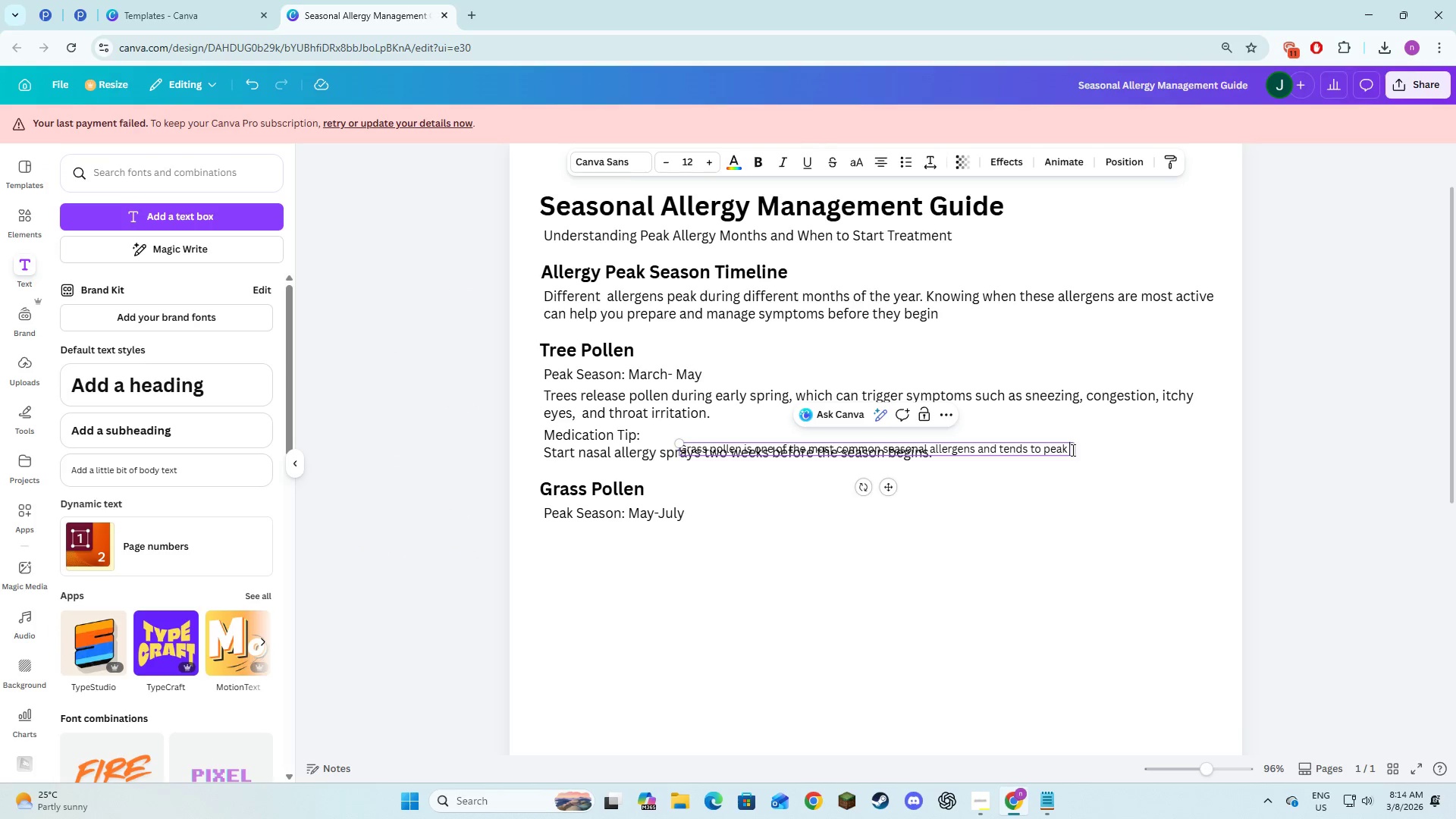 
key(Alt+AltLeft)
 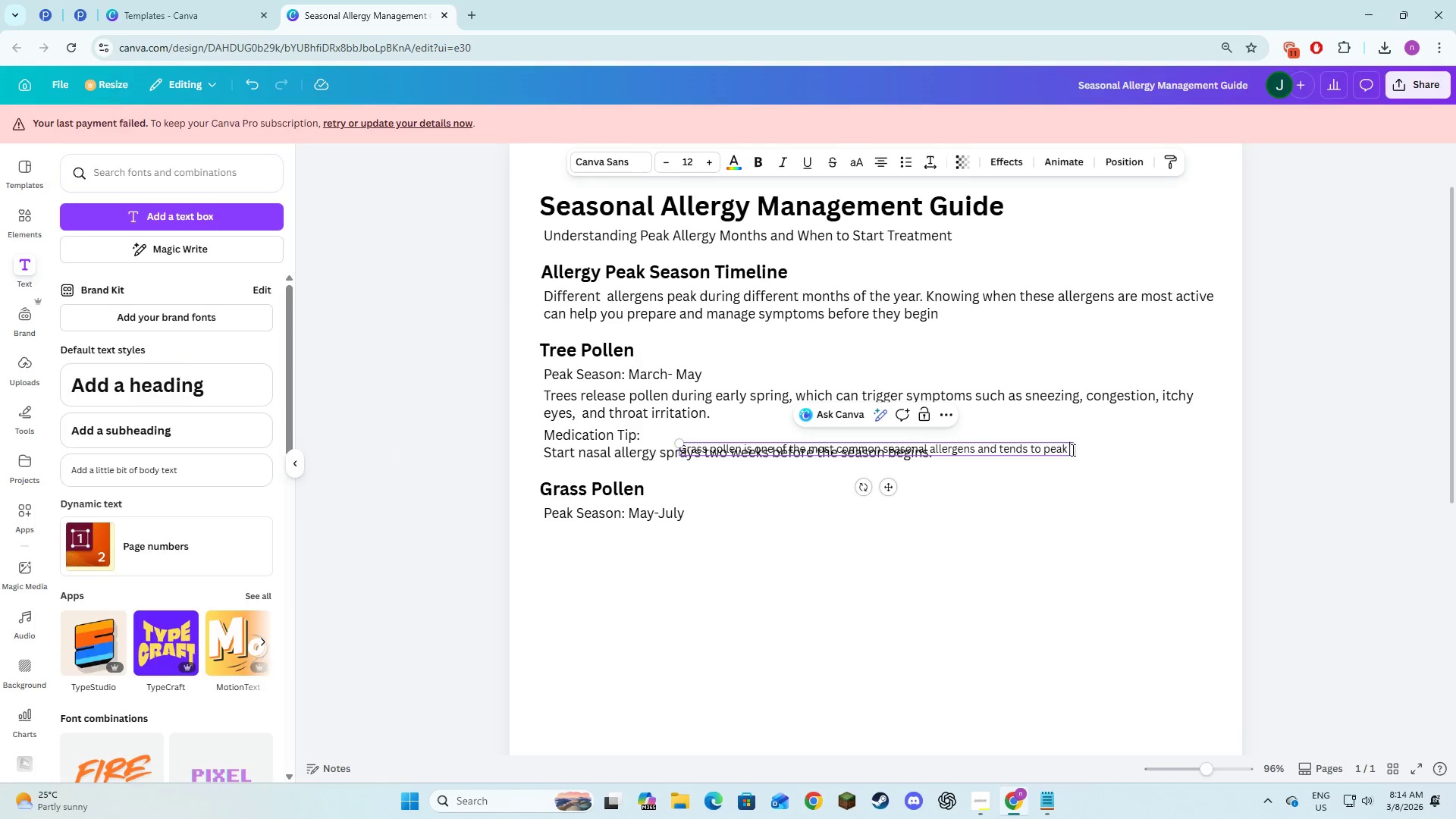 
key(Alt+Tab)
 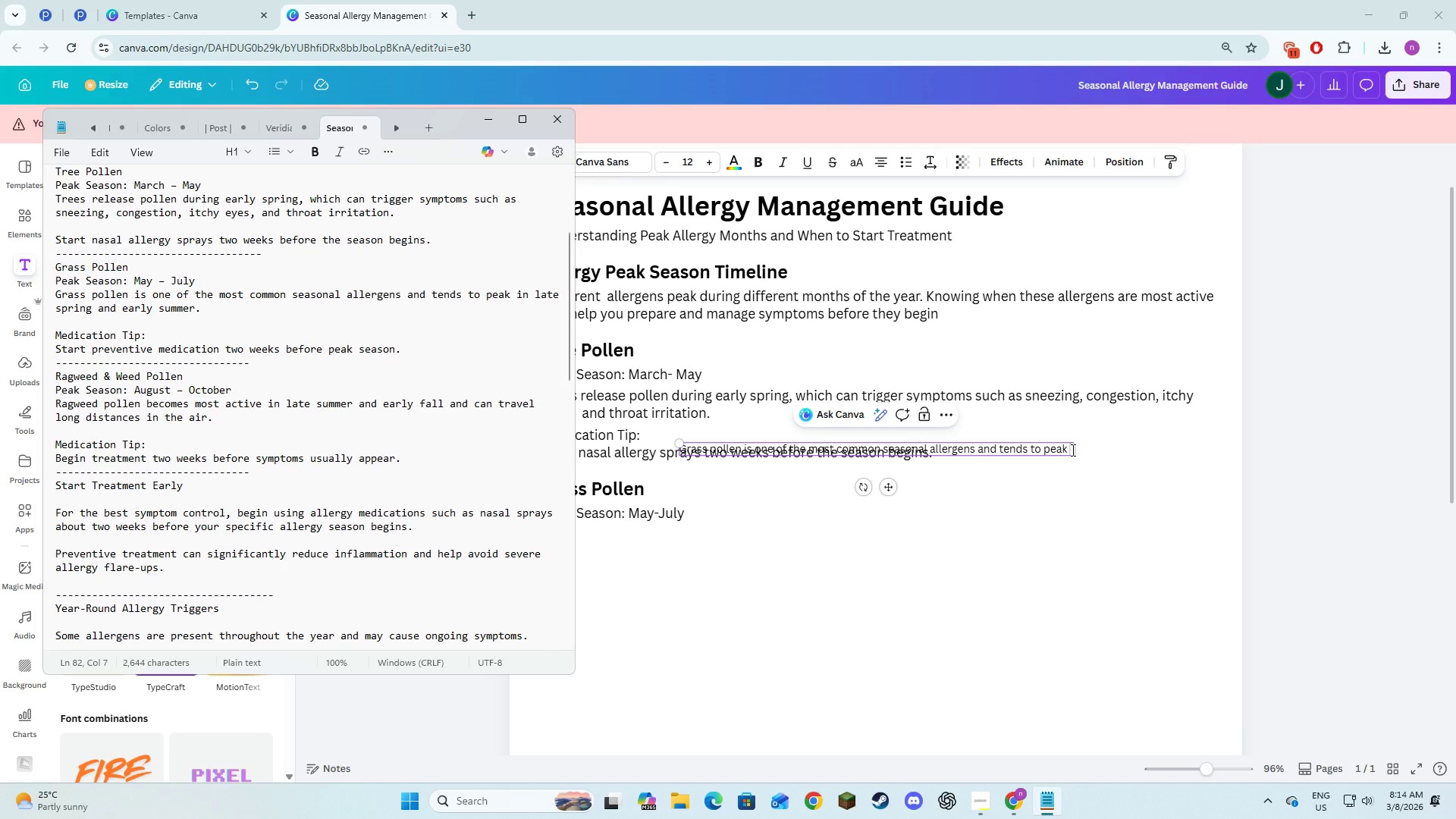 
key(Alt+AltLeft)
 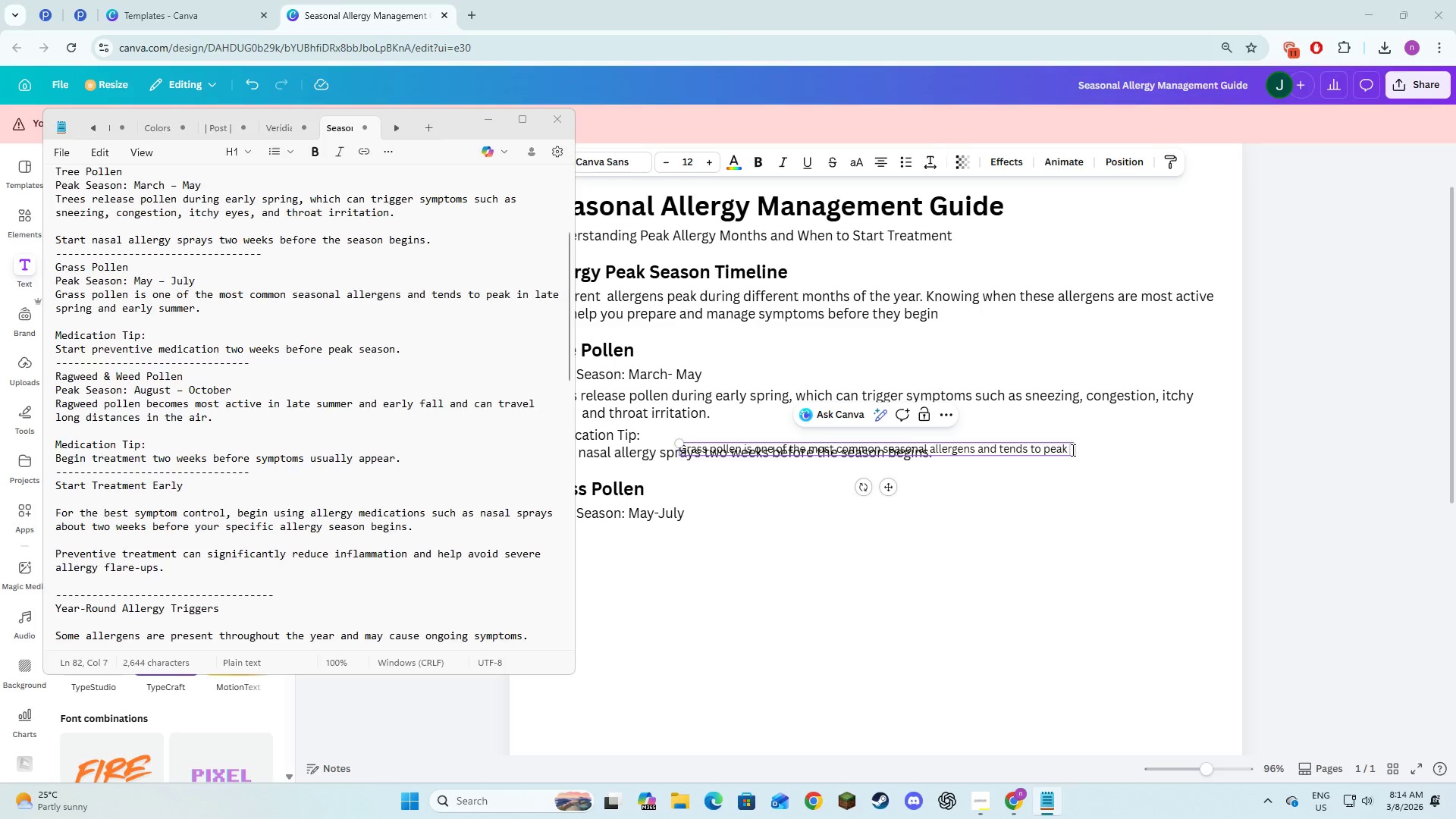 
key(Tab)
type(in late )
 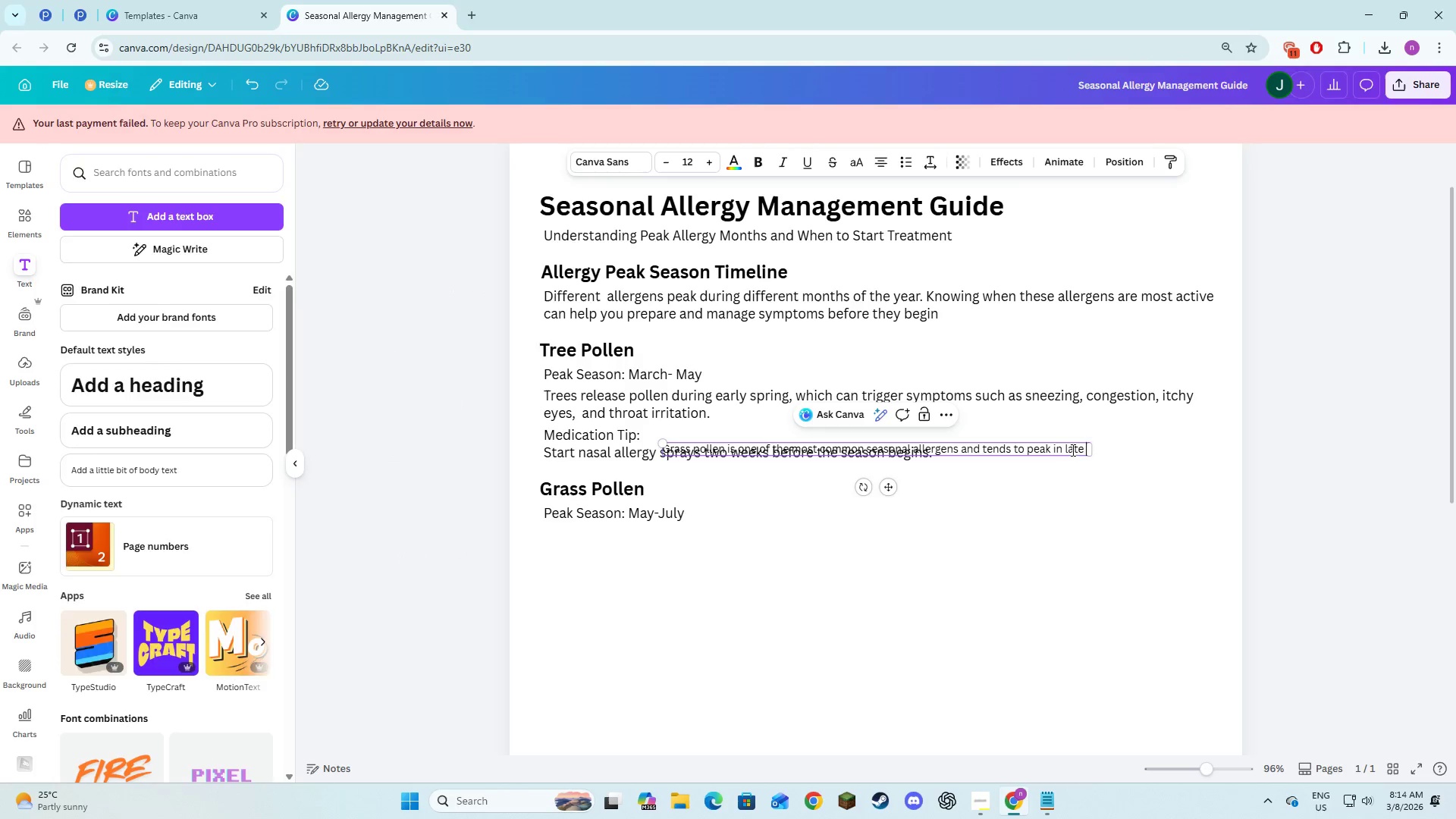 
key(Alt+AltLeft)
 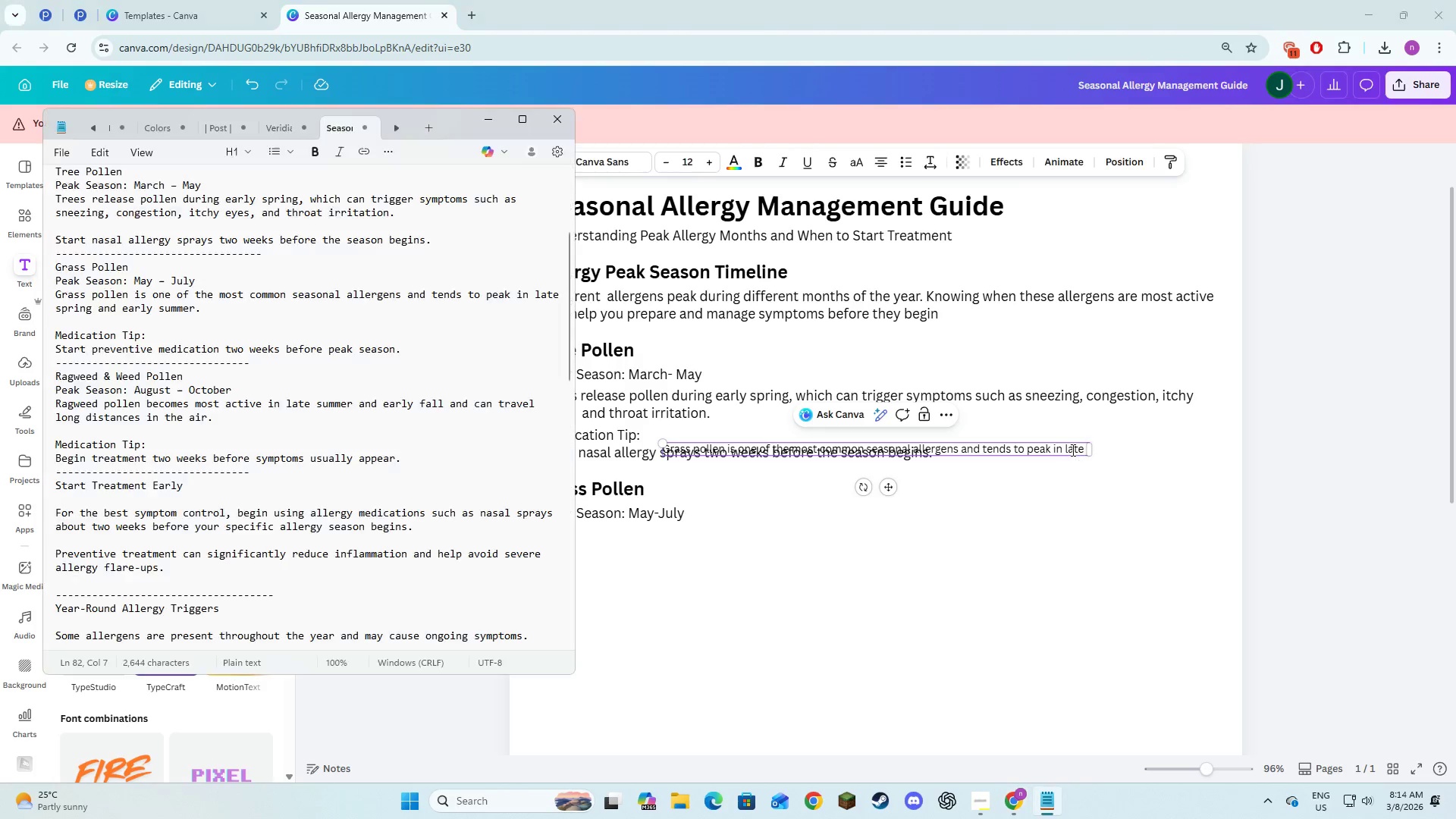 
key(Alt+Tab)
 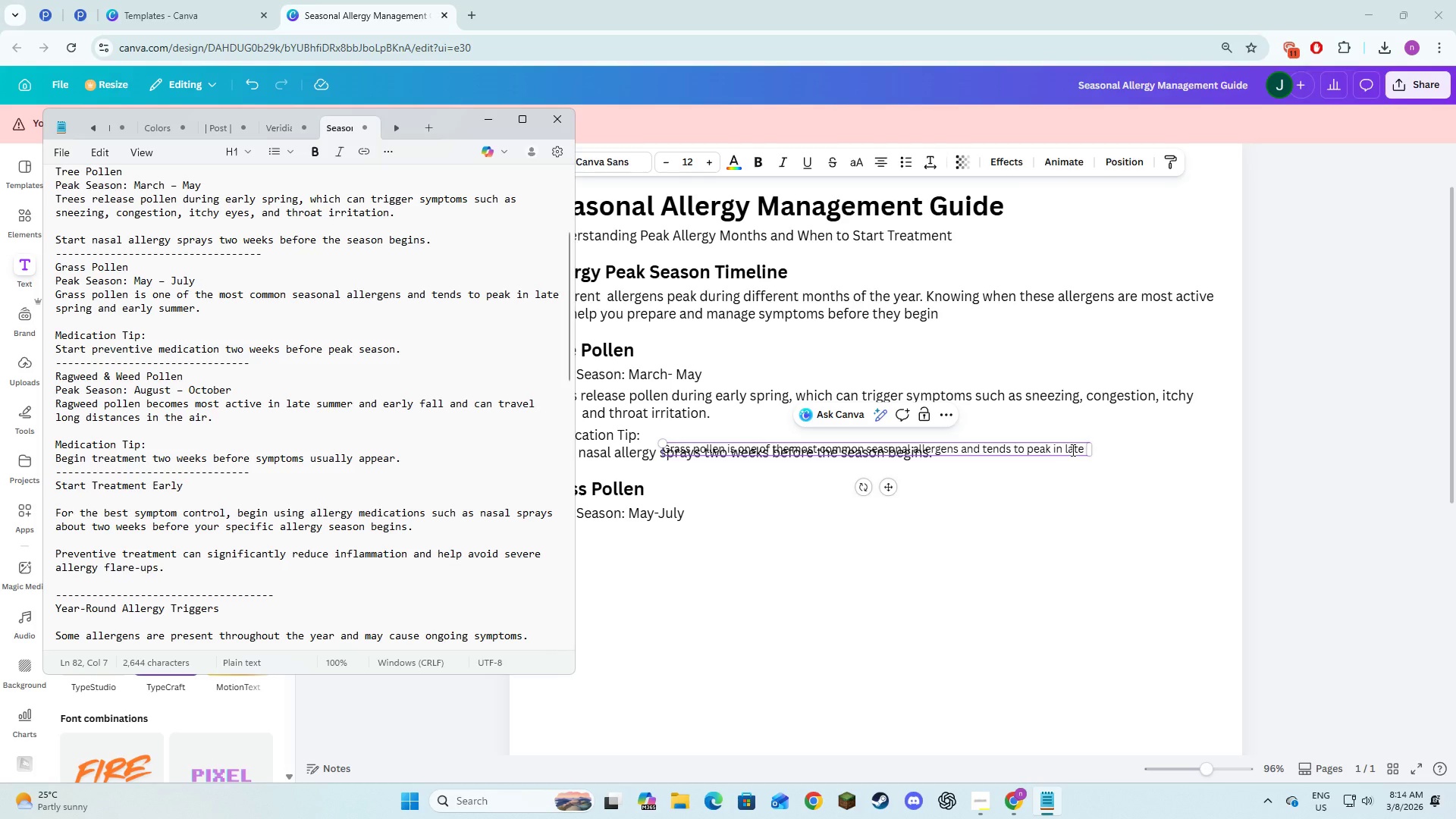 
key(Alt+AltLeft)
 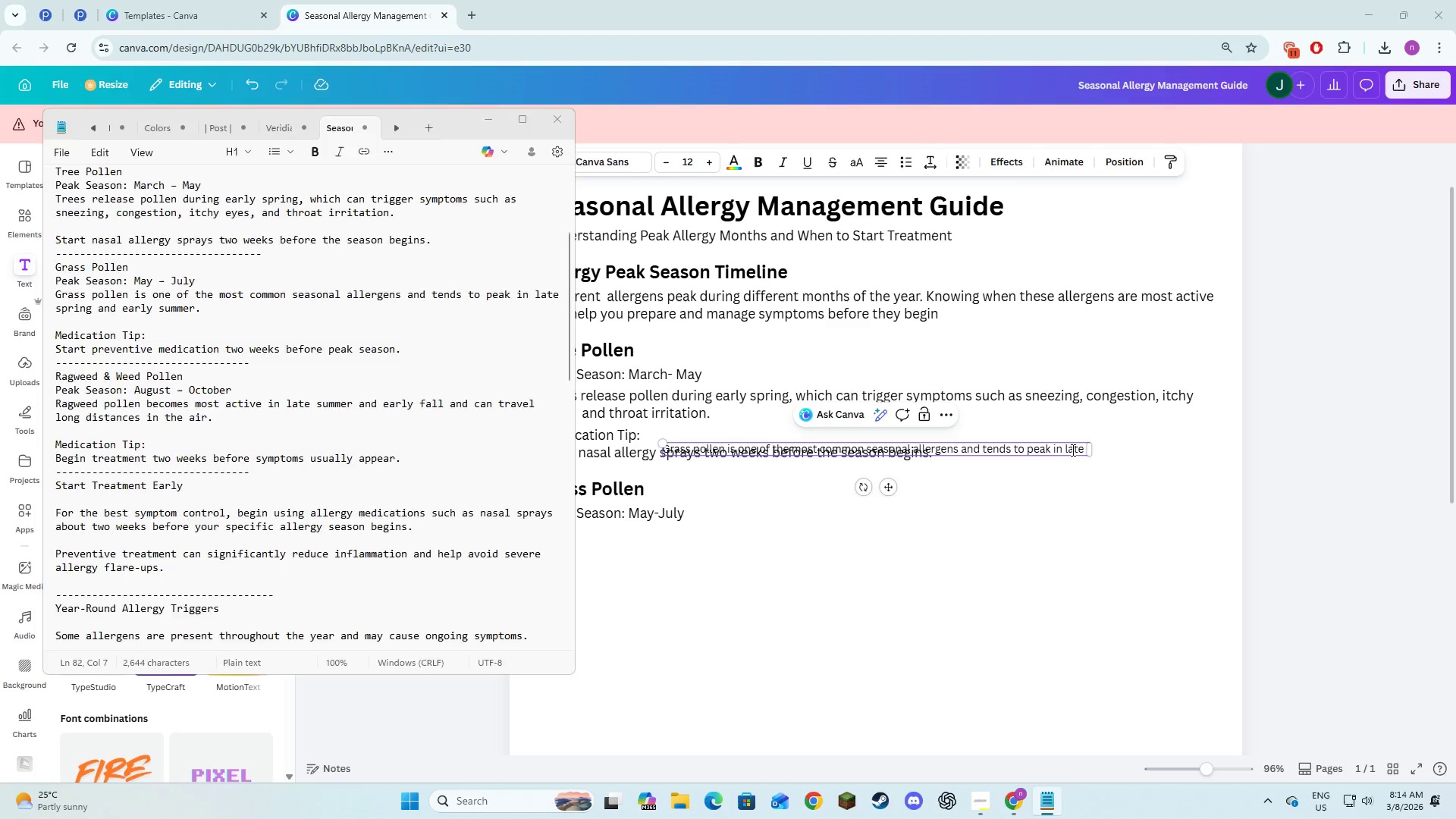 
key(Tab)
type(spring and early summer. )
 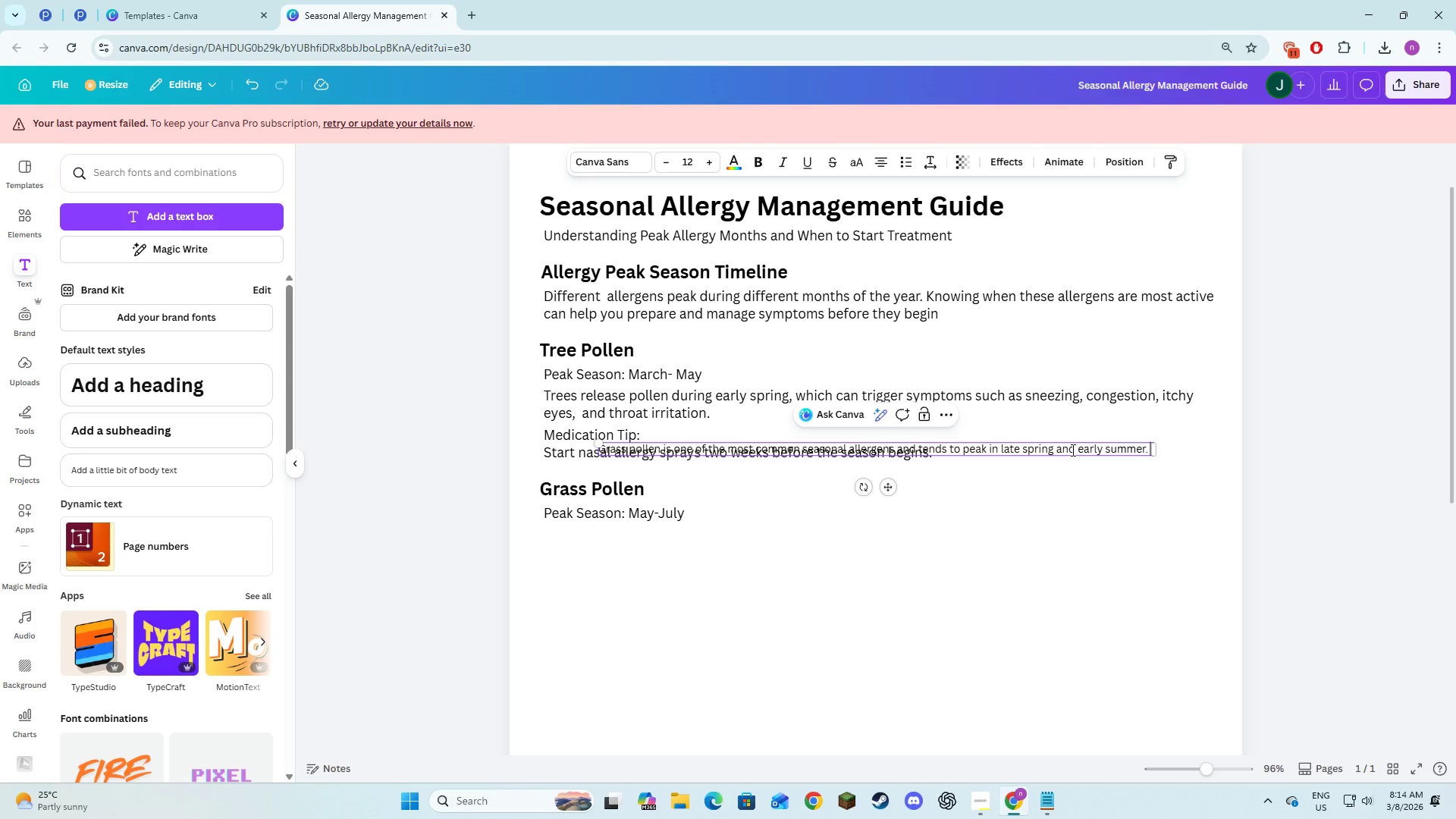 
key(Alt+AltLeft)
 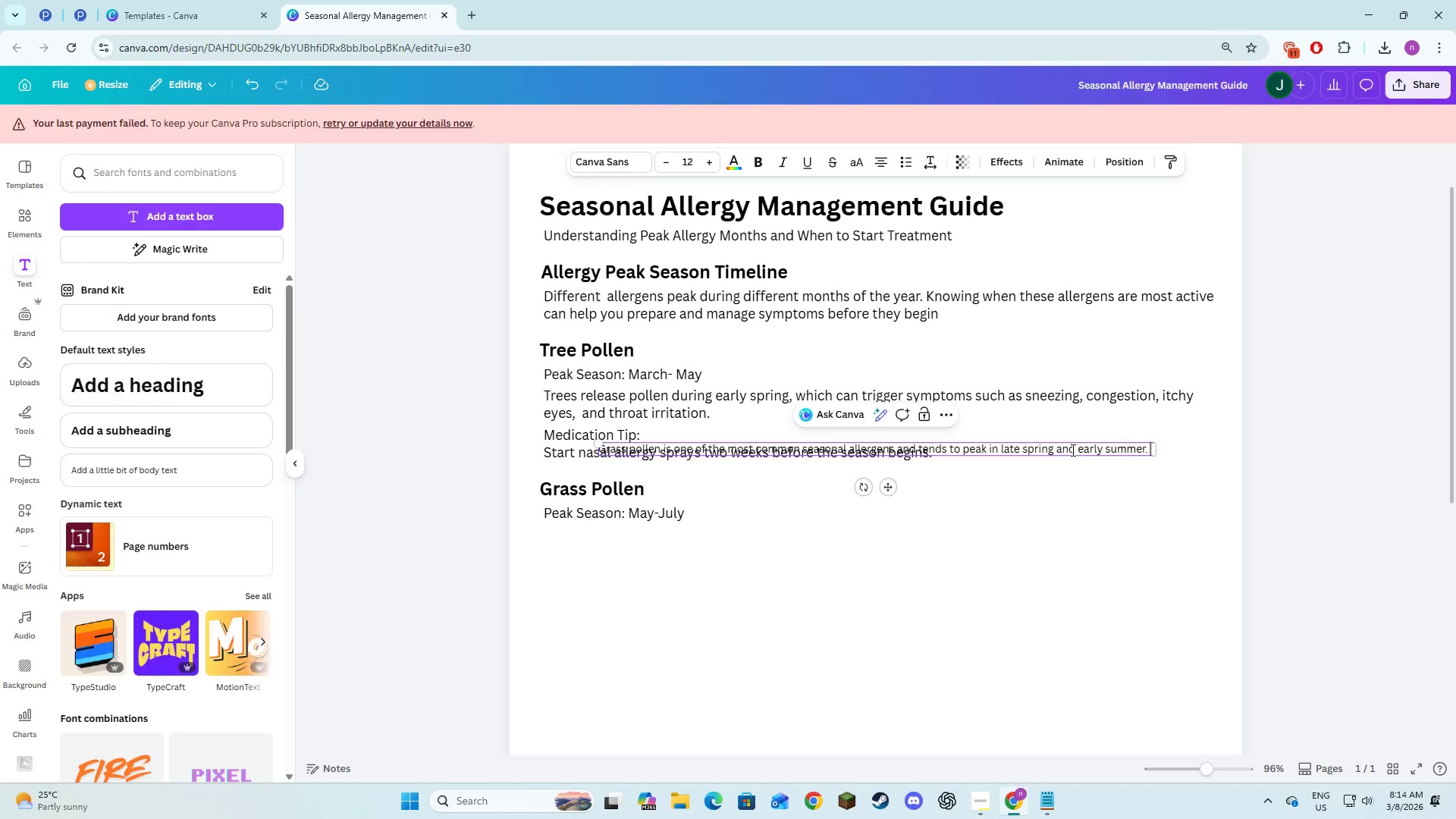 
key(Alt+Tab)
 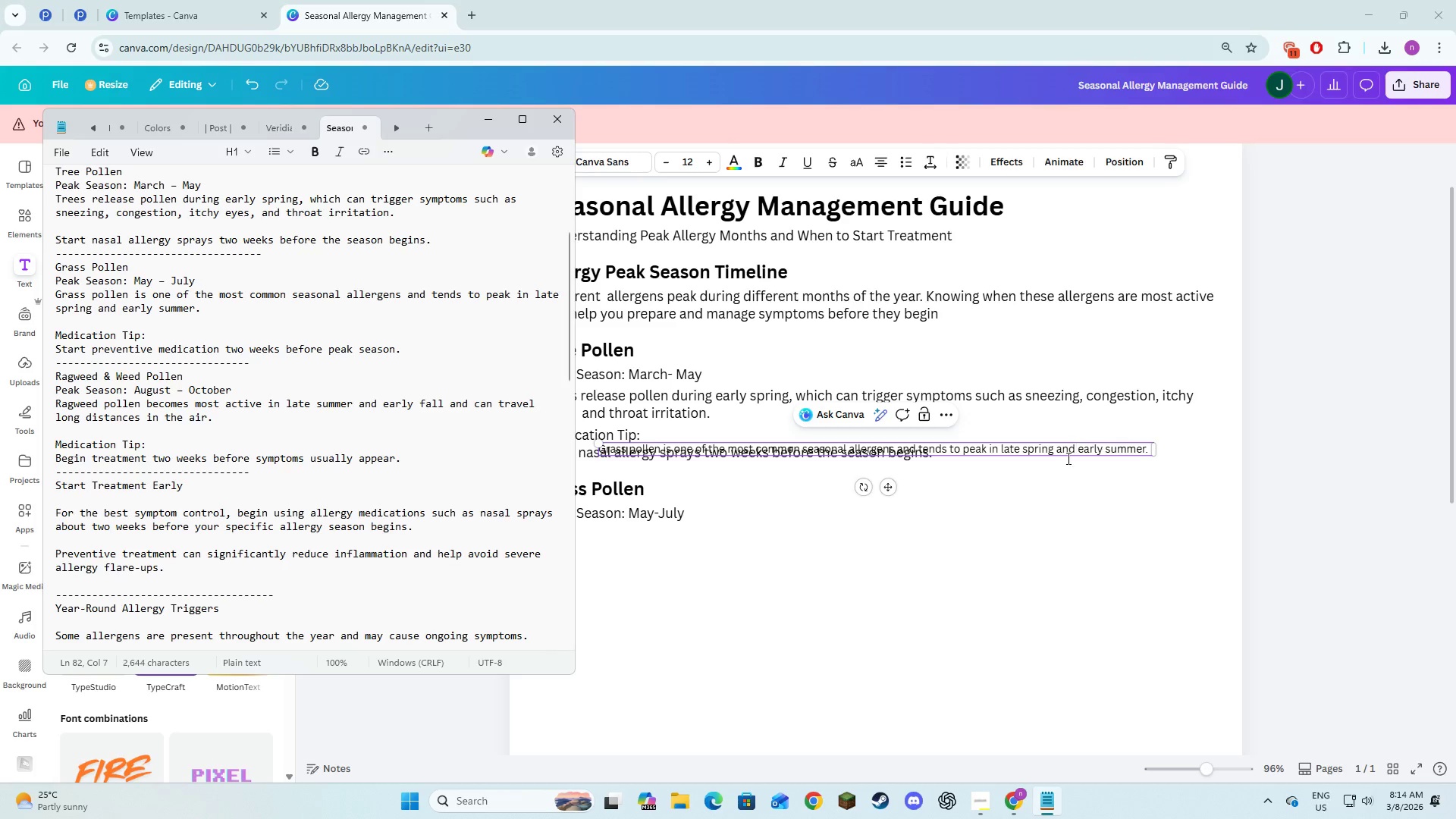 
key(Alt+AltLeft)
 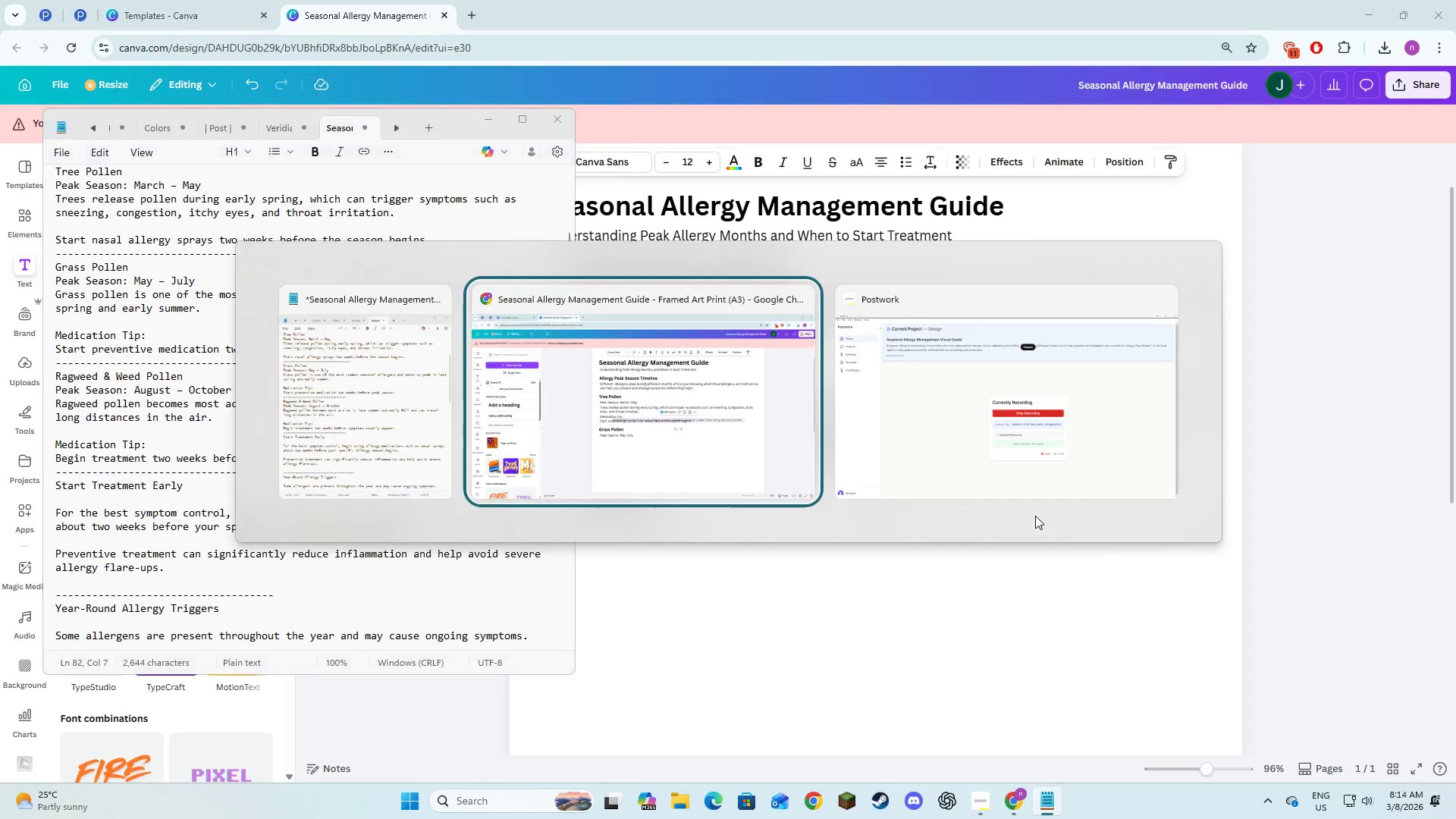 
key(Alt+Tab)
 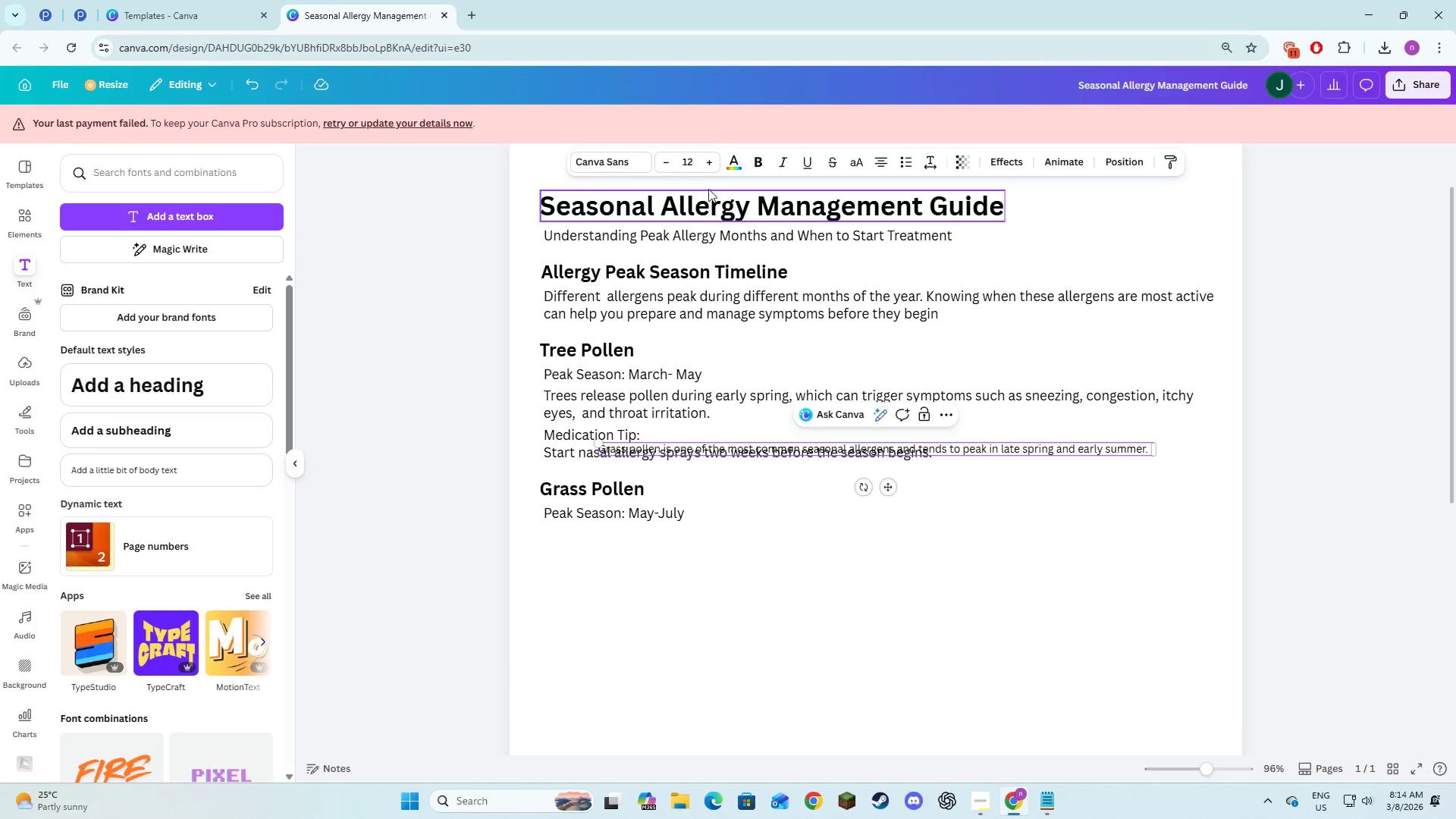 
double_click([710, 165])
 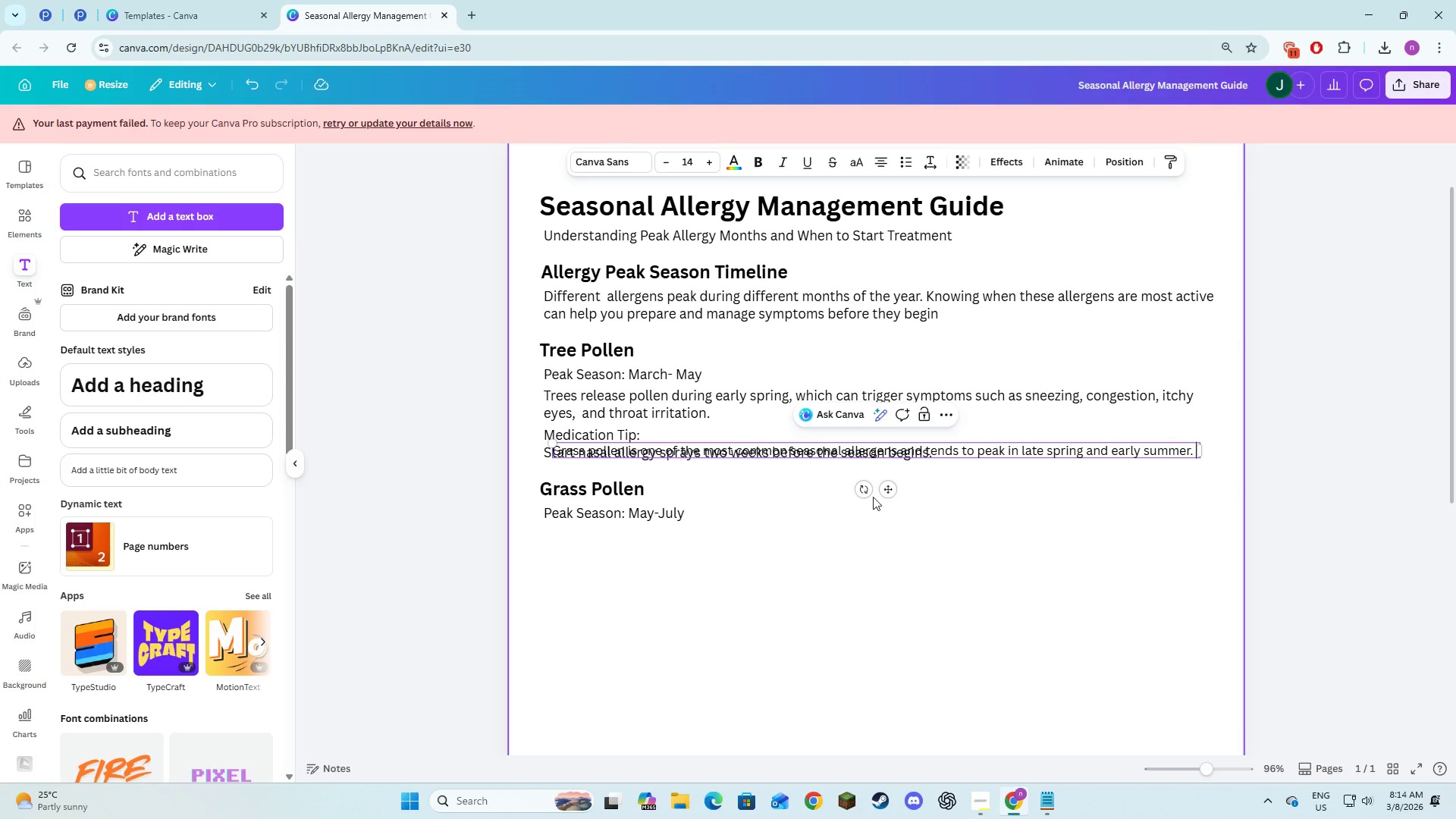 
left_click_drag(start_coordinate=[883, 487], to_coordinate=[874, 569])
 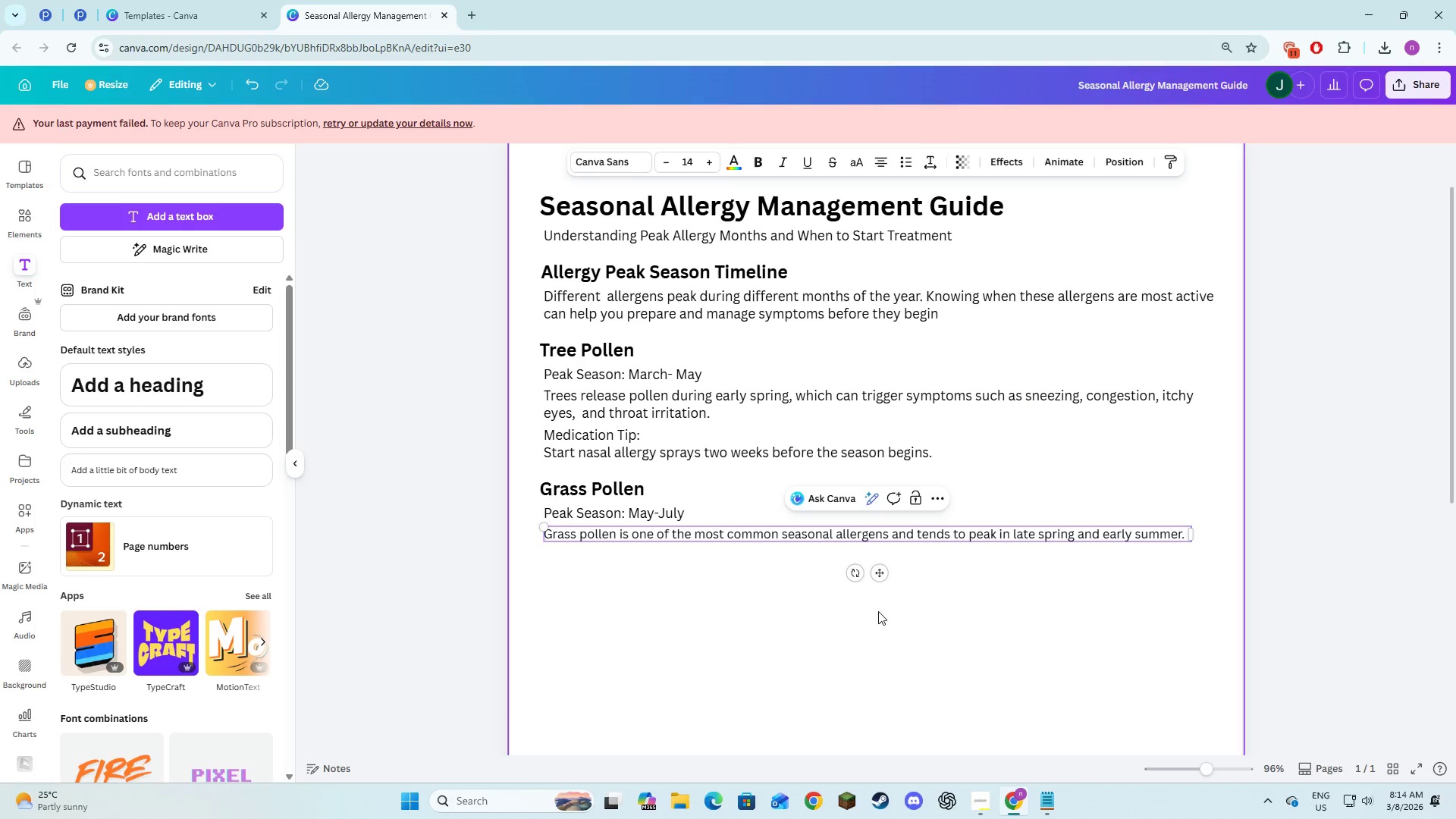 
left_click([878, 611])
 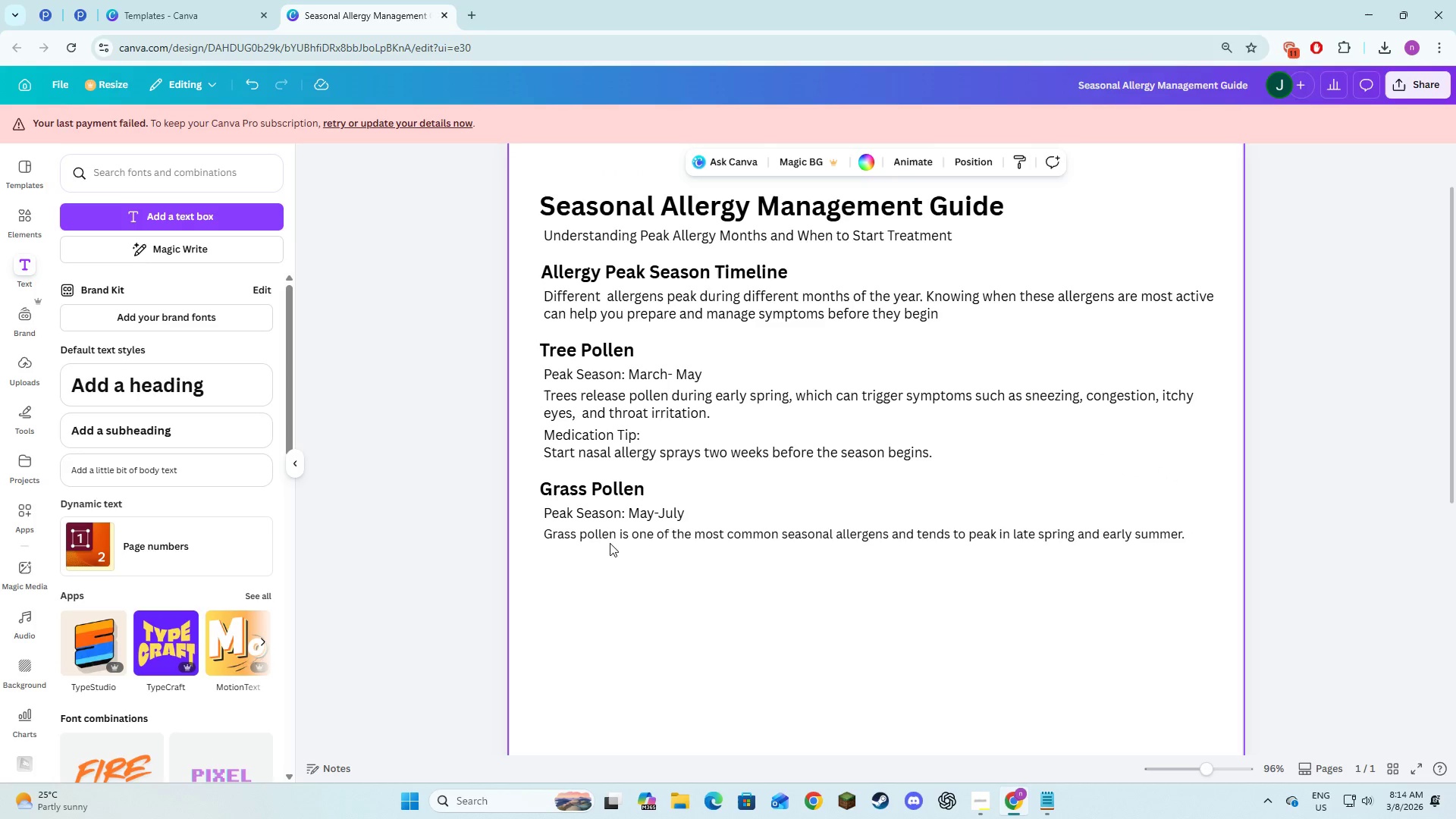 
left_click([643, 573])
 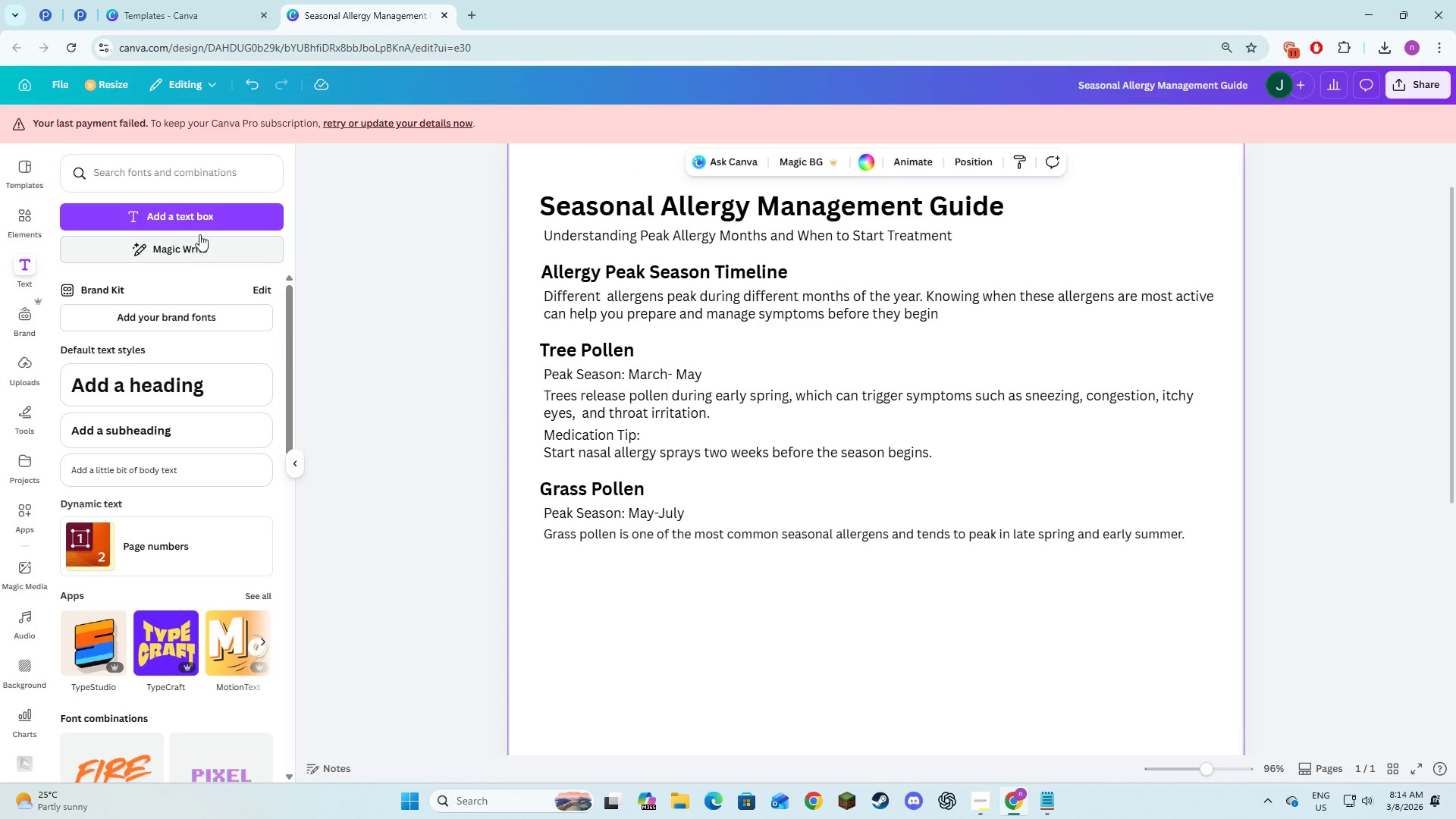 
left_click([199, 228])
 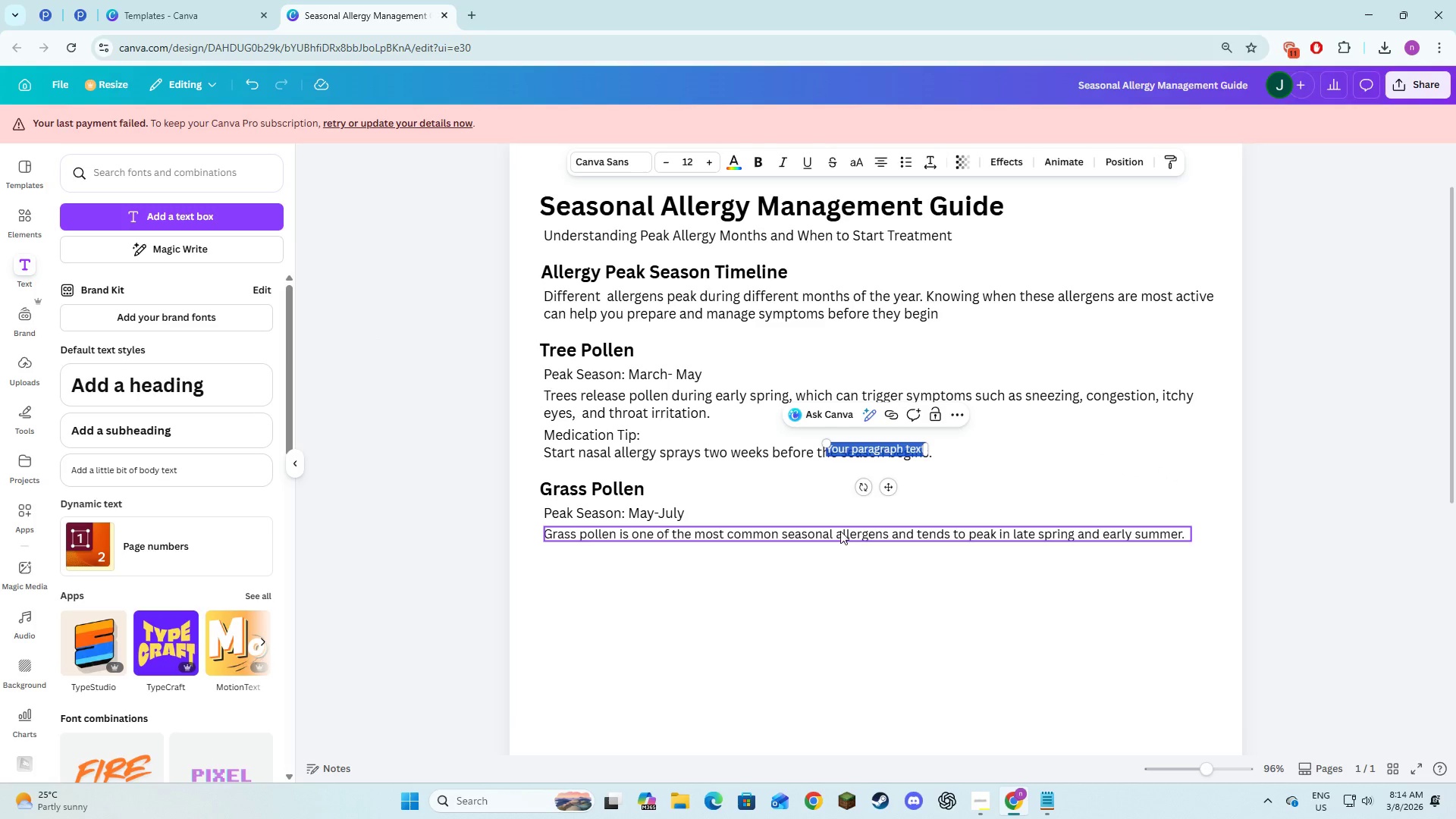 
key(Alt+AltLeft)
 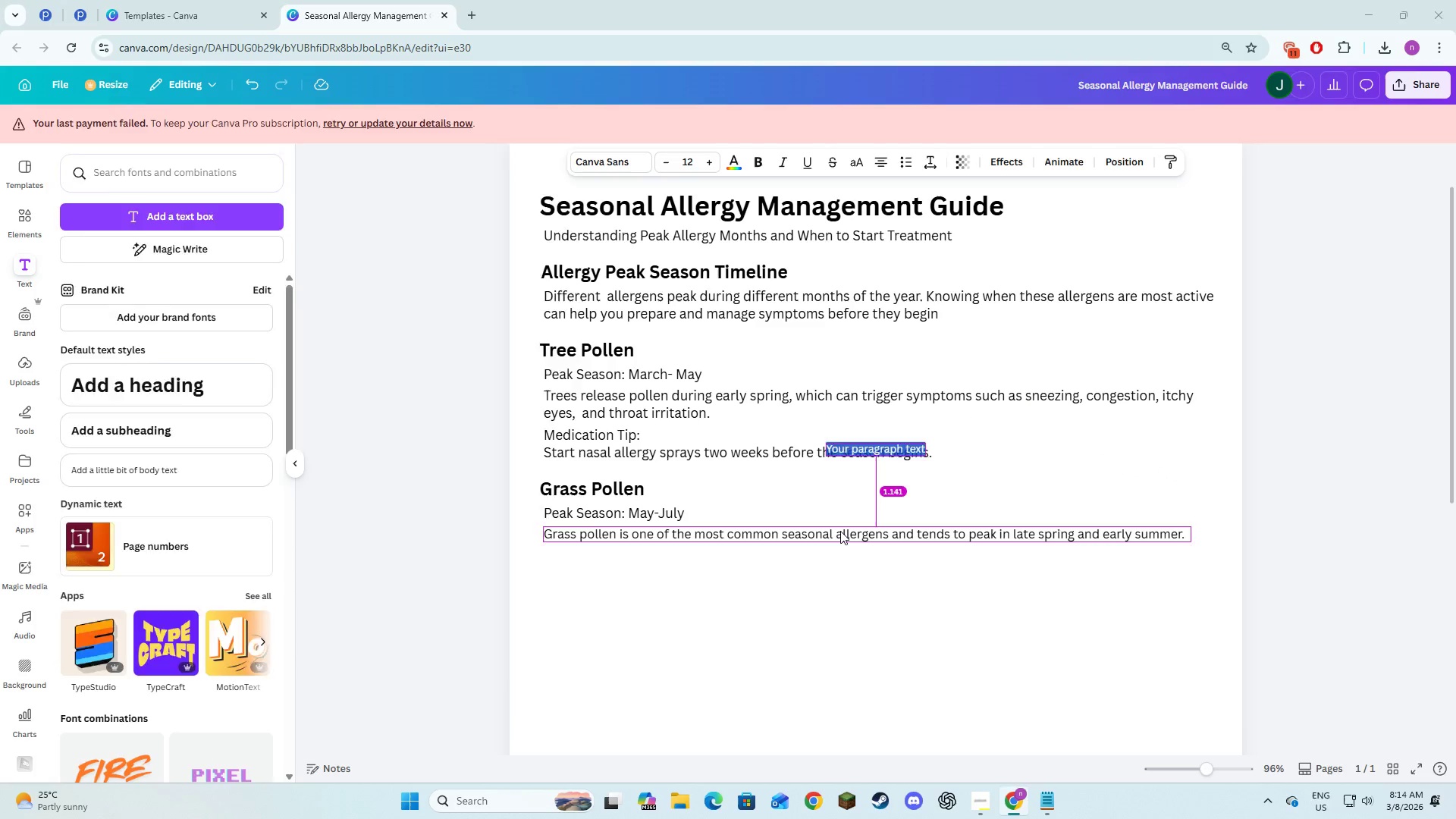 
key(Alt+Tab)
 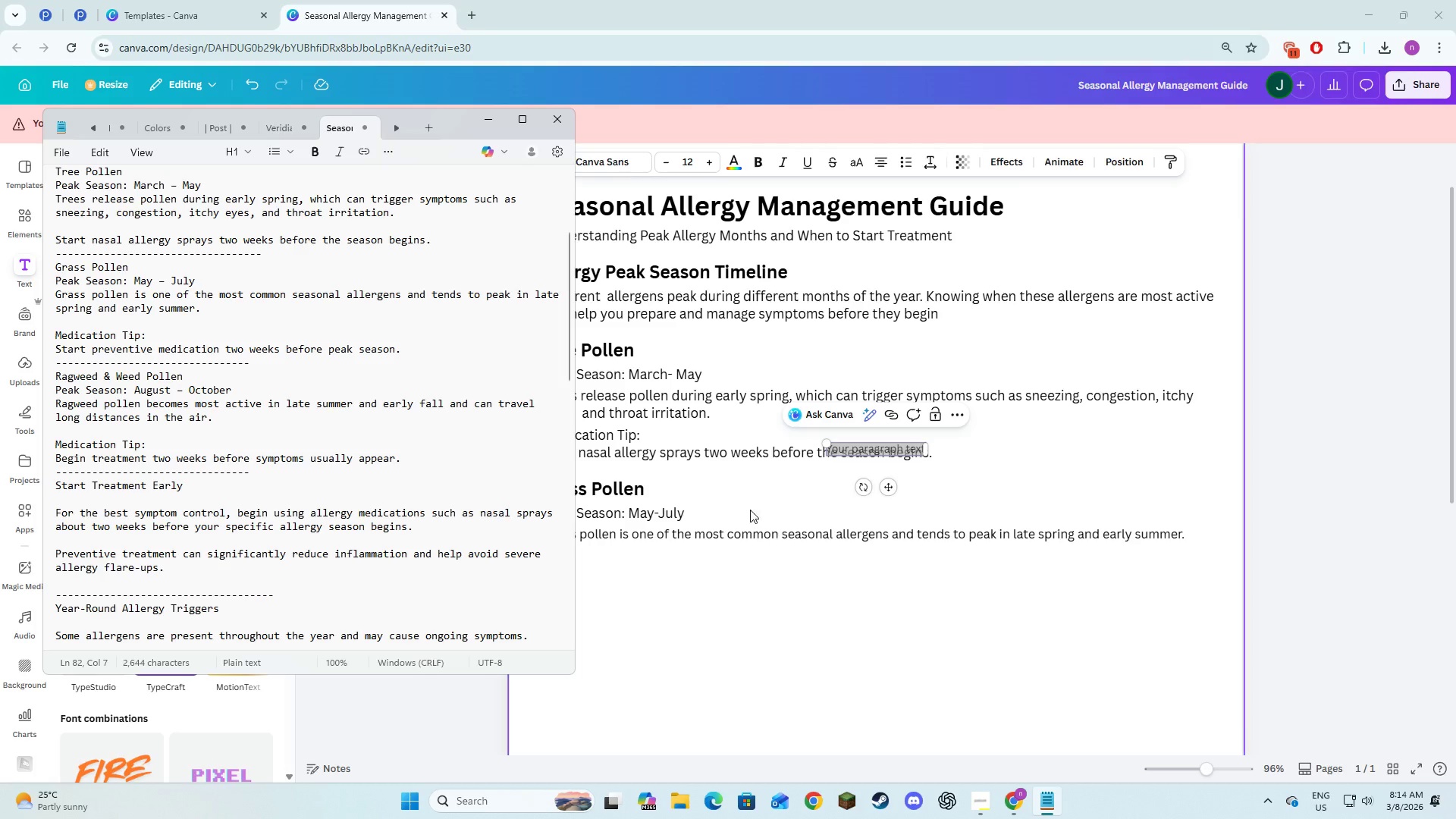 
key(Alt+AltLeft)
 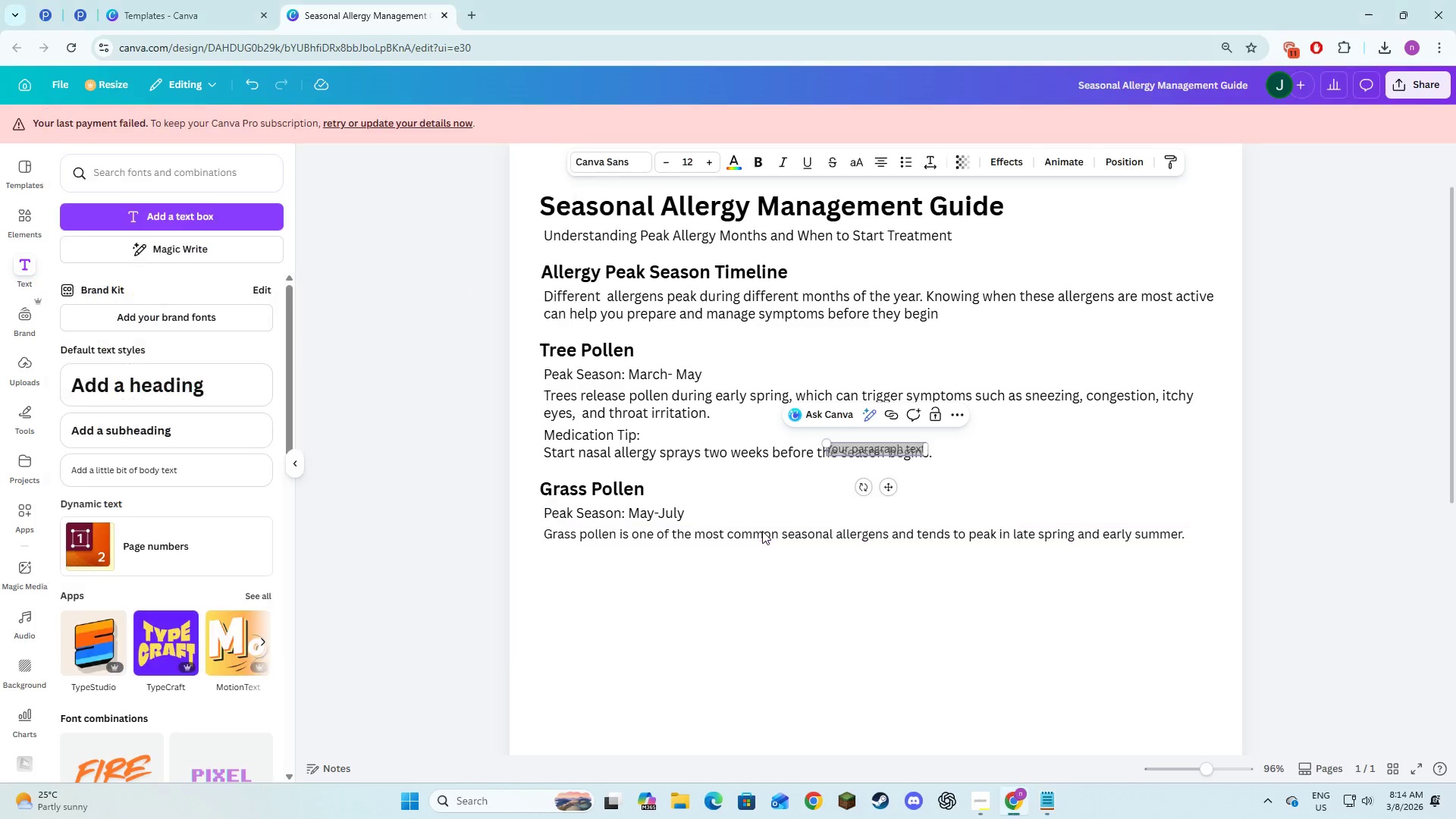 
key(Tab)
type(Media)
key(Backspace)
type(cation Tp)
key(Backspace)
type(ips: )
 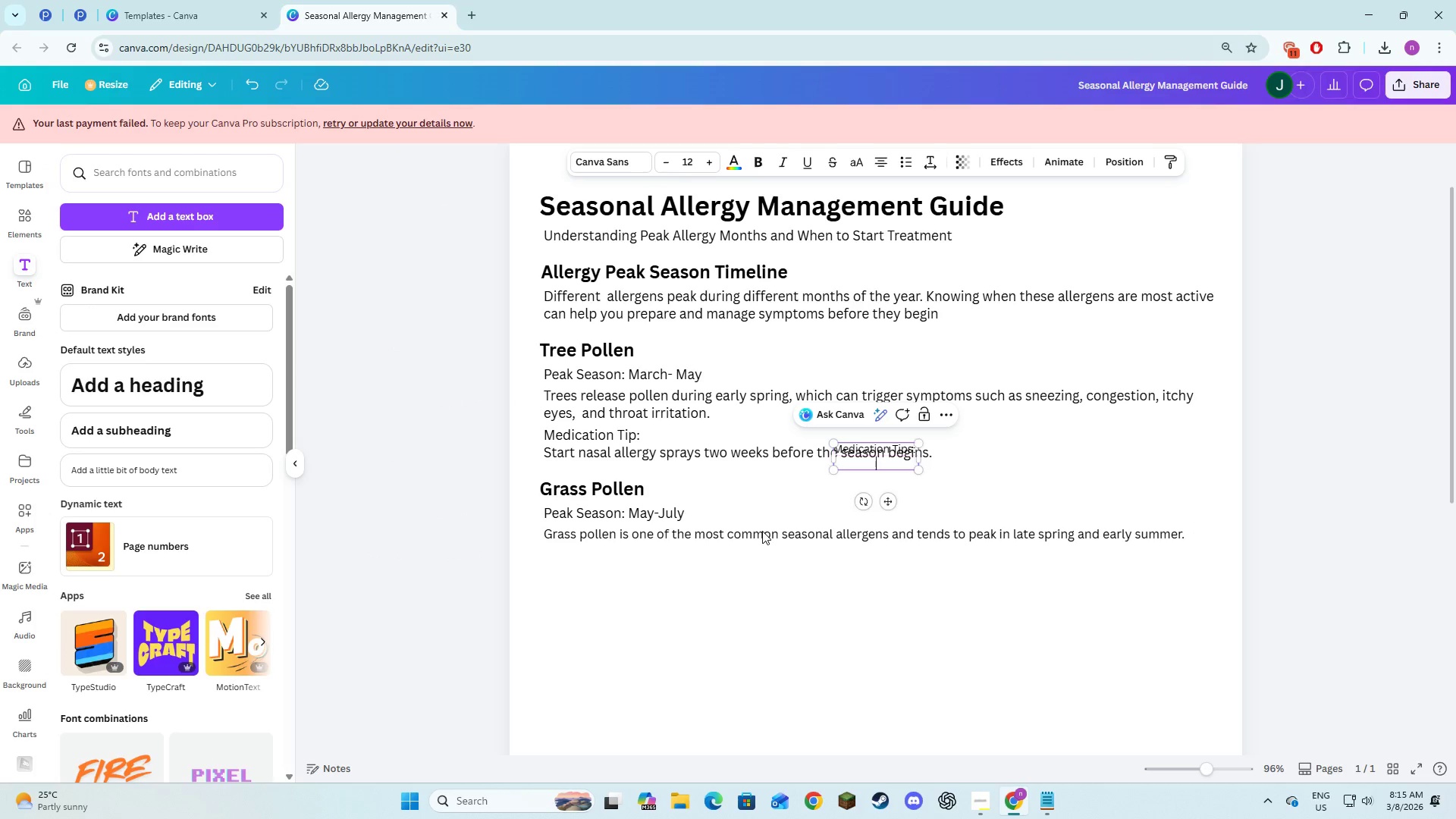 
key(Enter)
 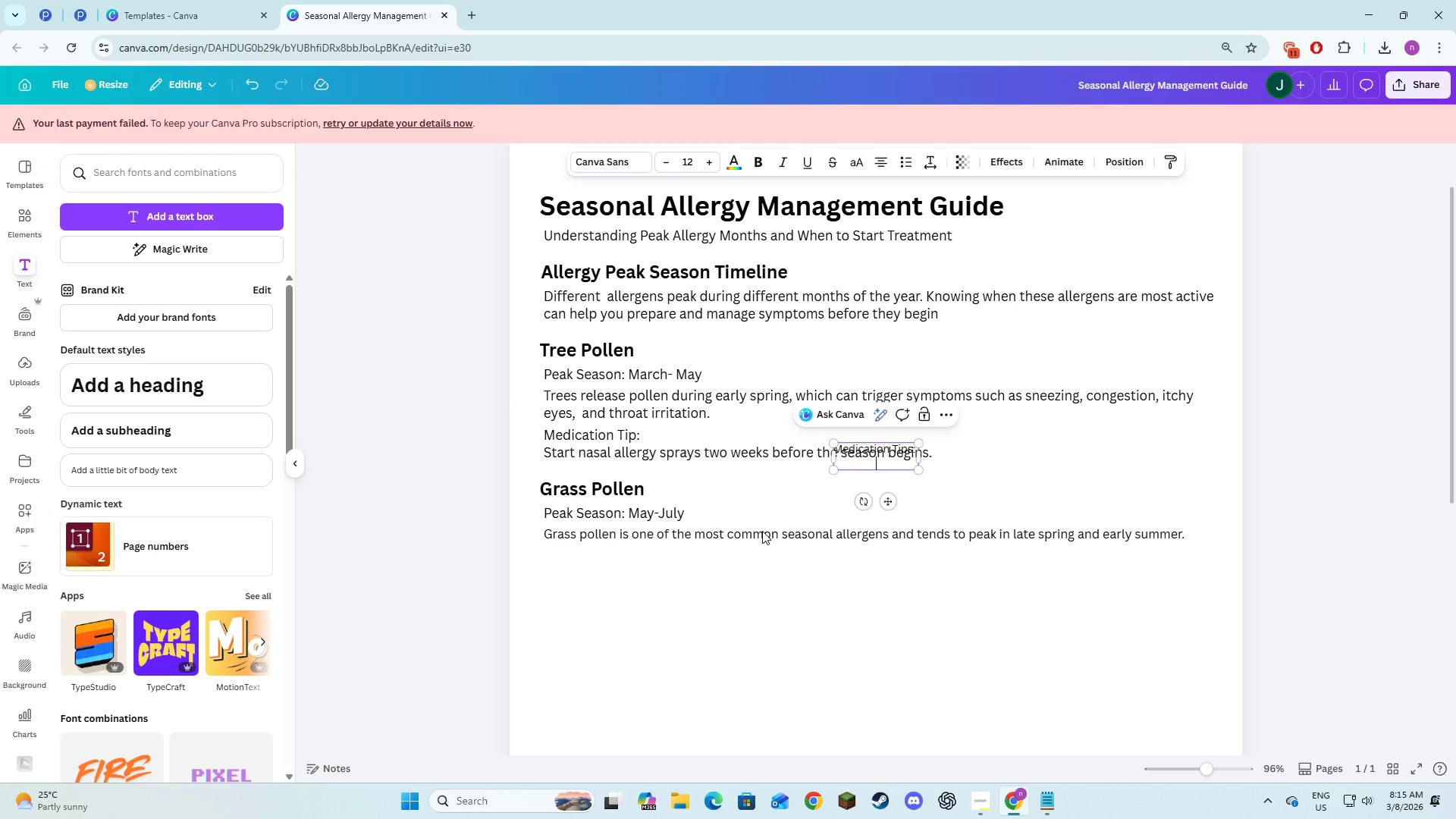 
key(Alt+AltLeft)
 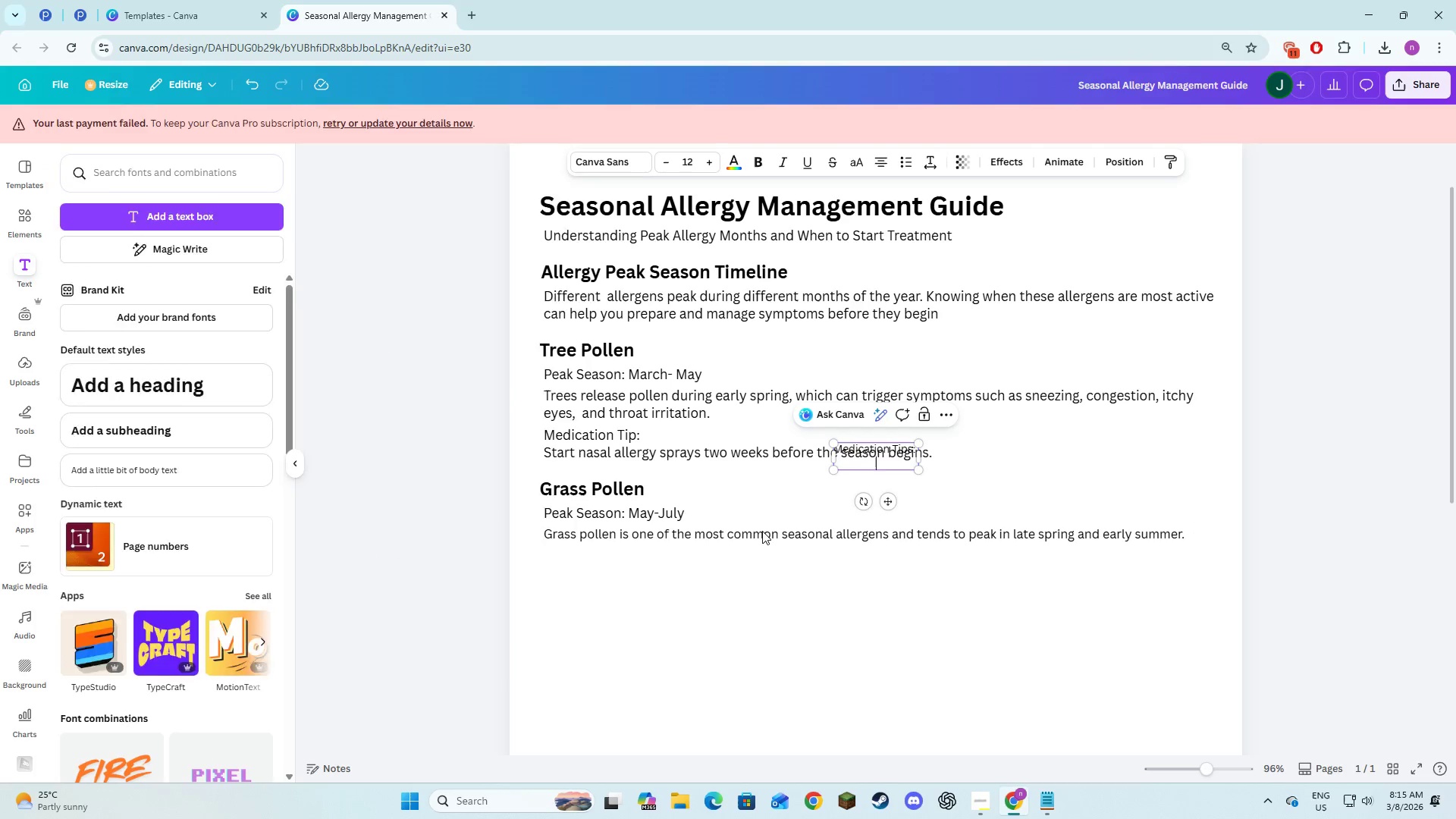 
key(Alt+Tab)
 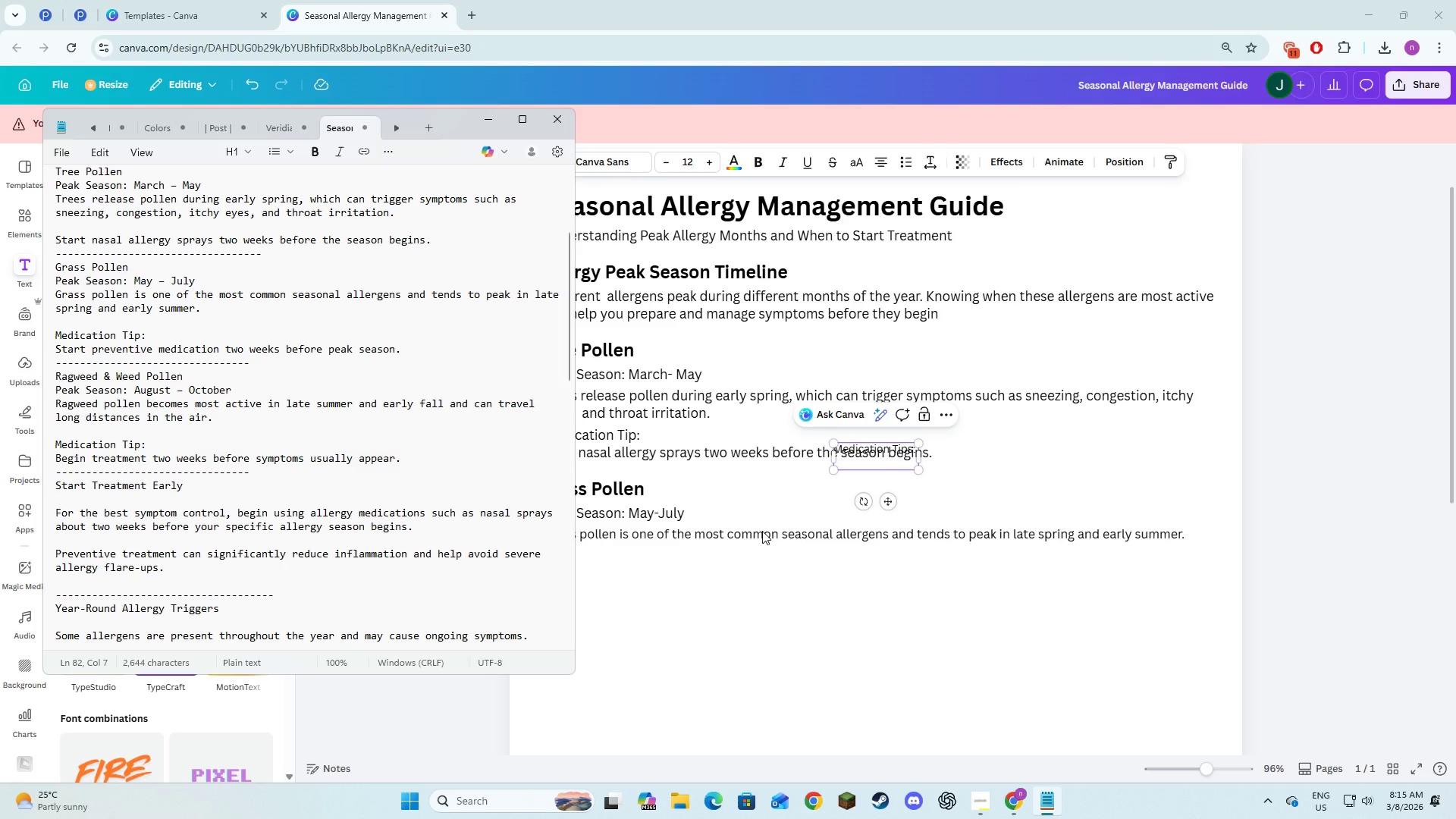 
key(Alt+AltLeft)
 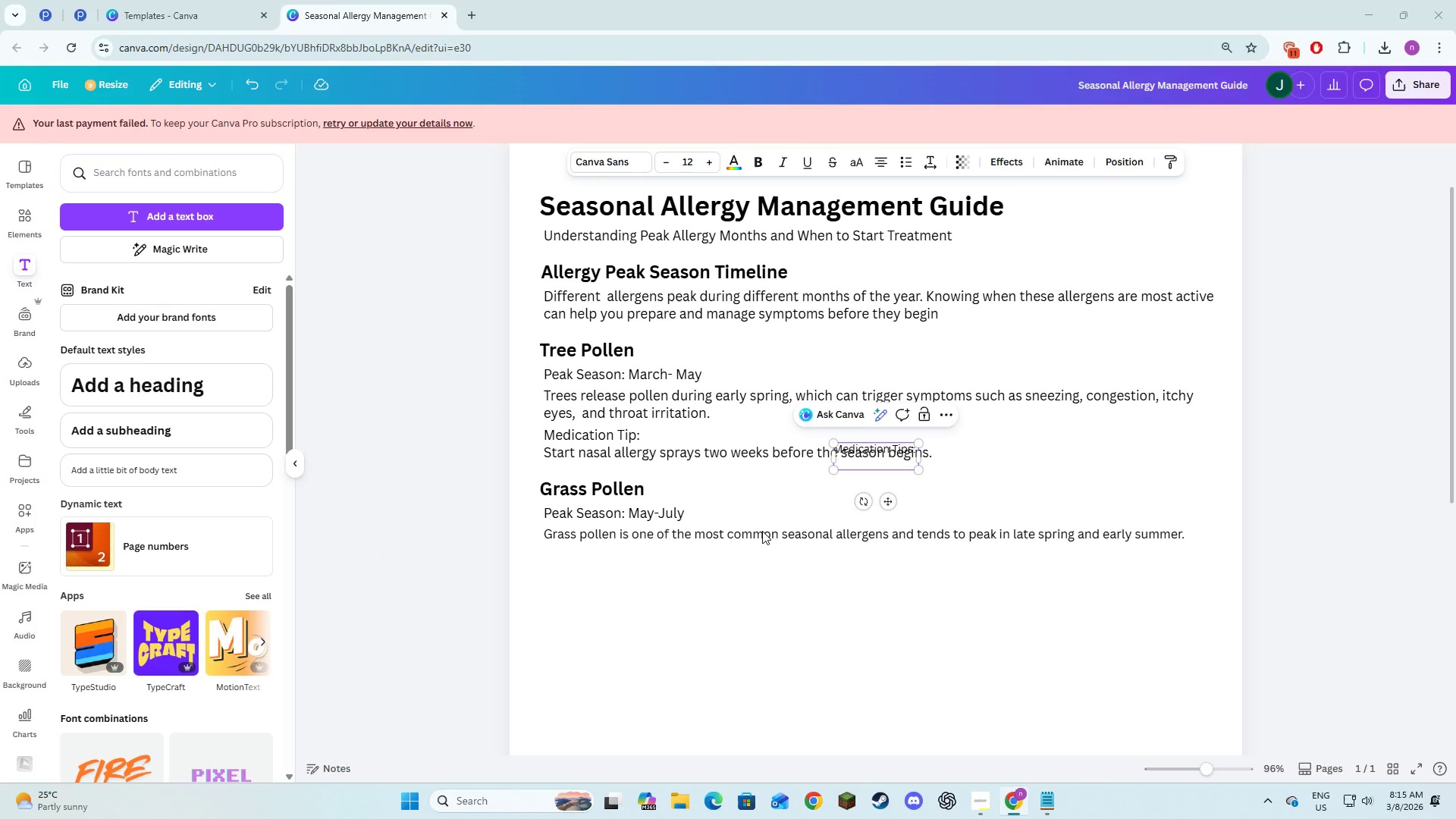 
key(Tab)
type(Start P)
key(Backspace)
type(preventive )
 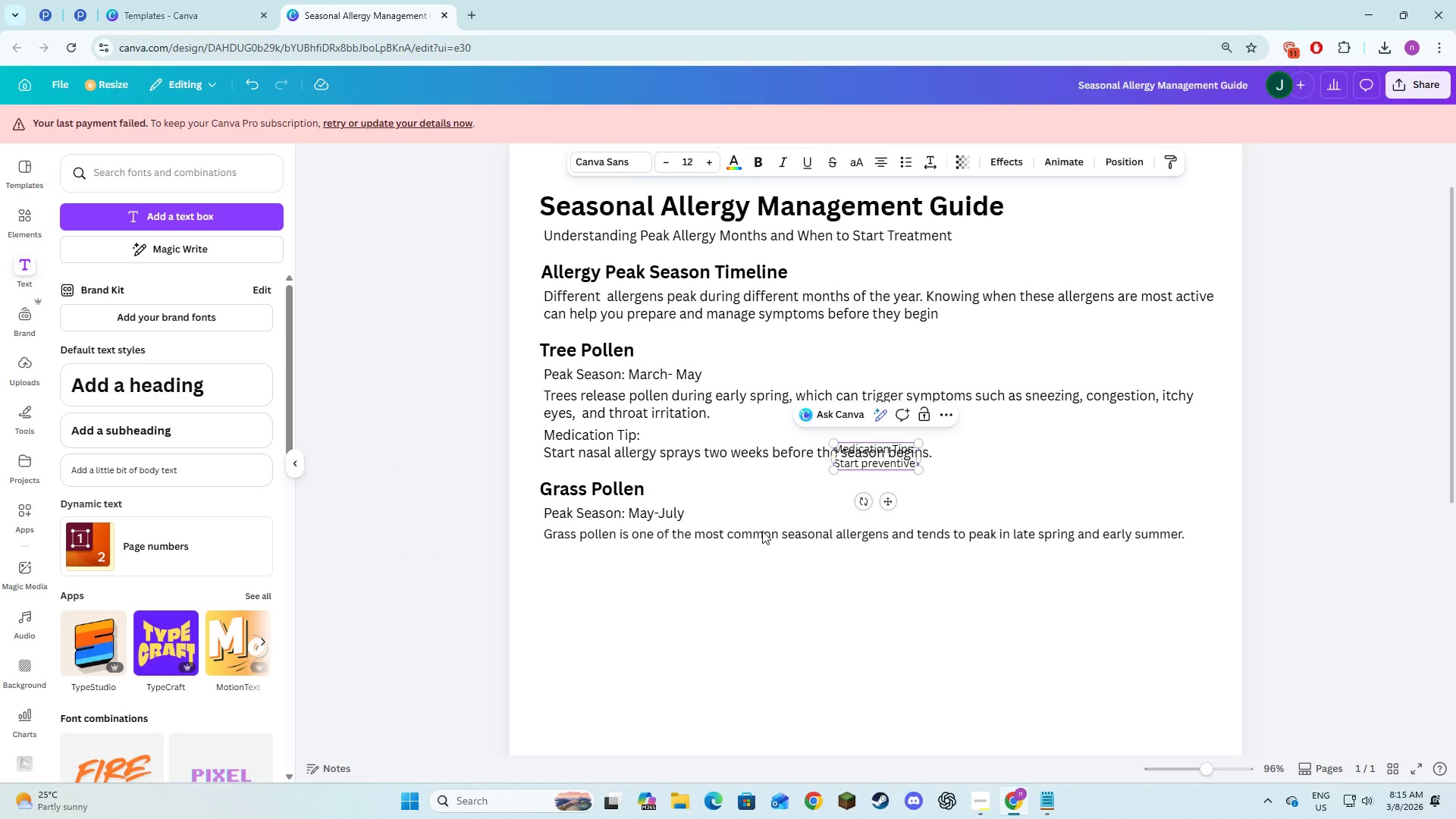 
key(Alt+AltLeft)
 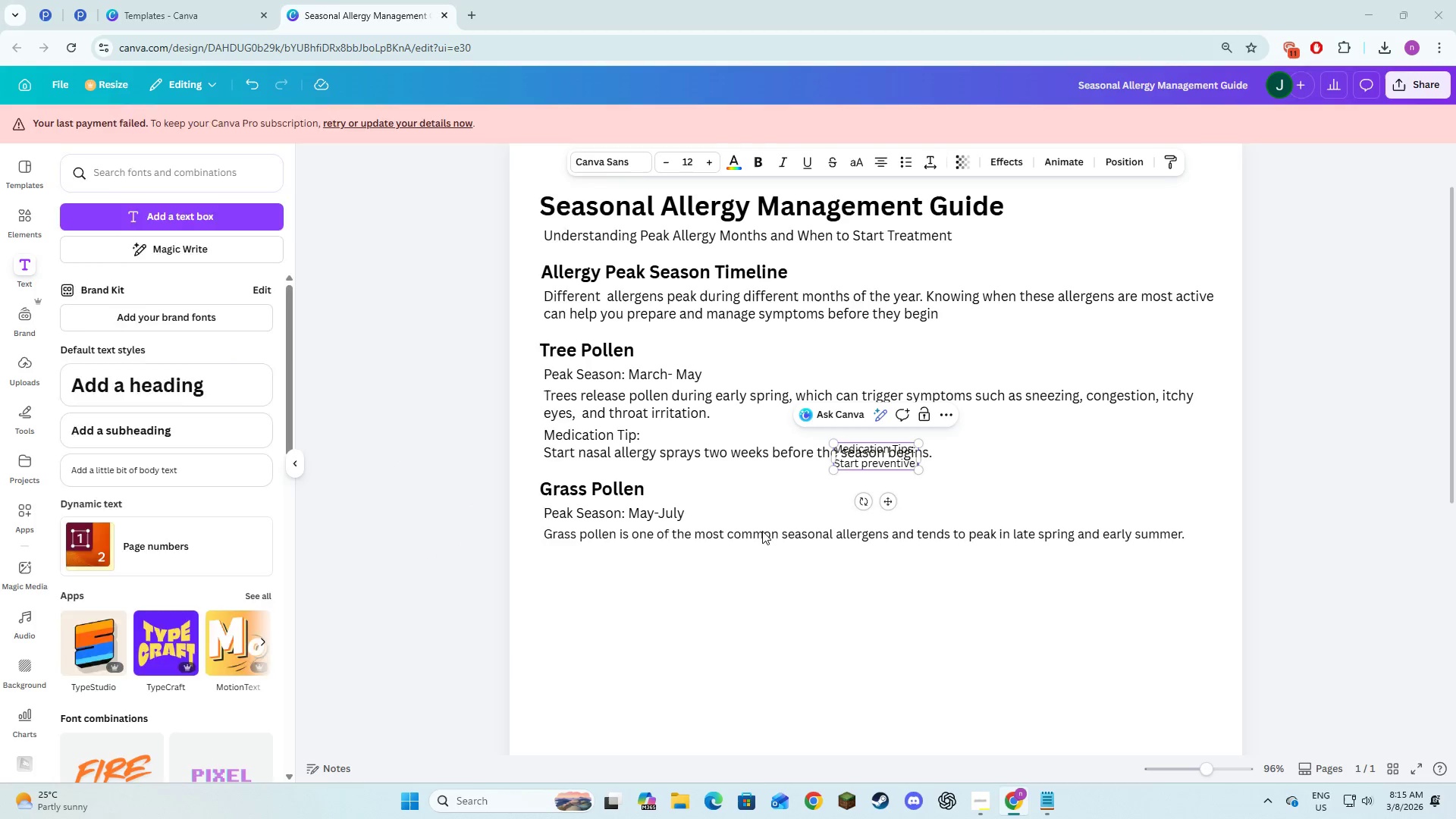 
key(Alt+Tab)
 